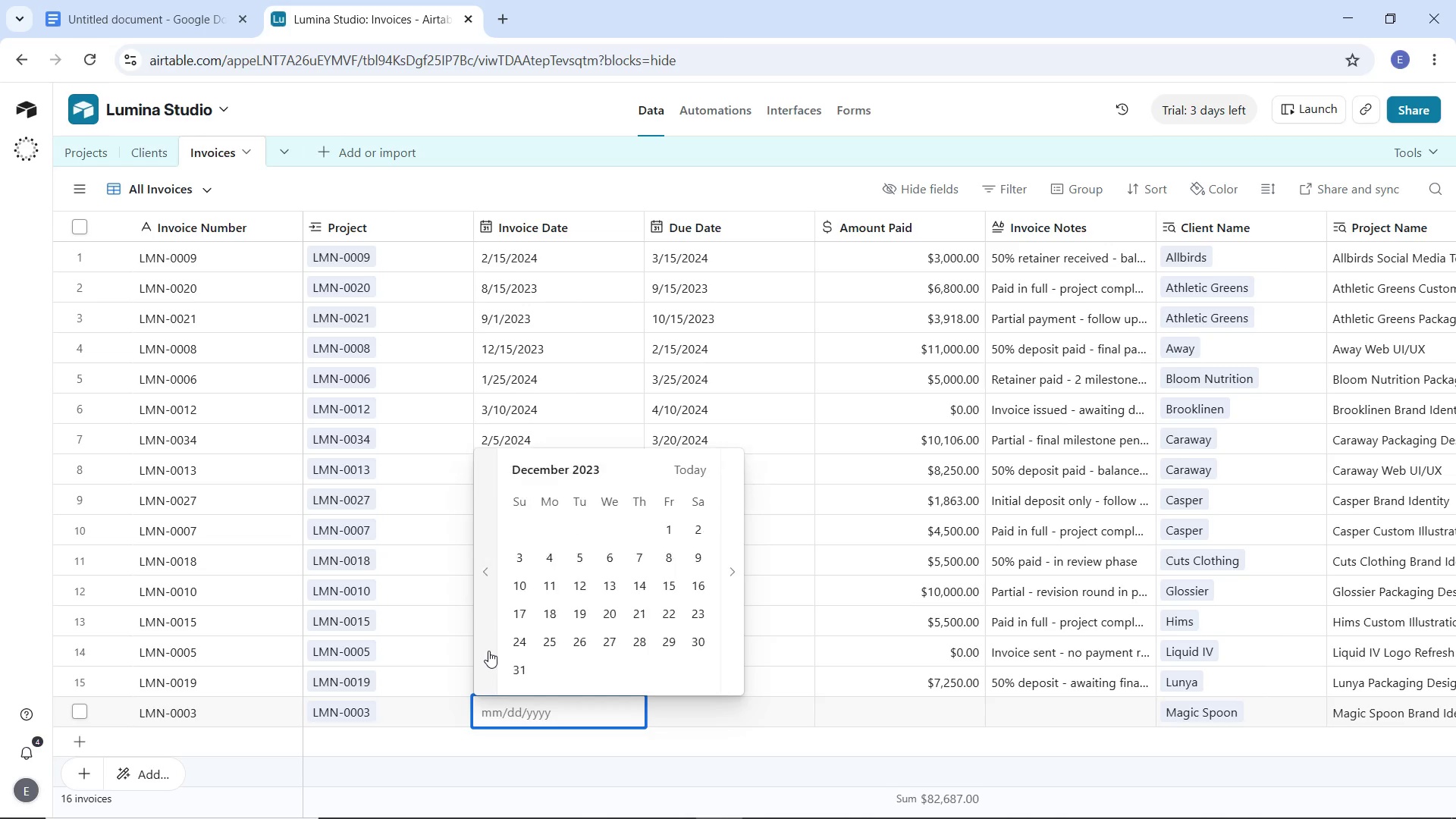 
triple_click([488, 651])
 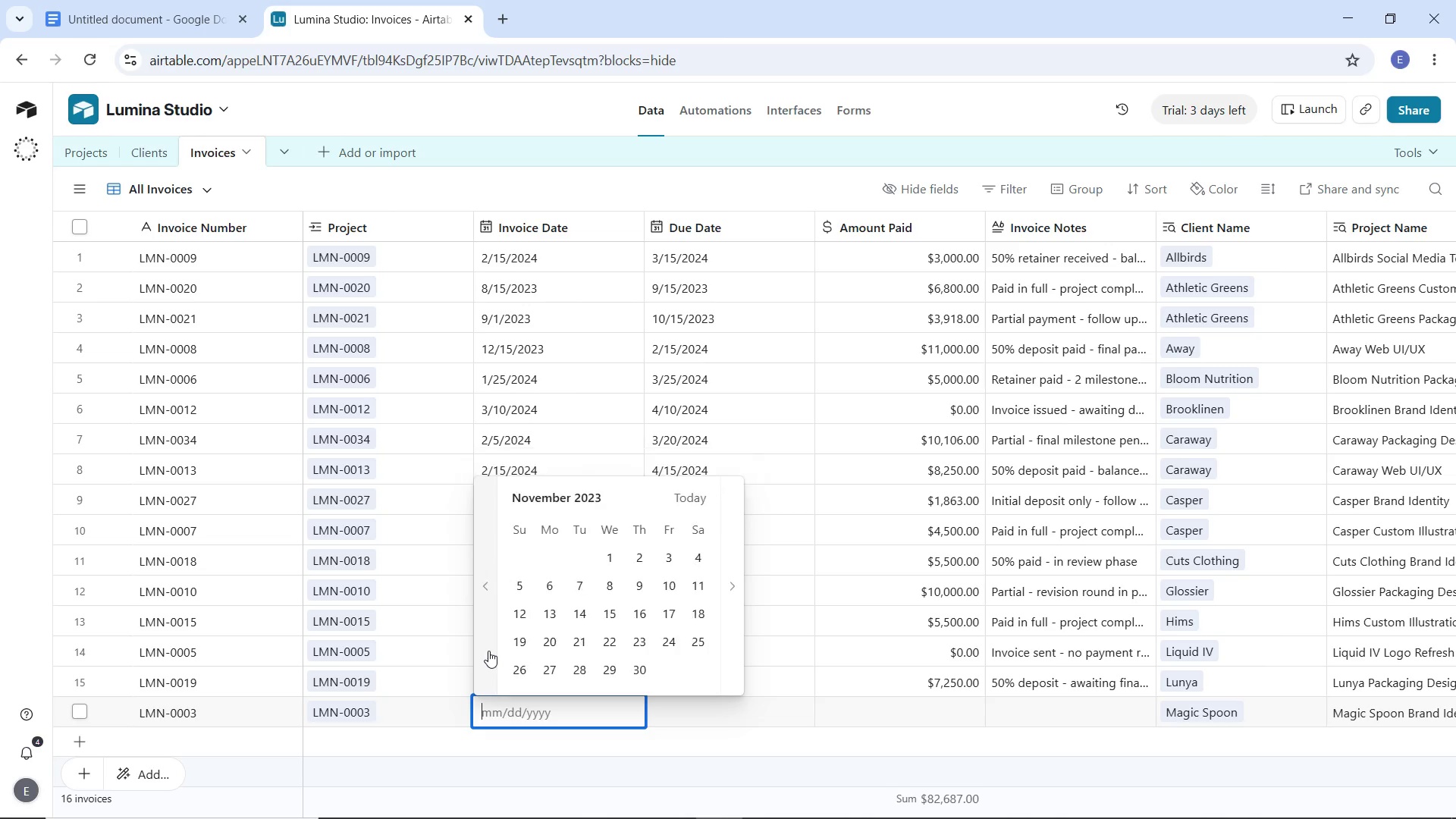 
double_click([488, 651])
 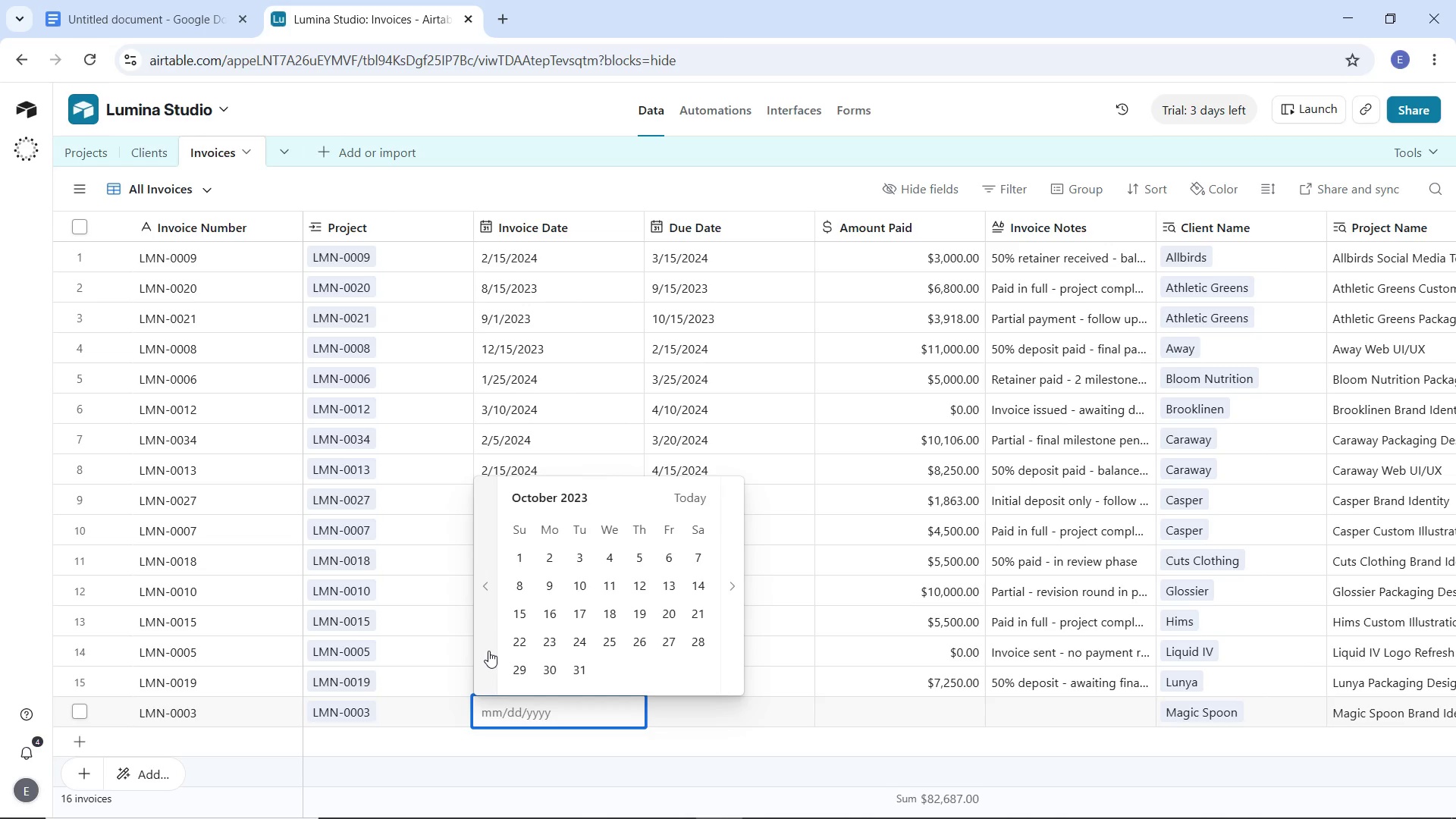 
left_click([488, 651])
 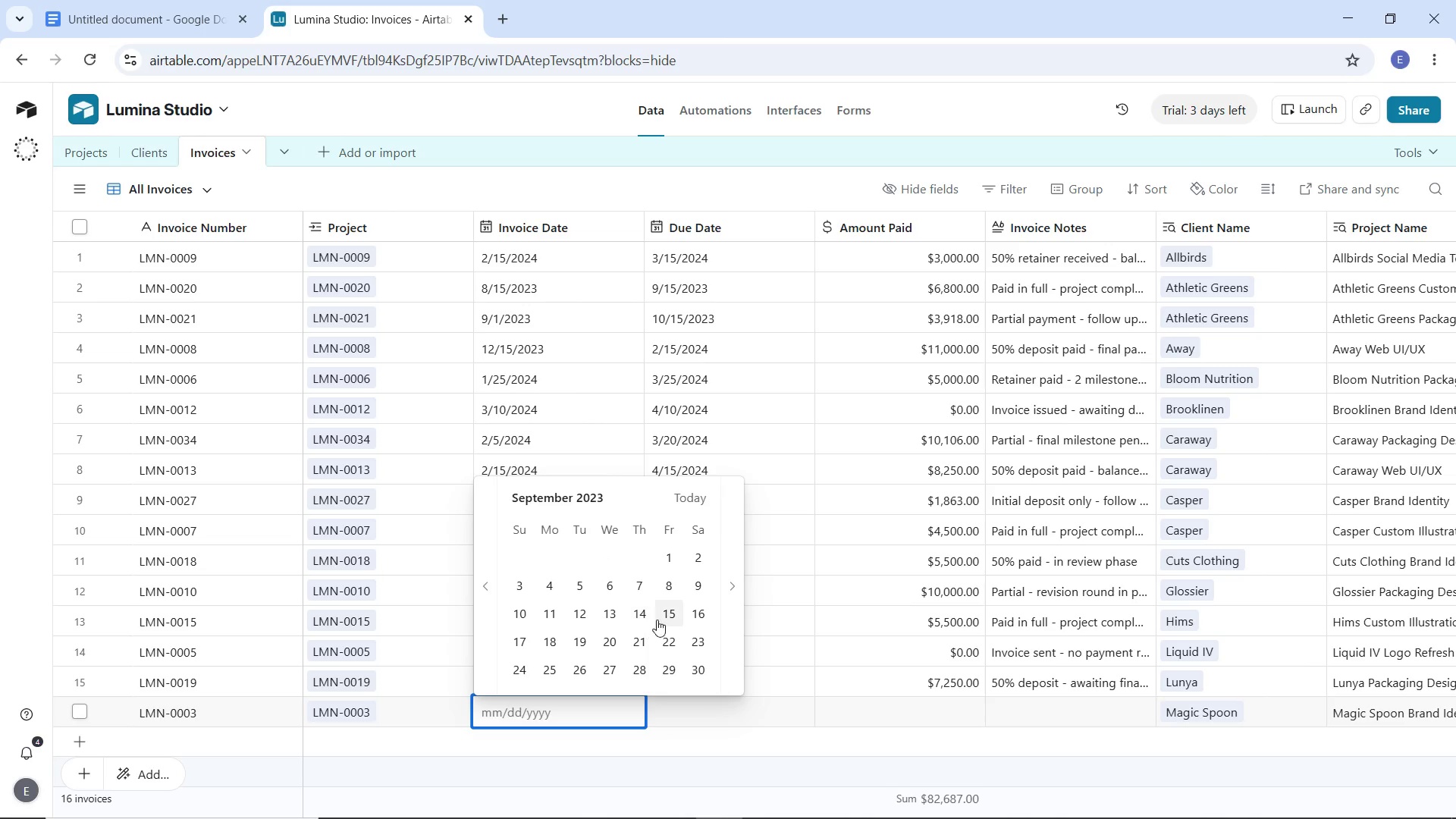 
left_click([661, 617])
 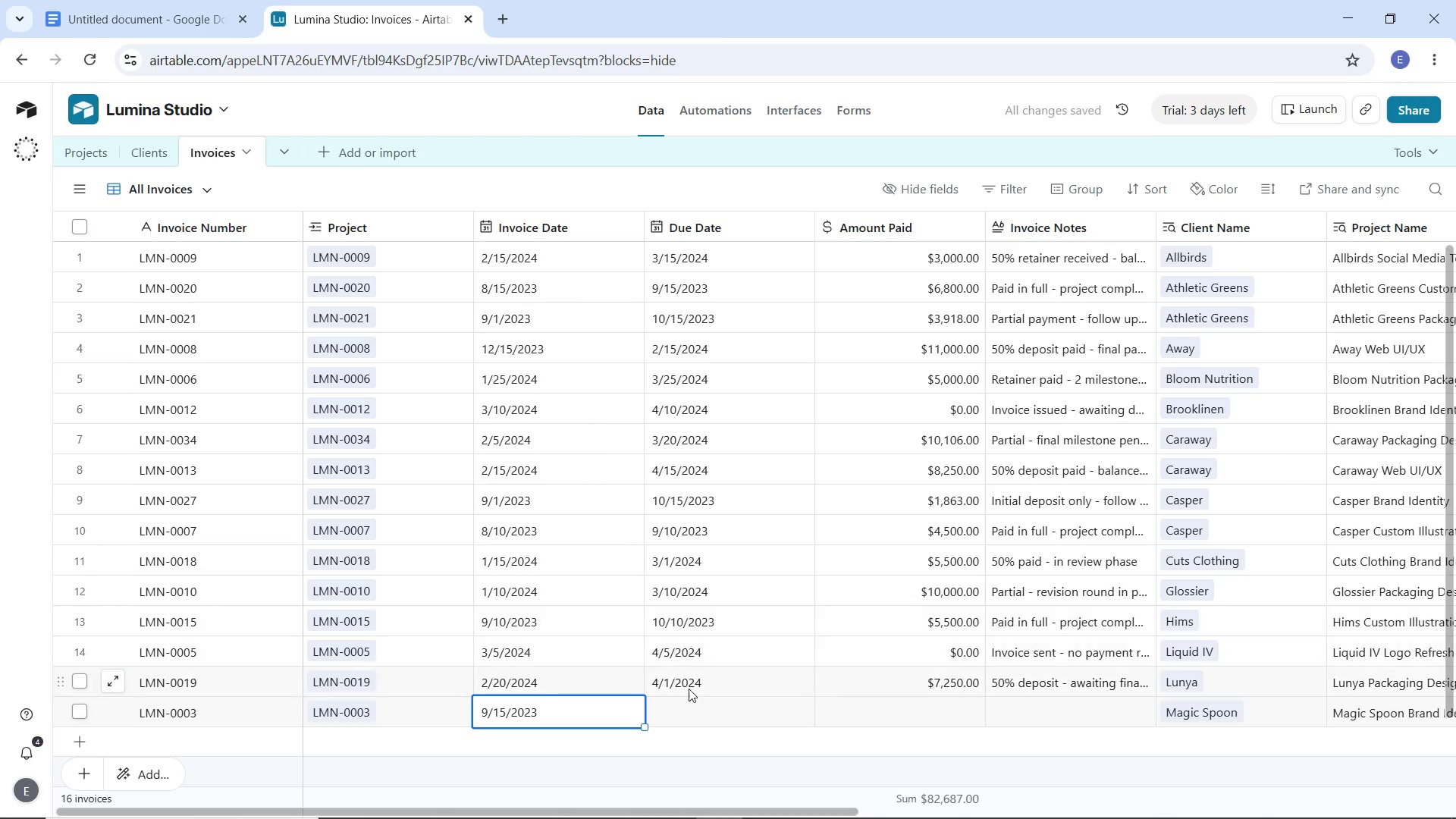 
left_click([688, 708])
 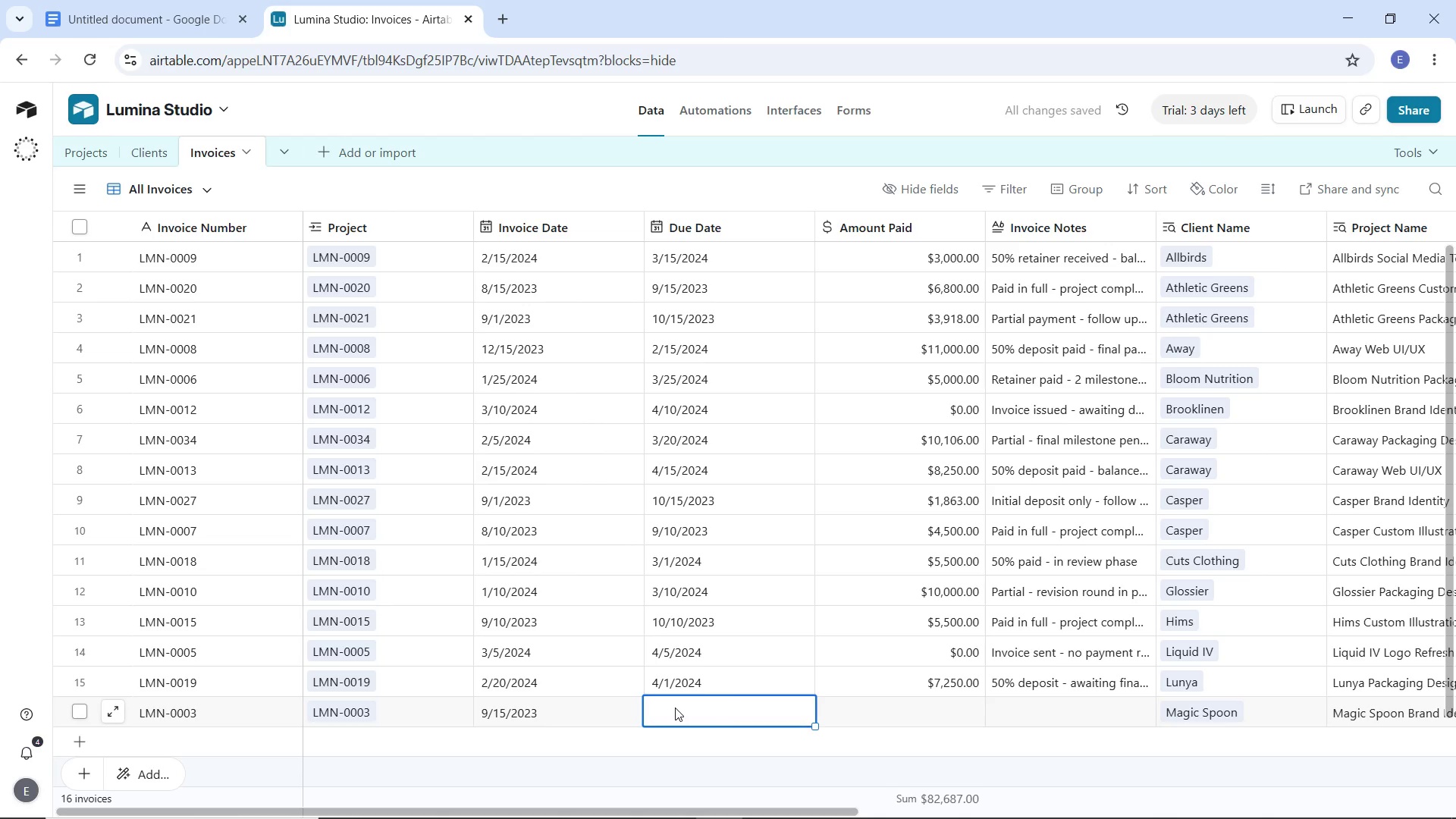 
double_click([675, 708])
 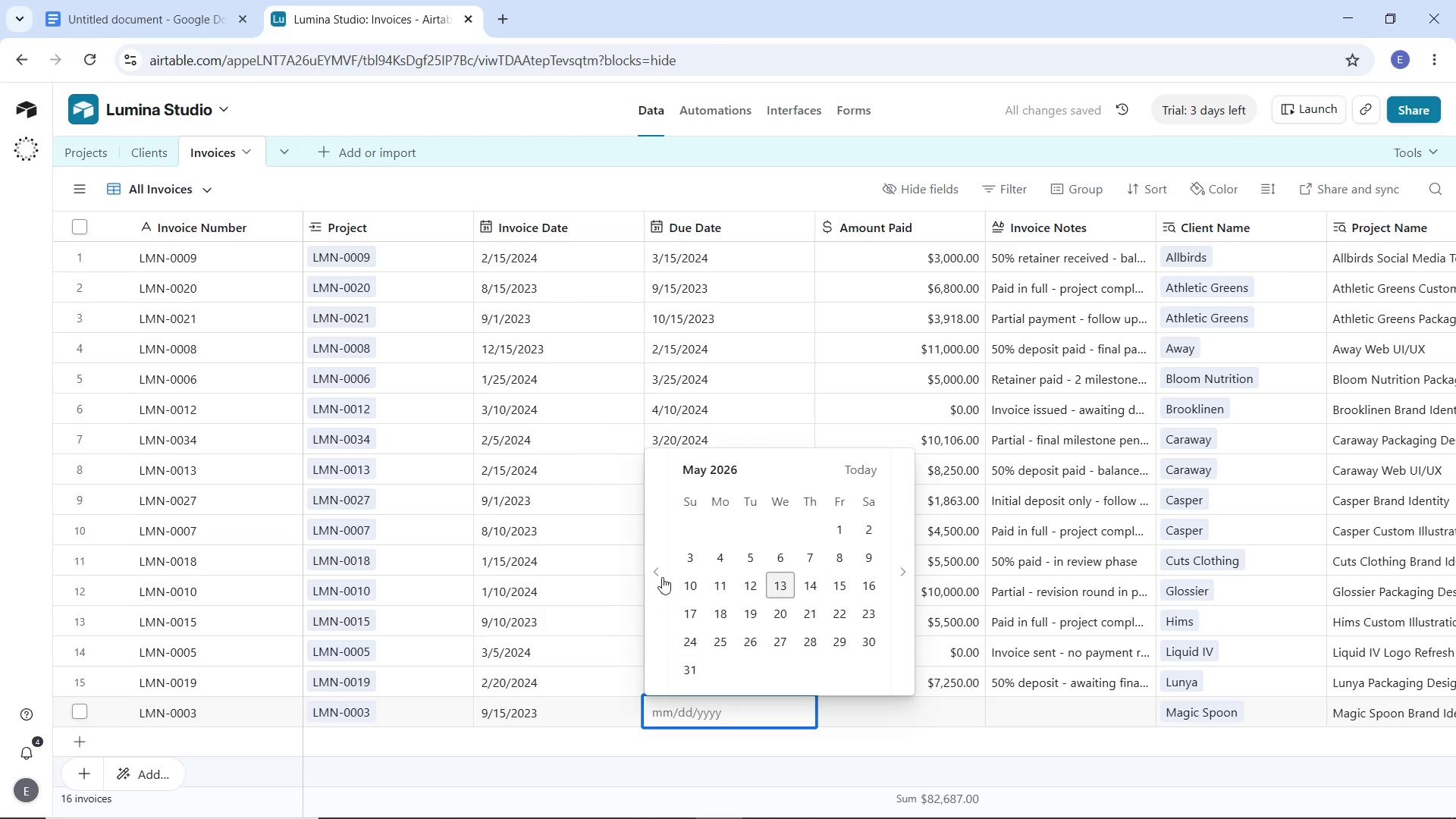 
double_click([654, 580])
 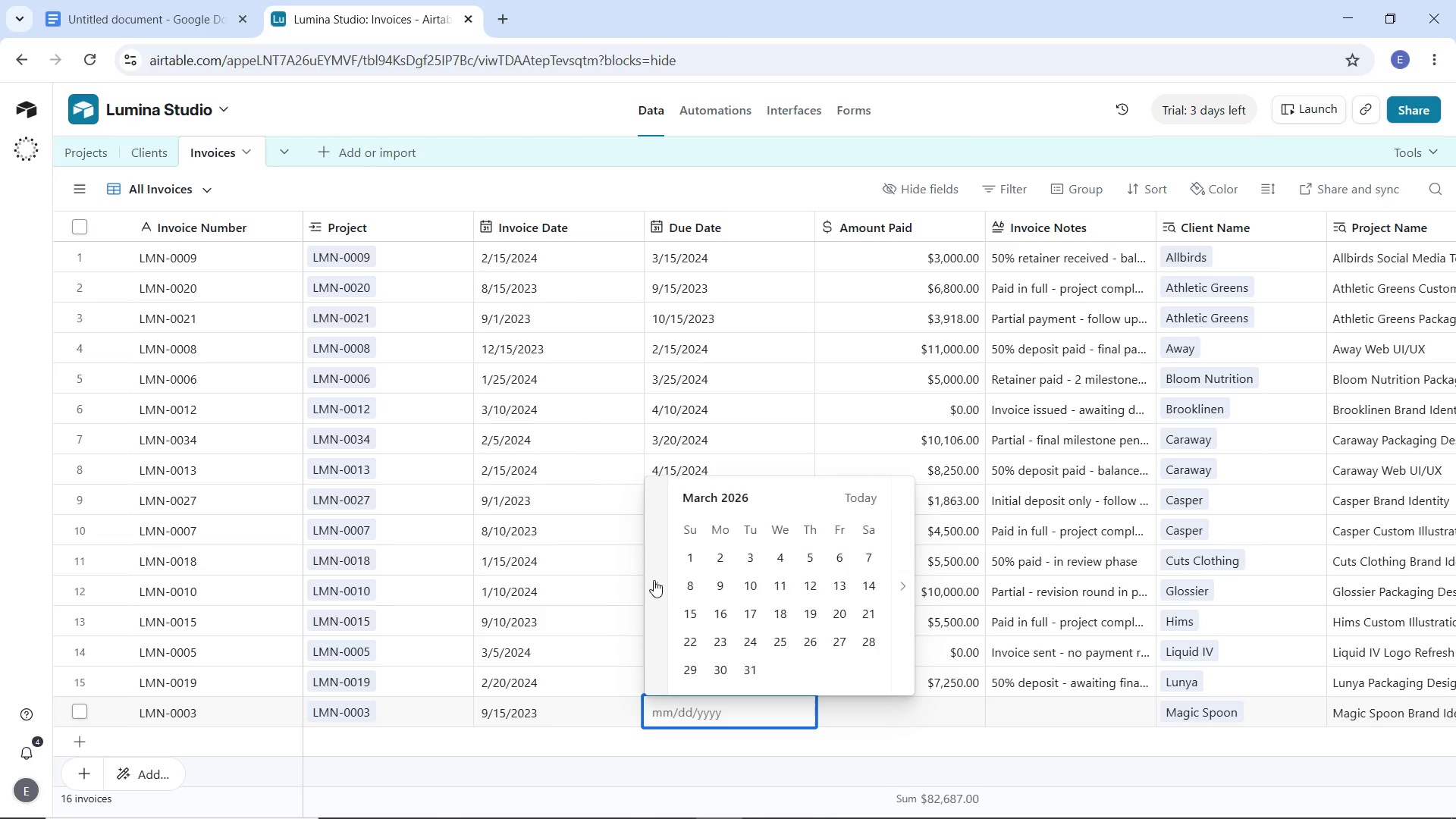 
triple_click([654, 580])
 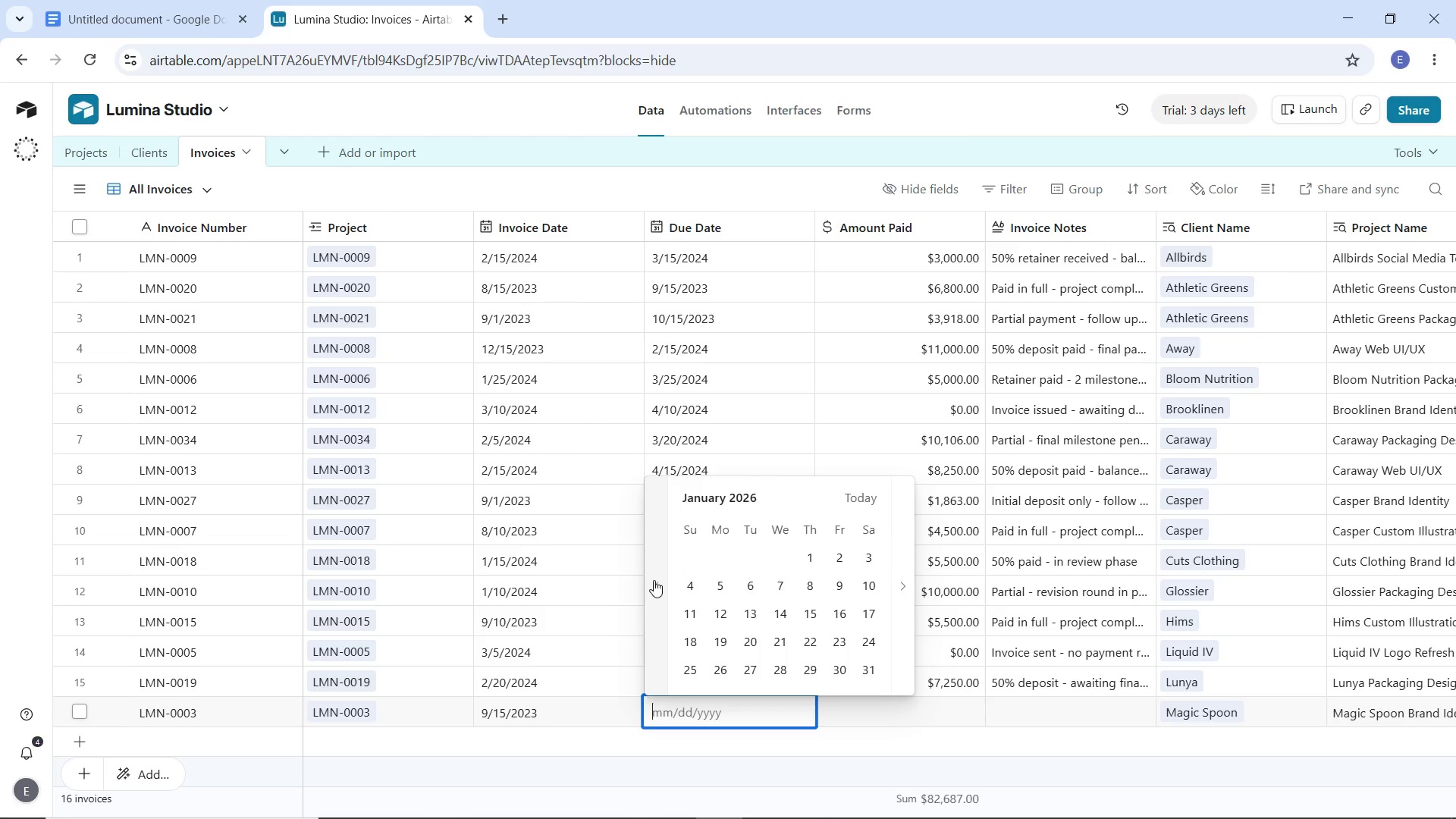 
triple_click([654, 580])
 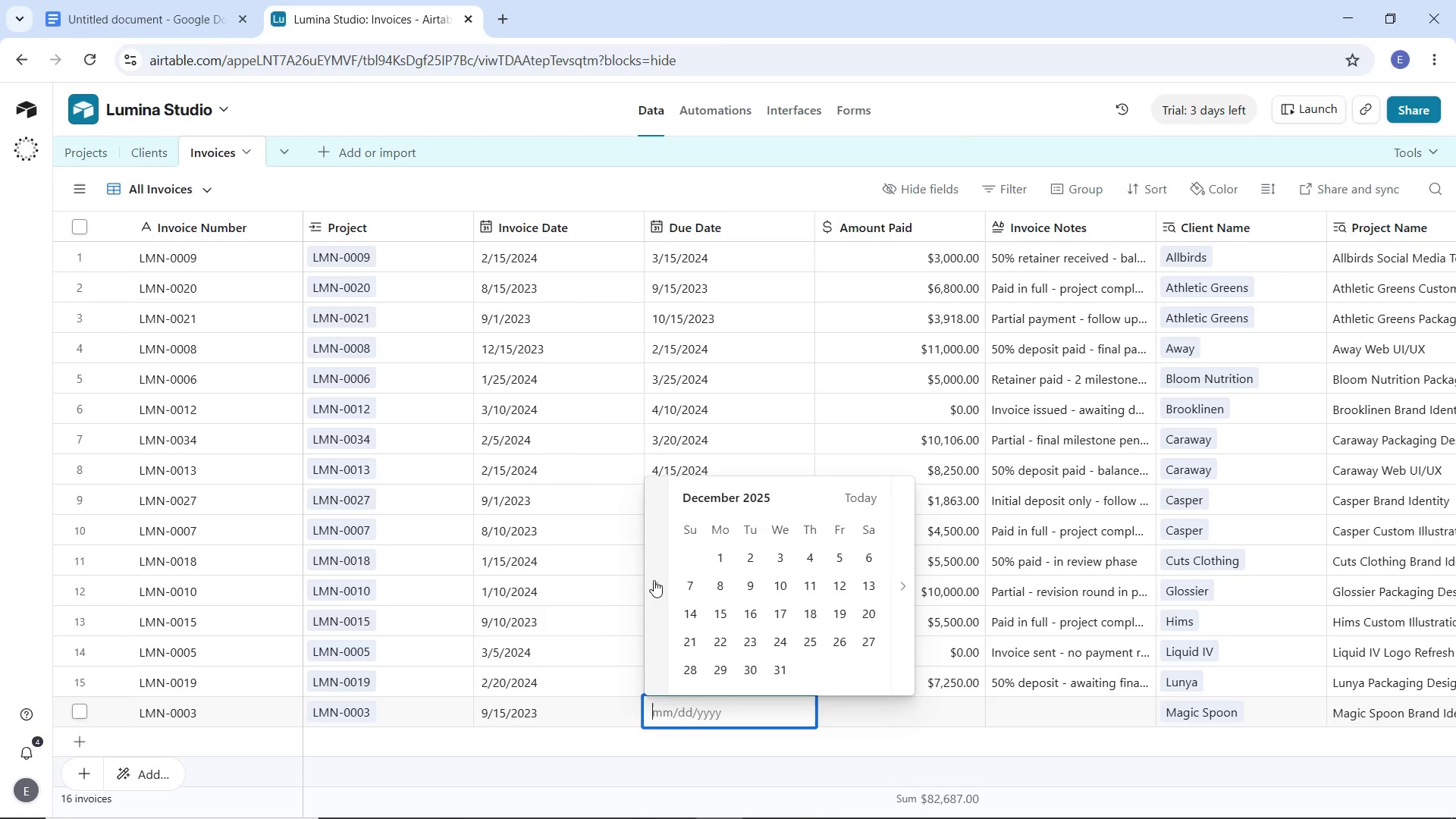 
triple_click([654, 580])
 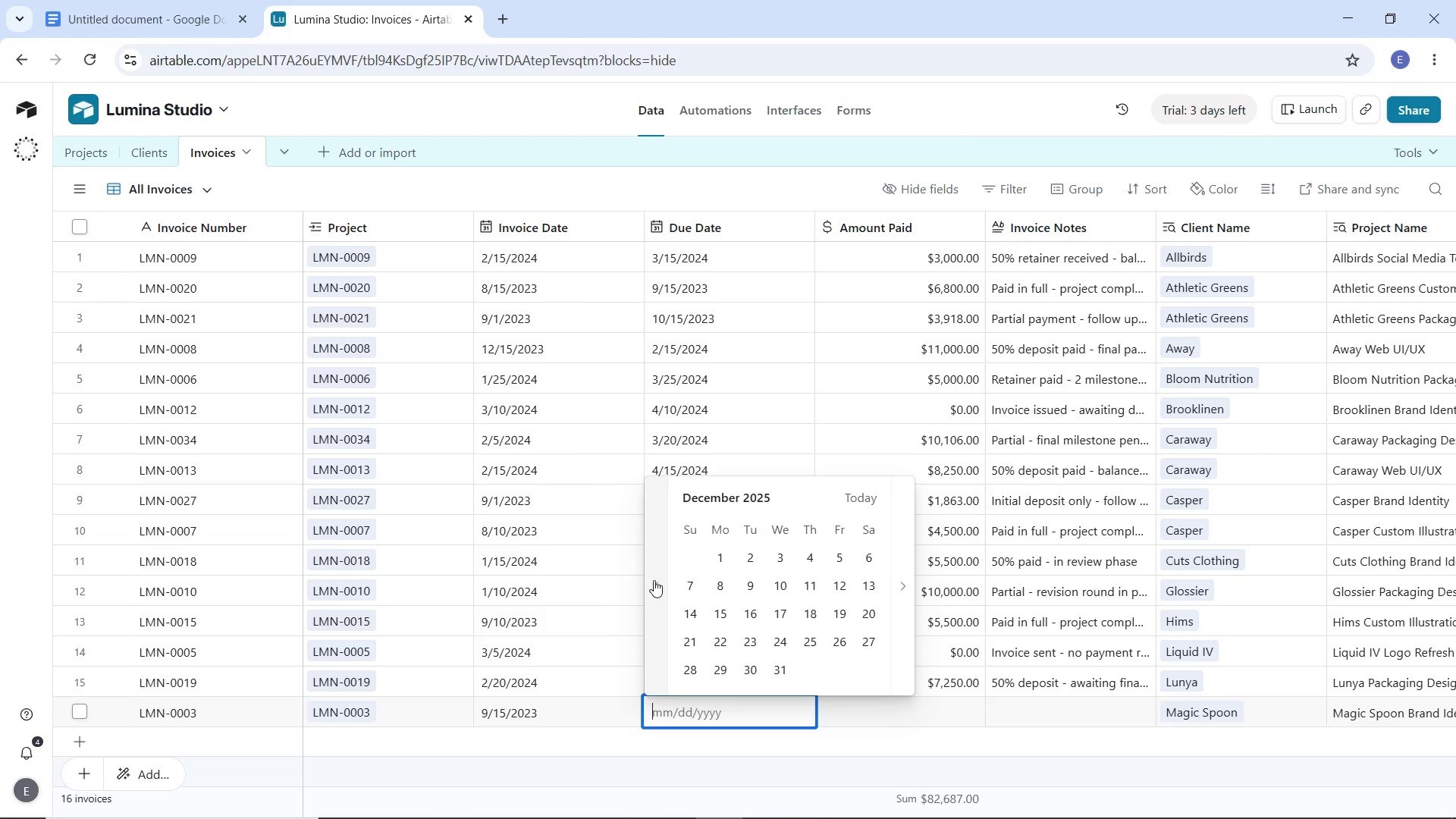 
triple_click([654, 580])
 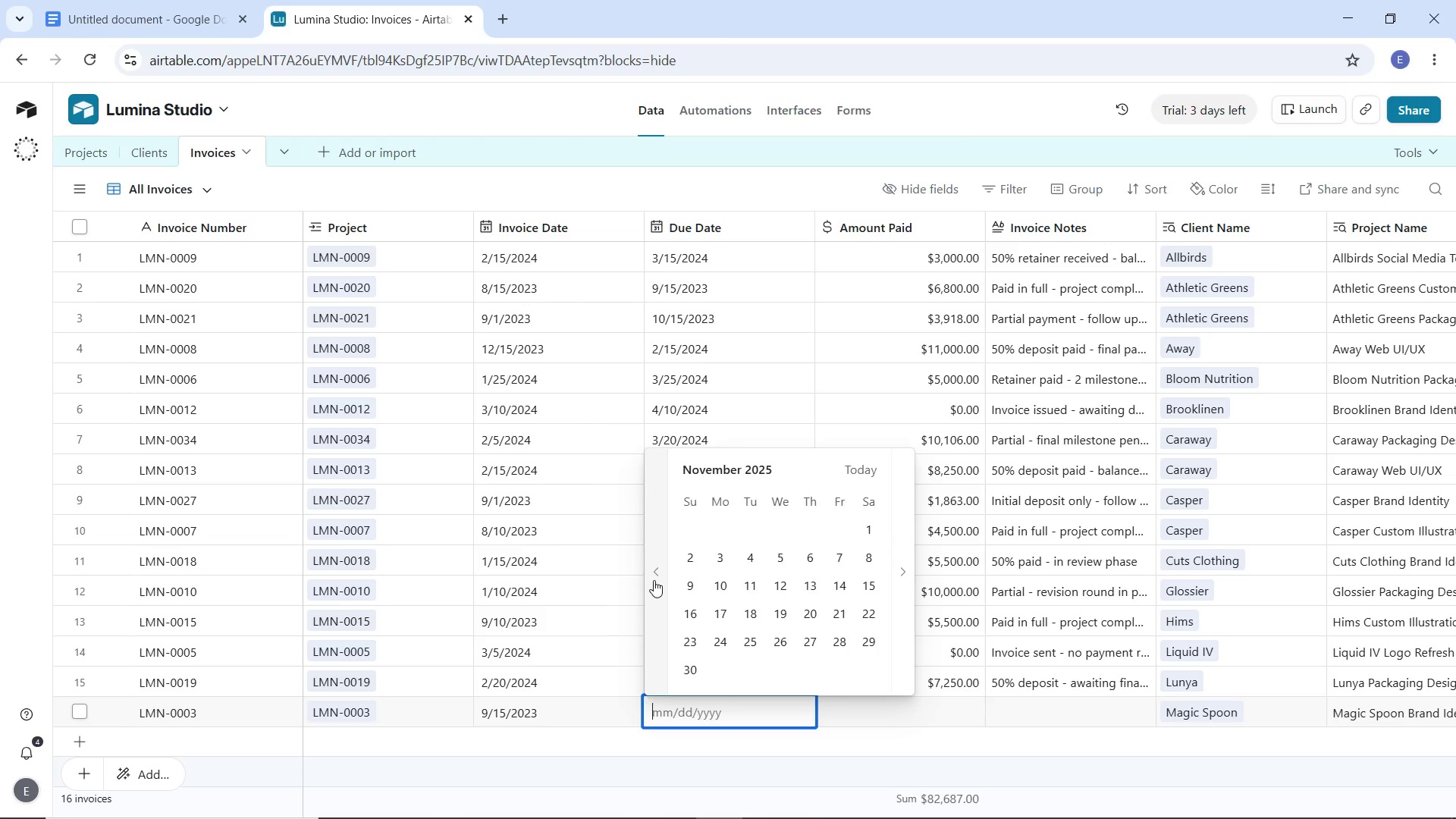 
triple_click([654, 580])
 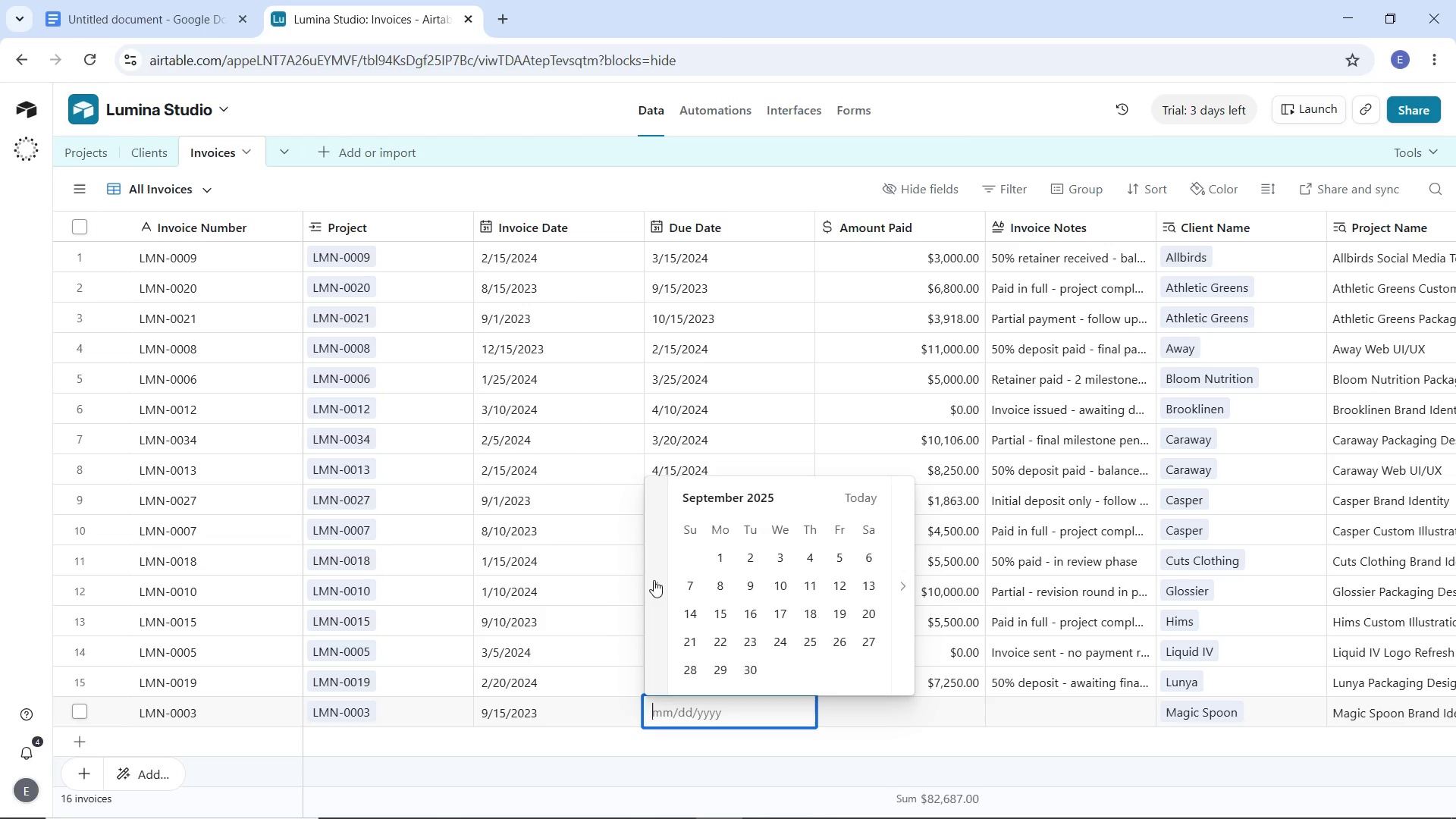 
triple_click([654, 580])
 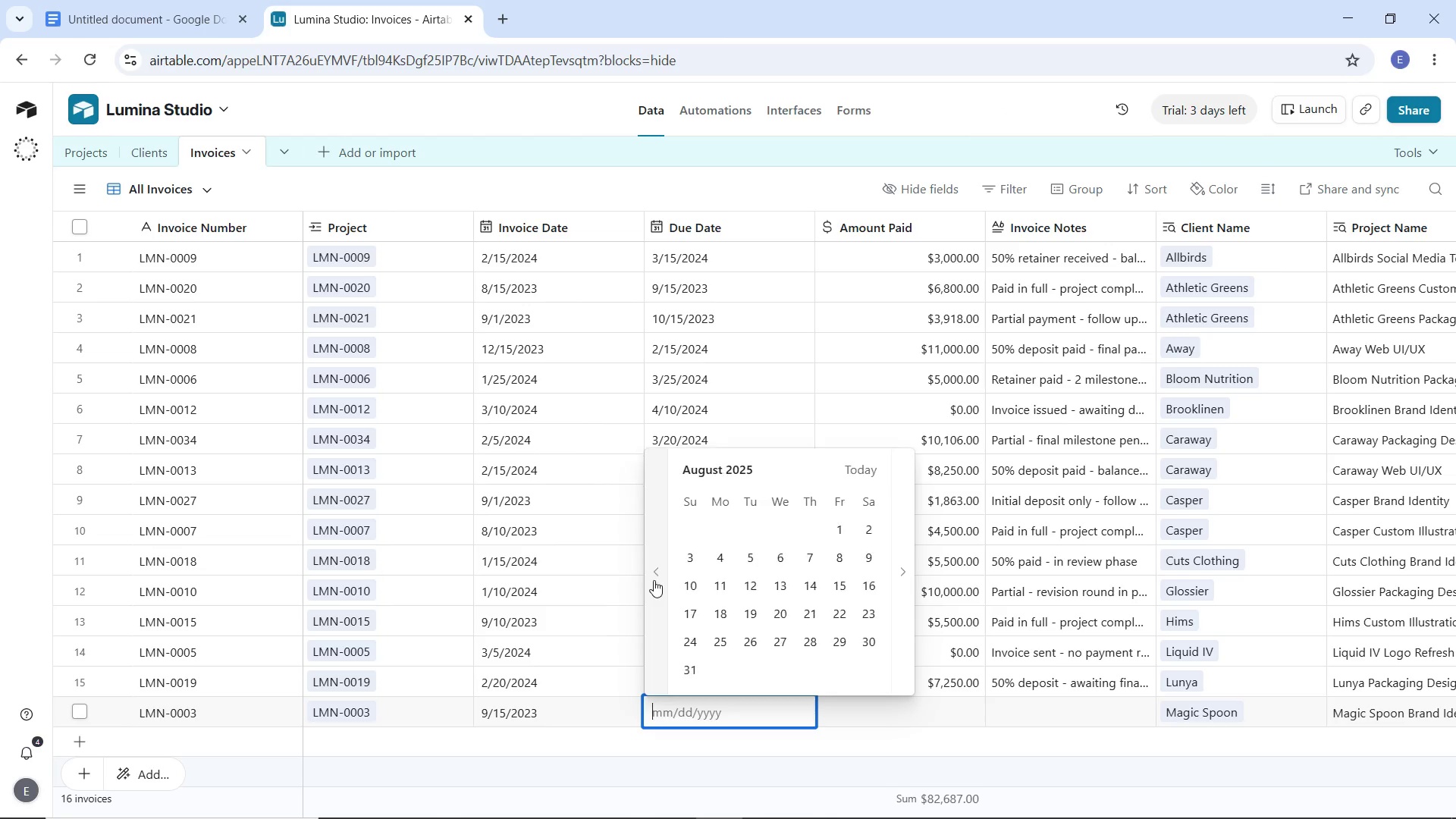 
triple_click([654, 580])
 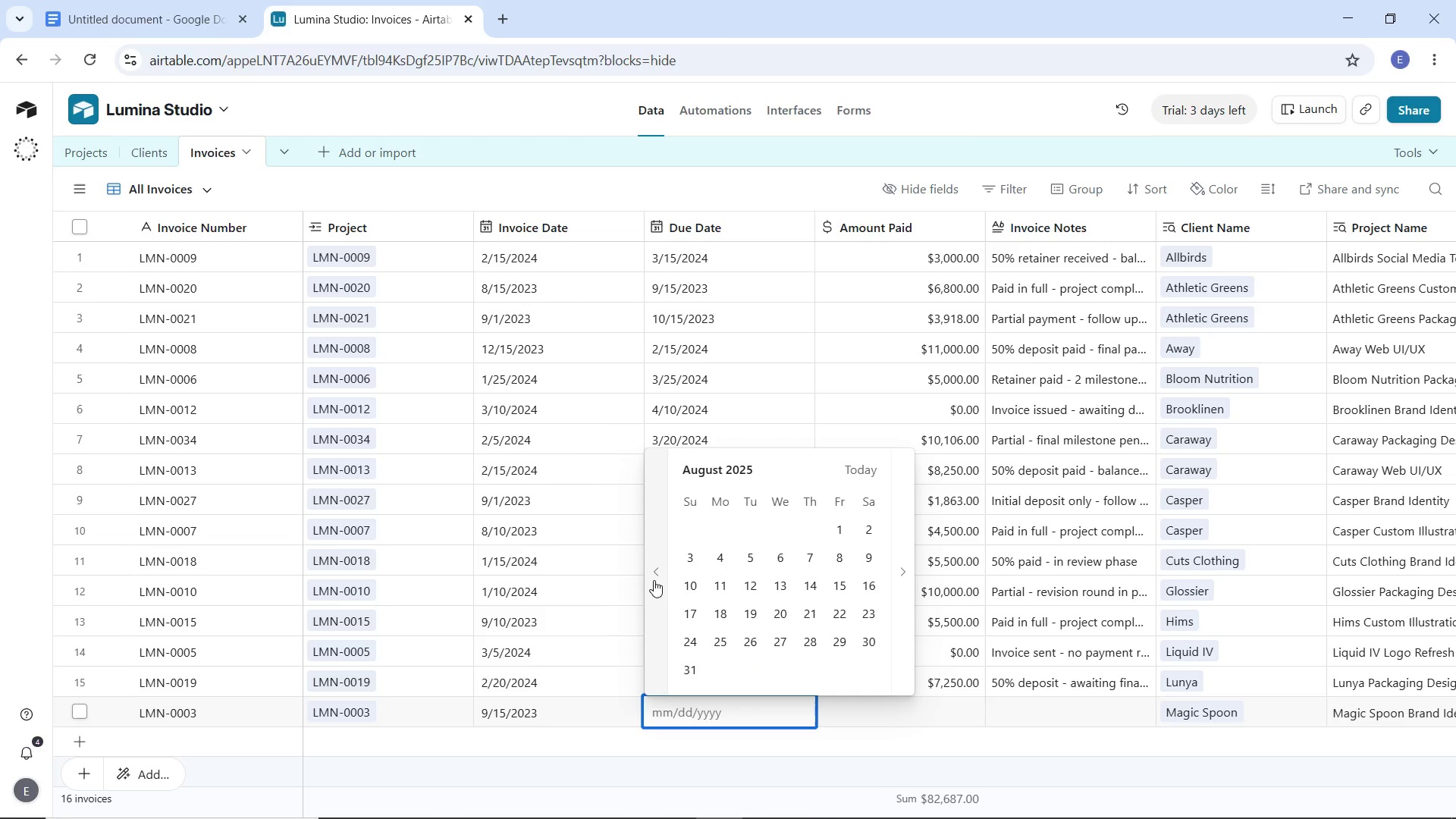 
double_click([654, 580])
 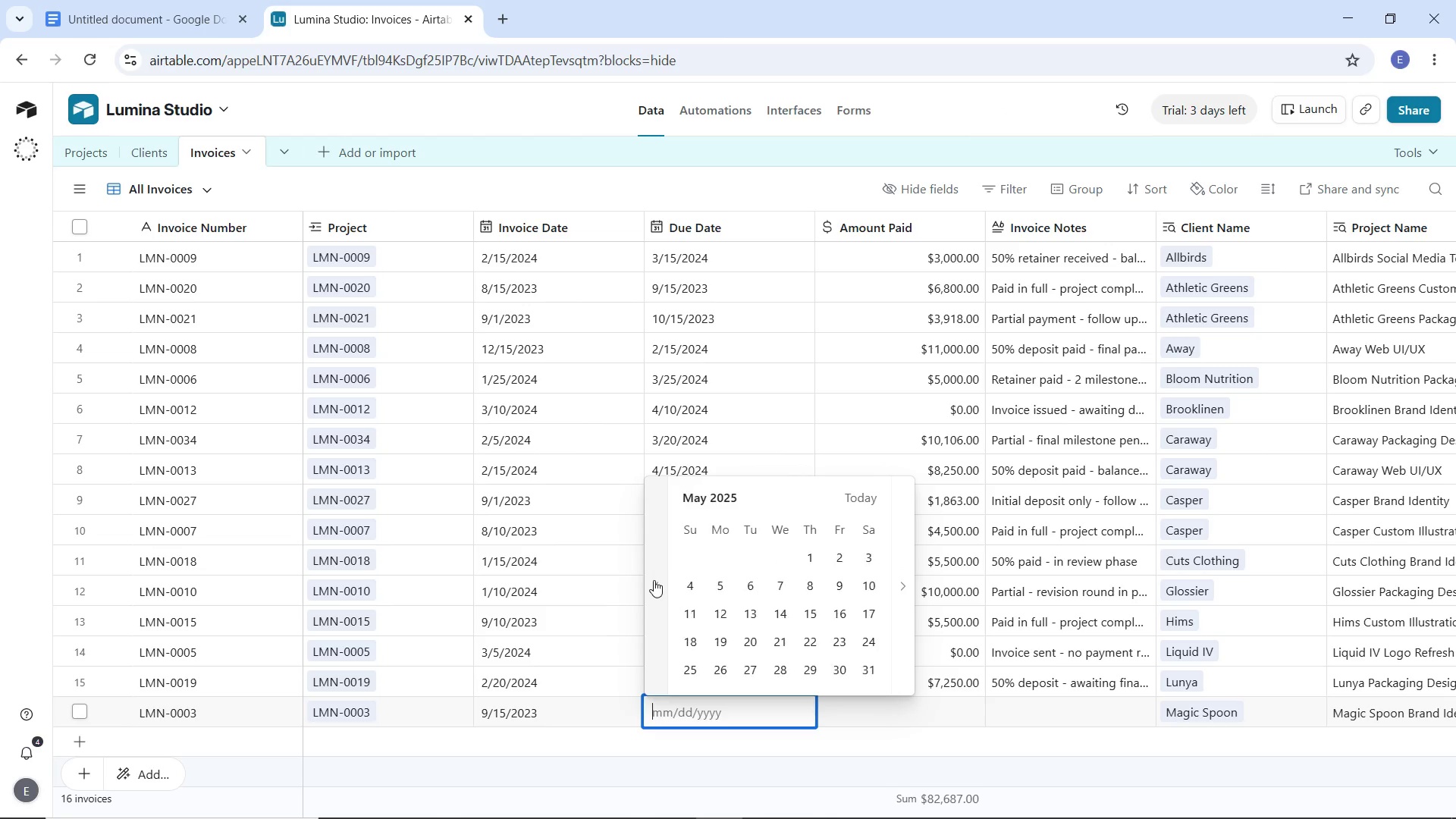 
triple_click([654, 580])
 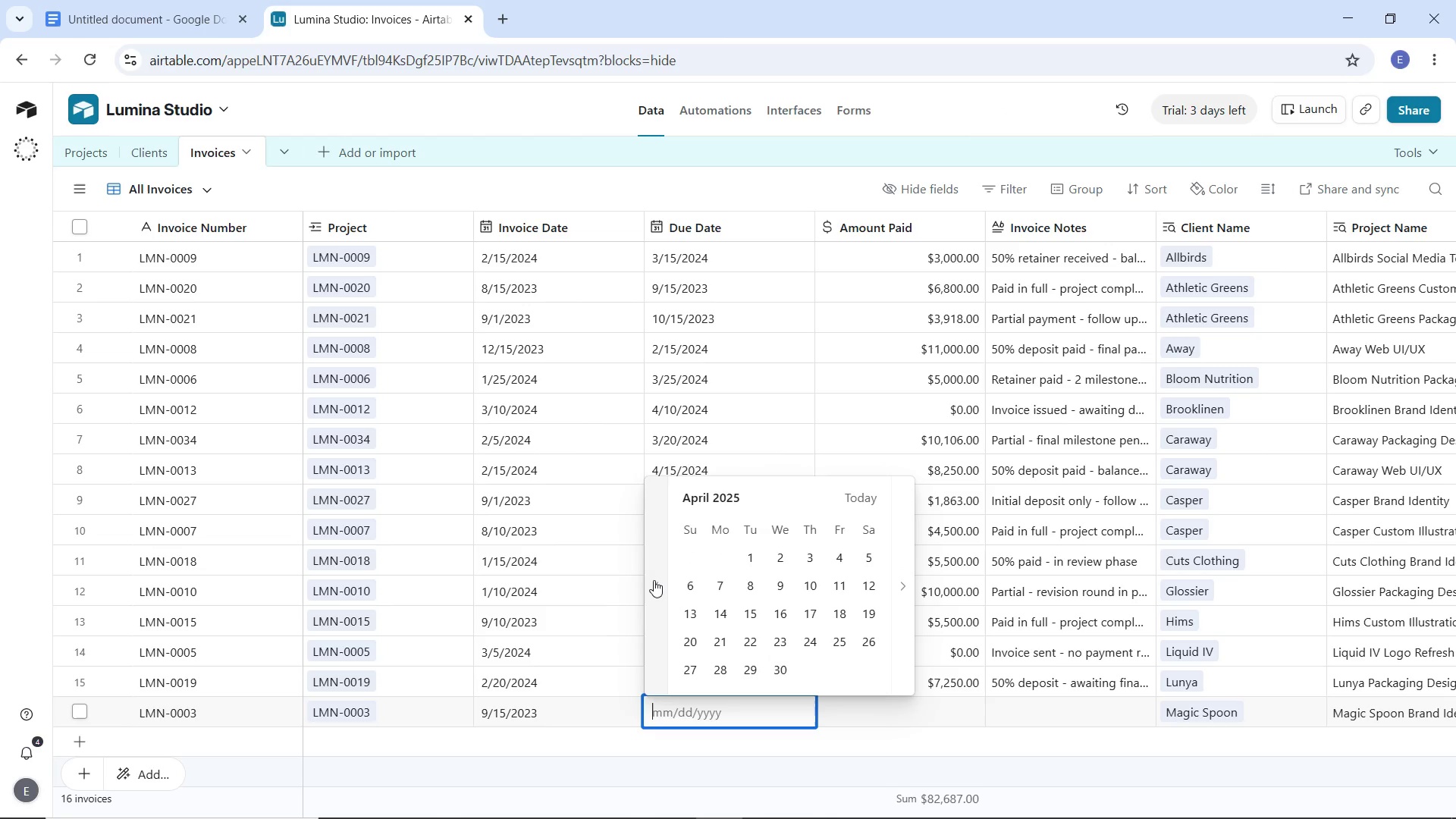 
triple_click([654, 580])
 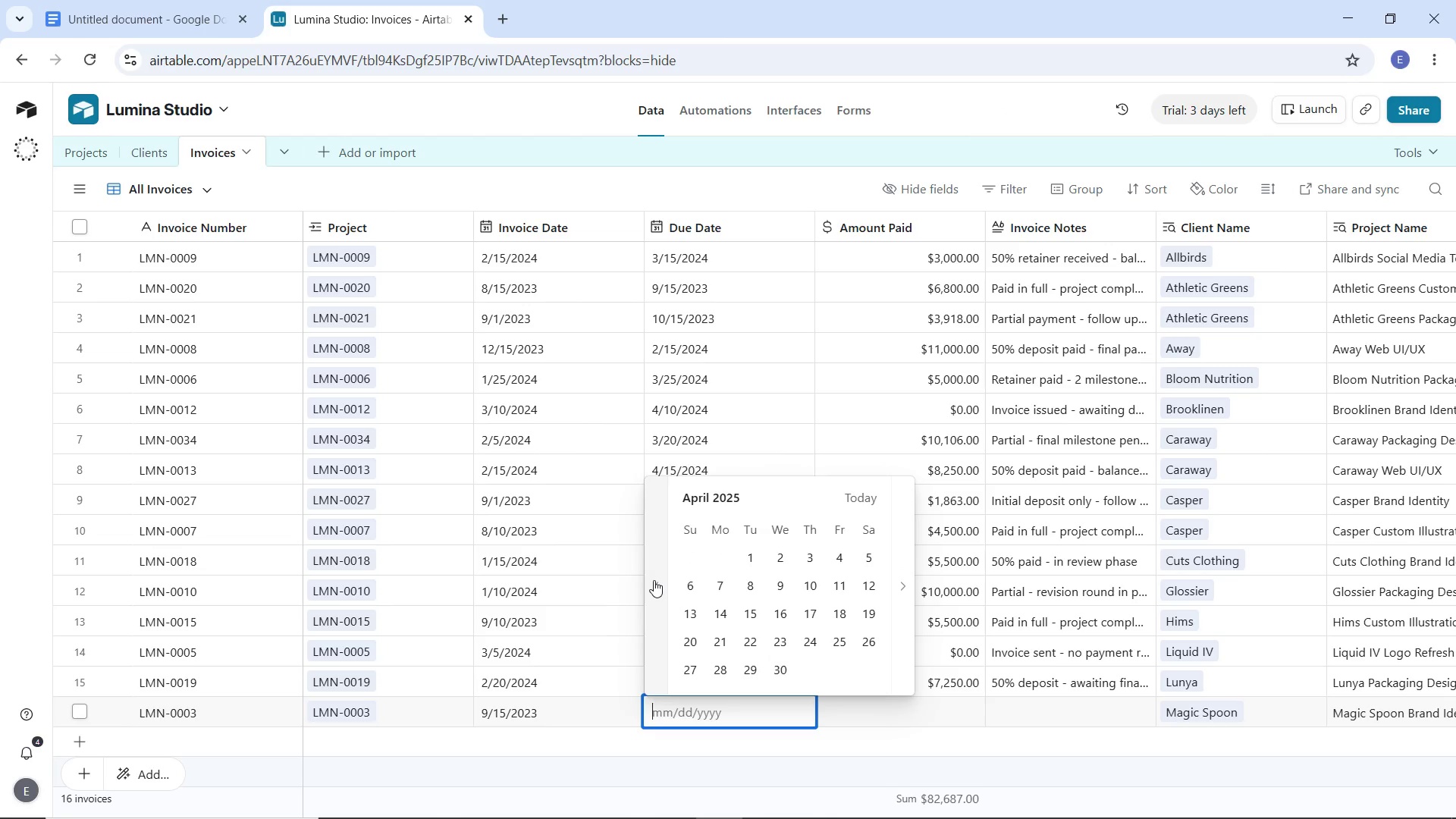 
triple_click([654, 580])
 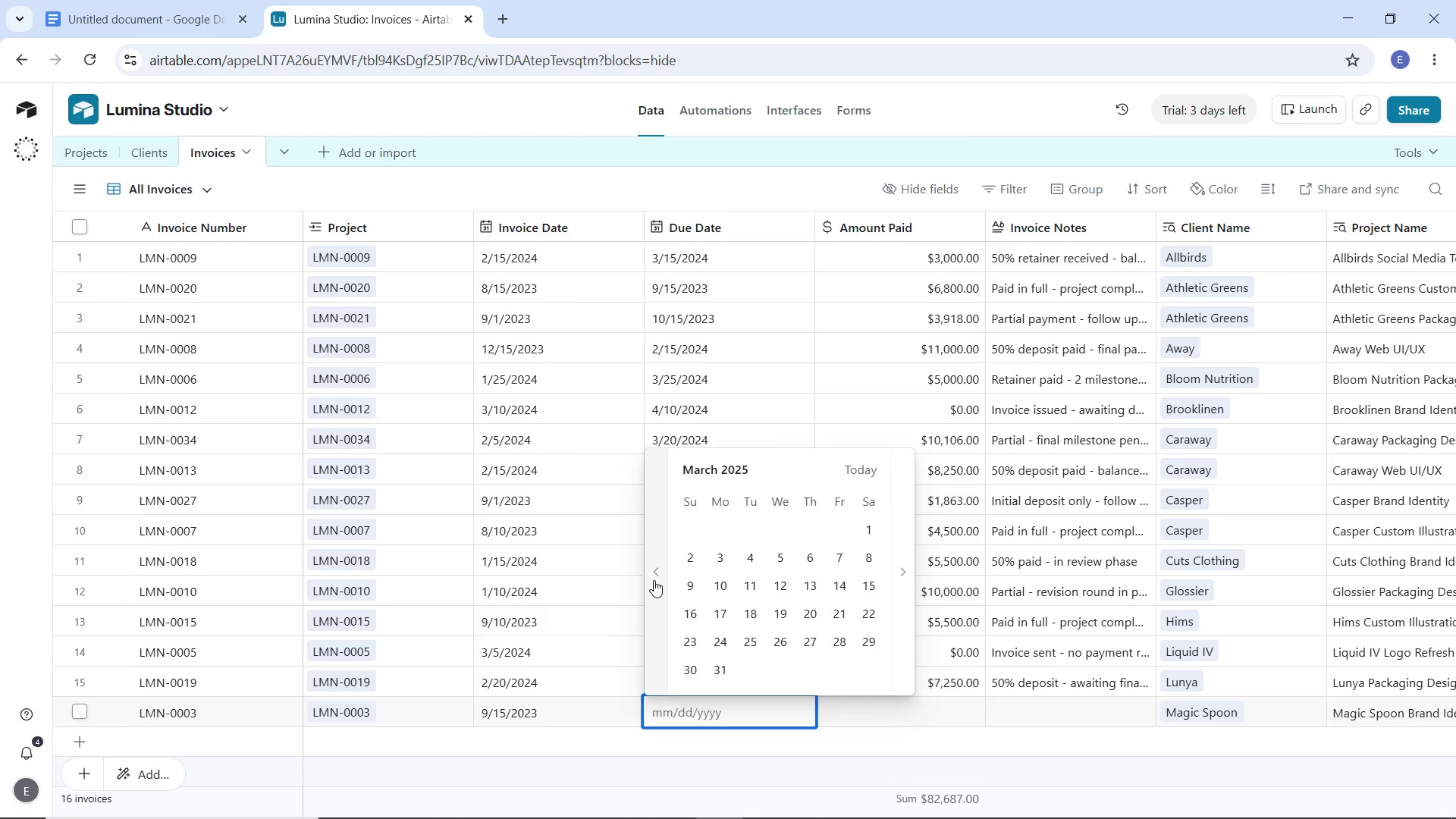 
triple_click([654, 580])
 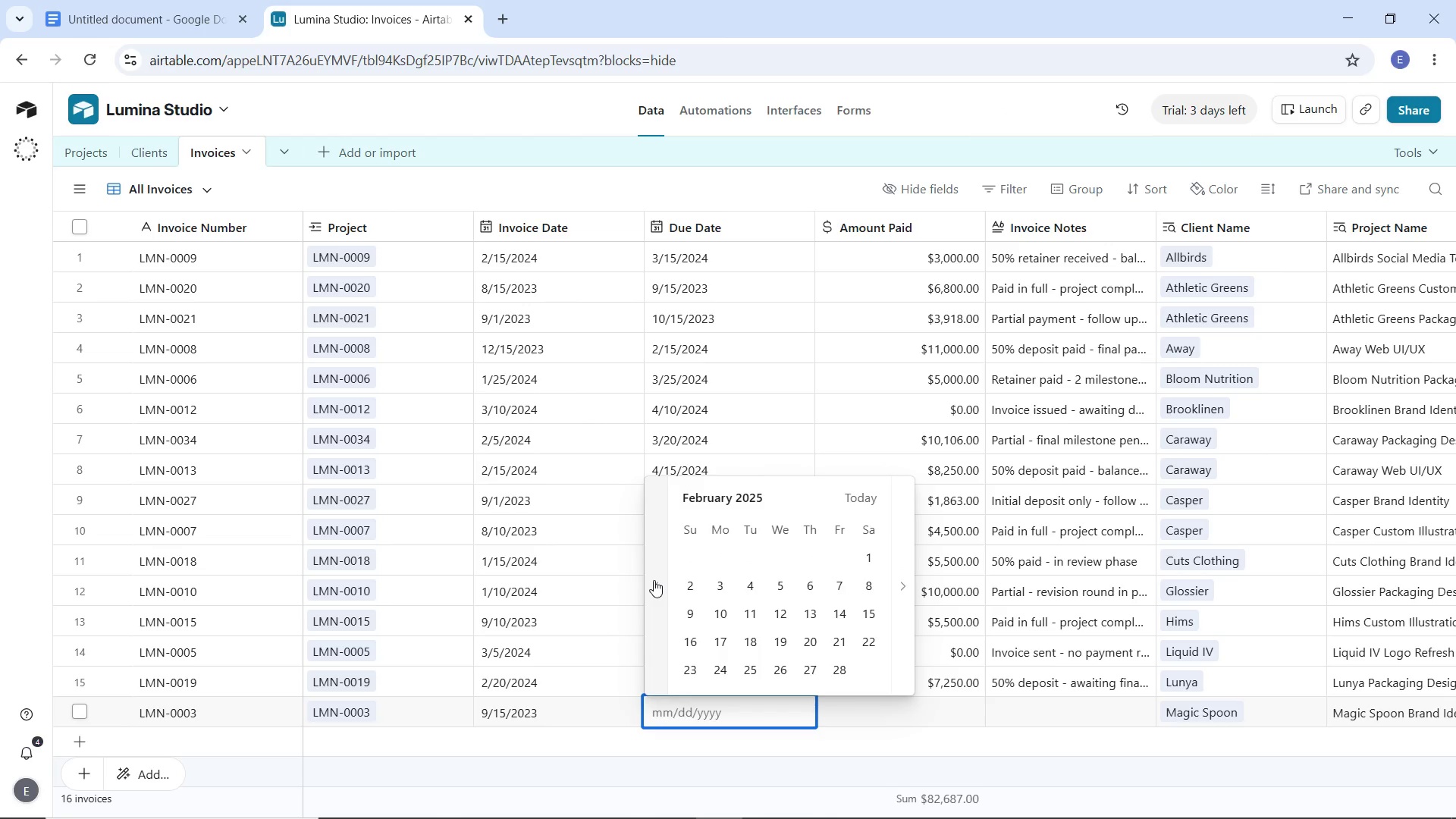 
triple_click([654, 580])
 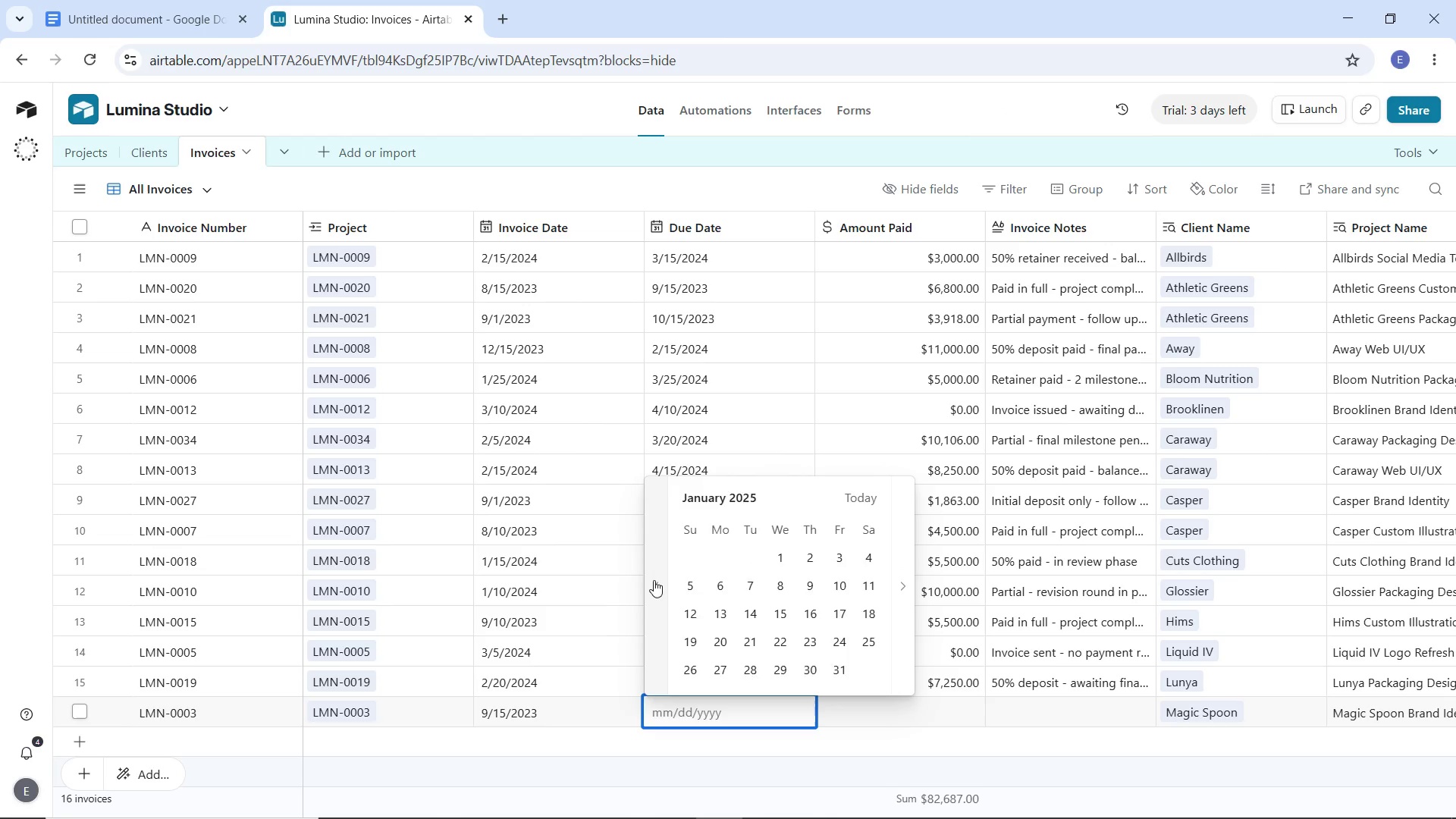 
triple_click([654, 580])
 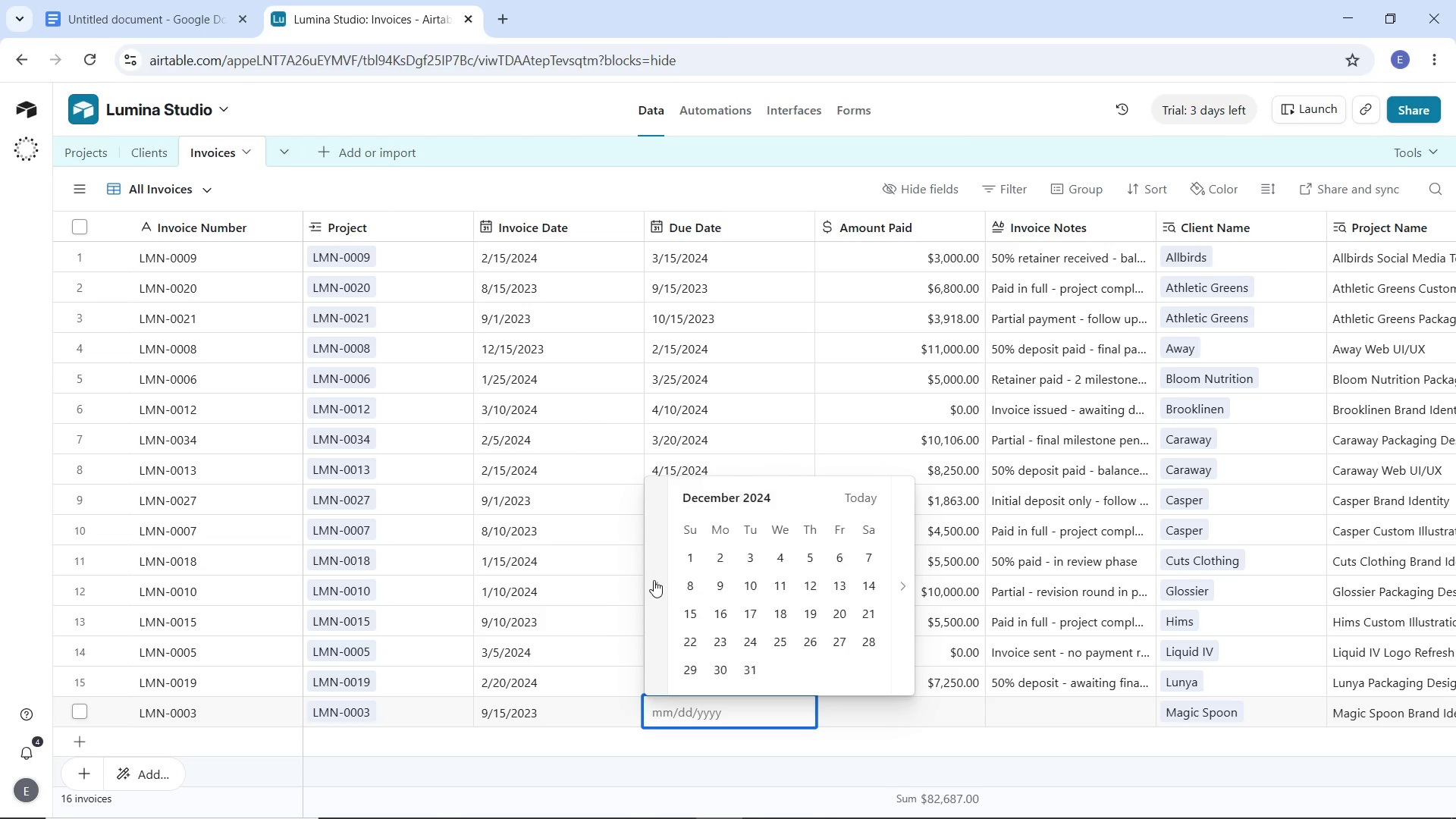 
triple_click([654, 580])
 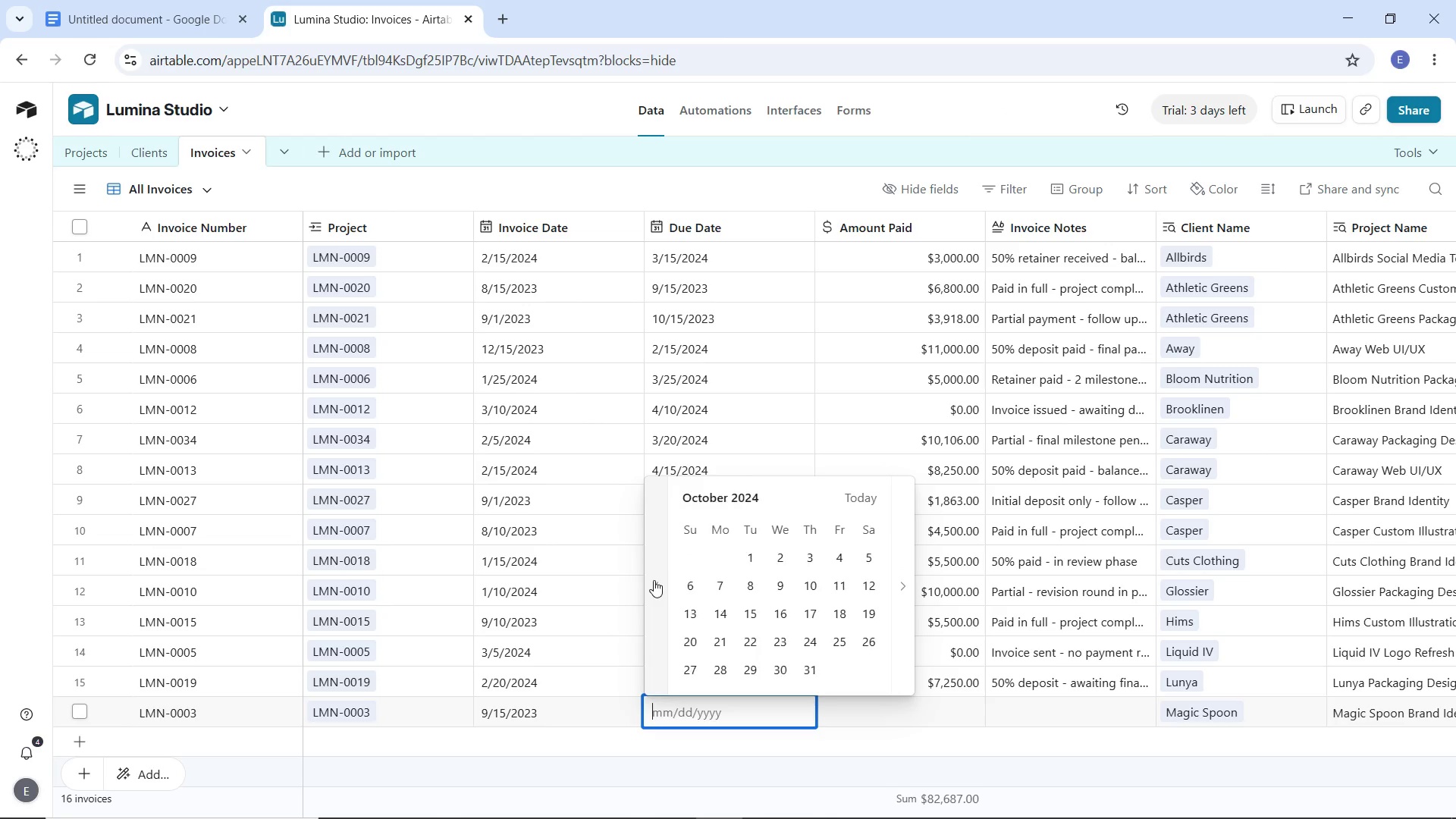 
triple_click([654, 580])
 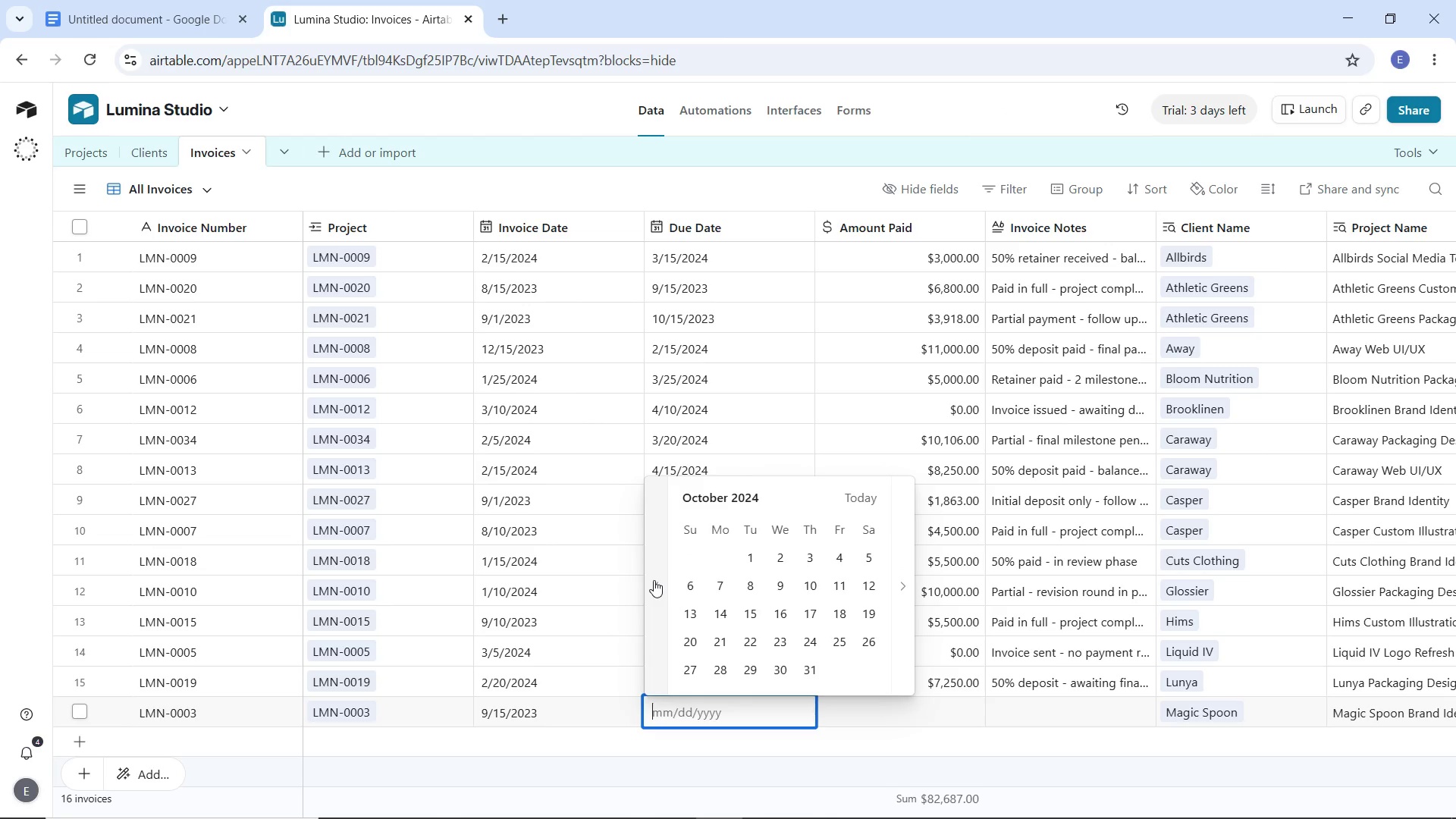 
triple_click([654, 580])
 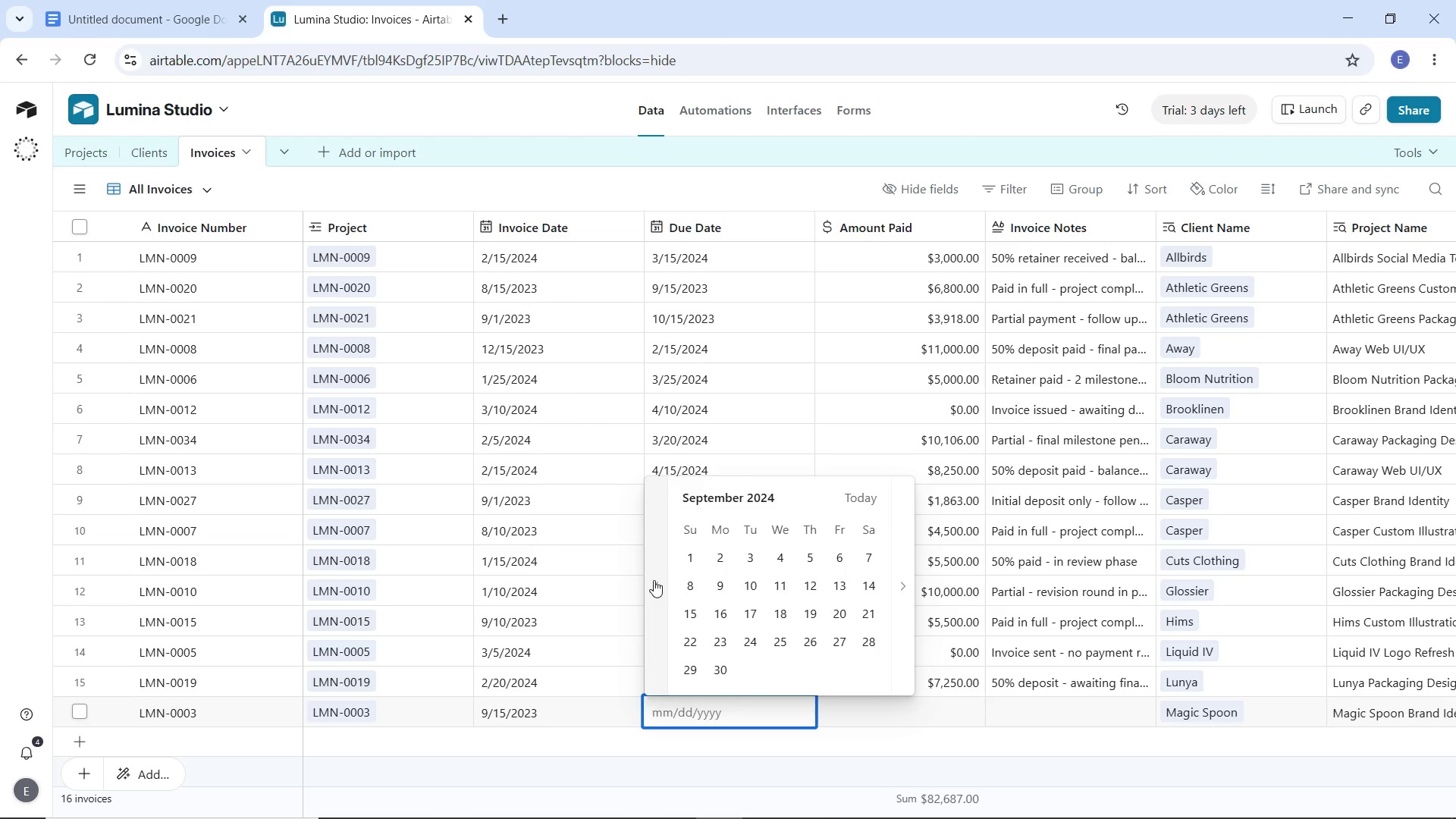 
triple_click([654, 580])
 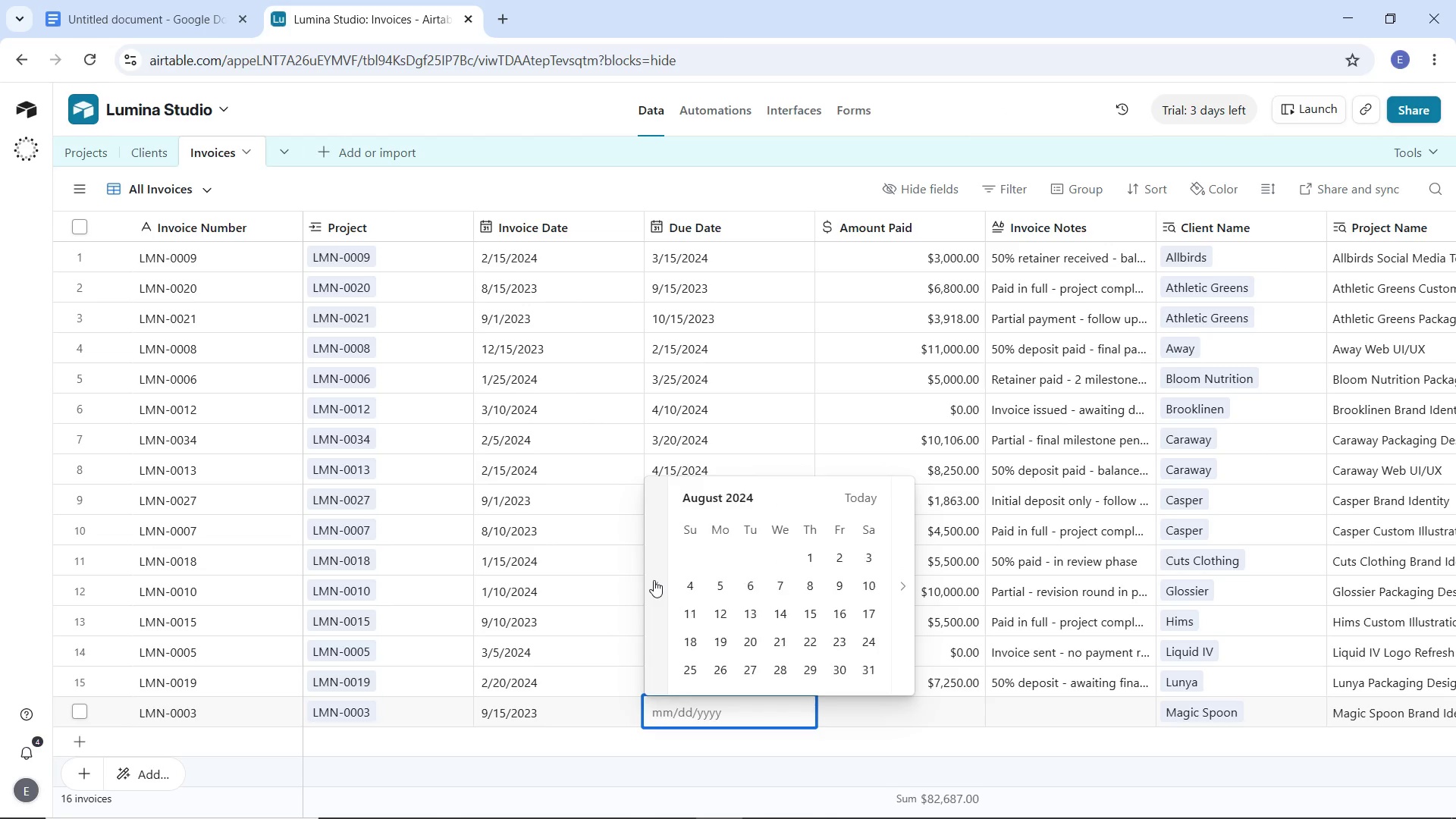 
triple_click([654, 580])
 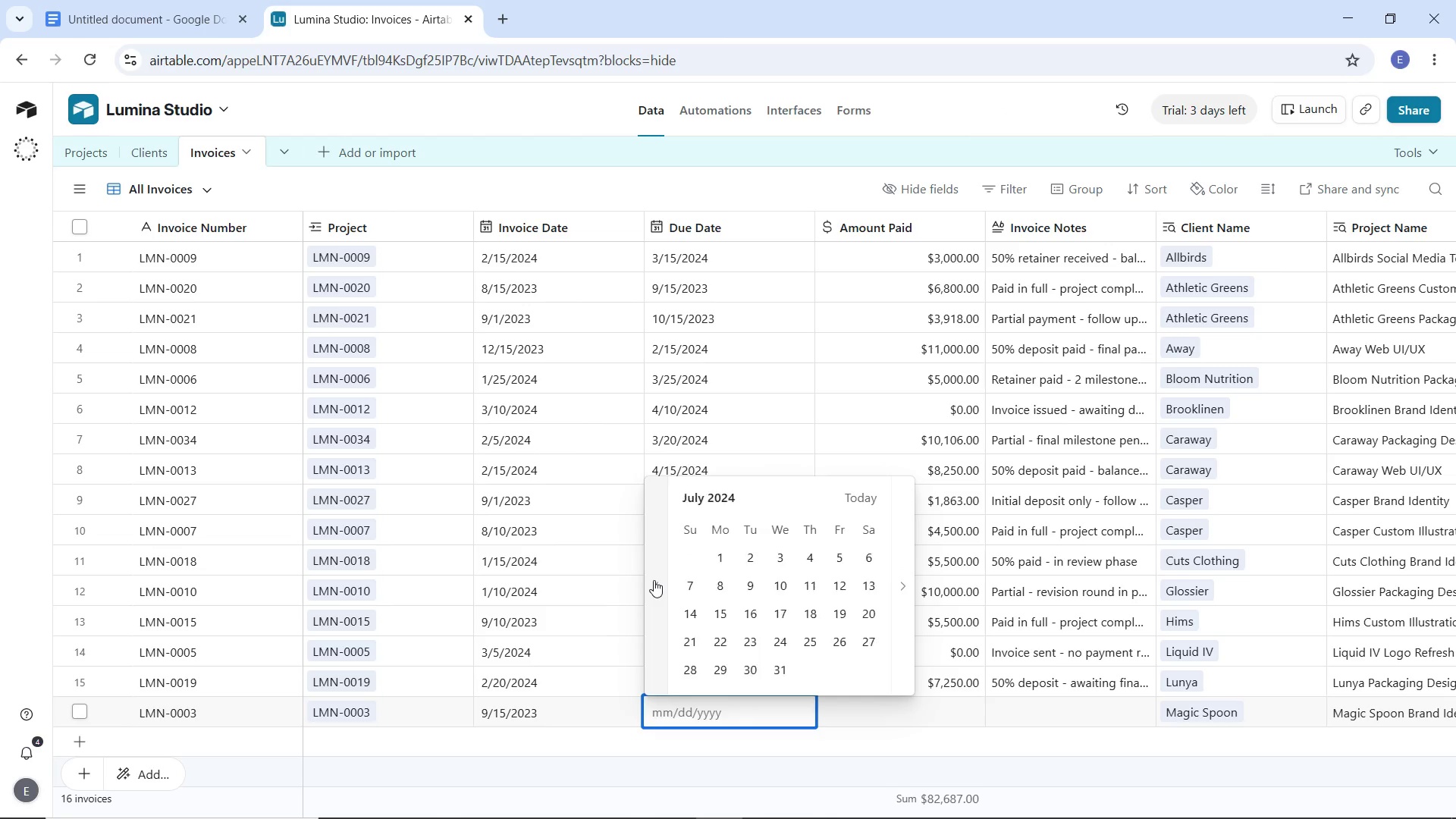 
triple_click([654, 580])
 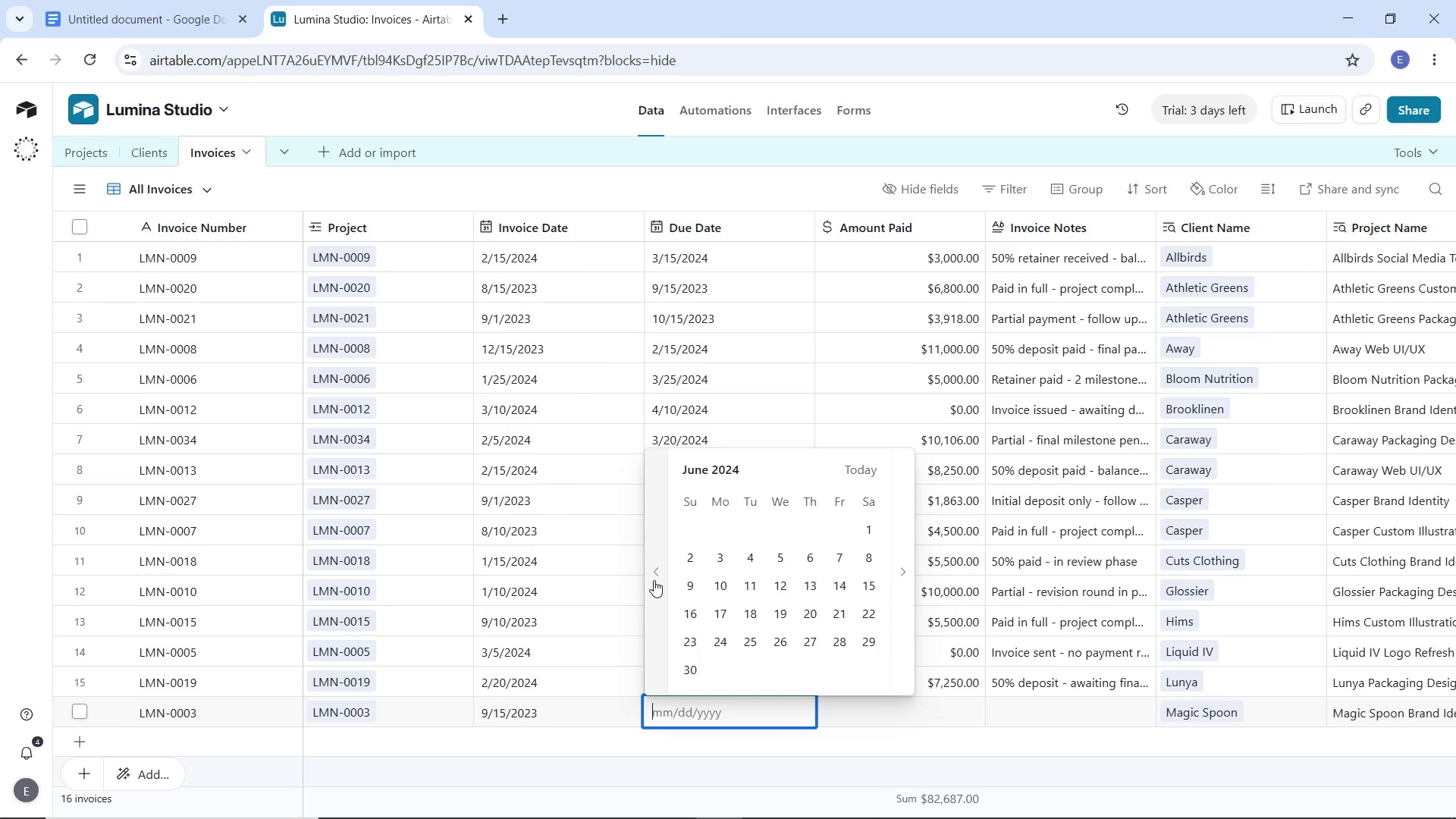 
triple_click([654, 580])
 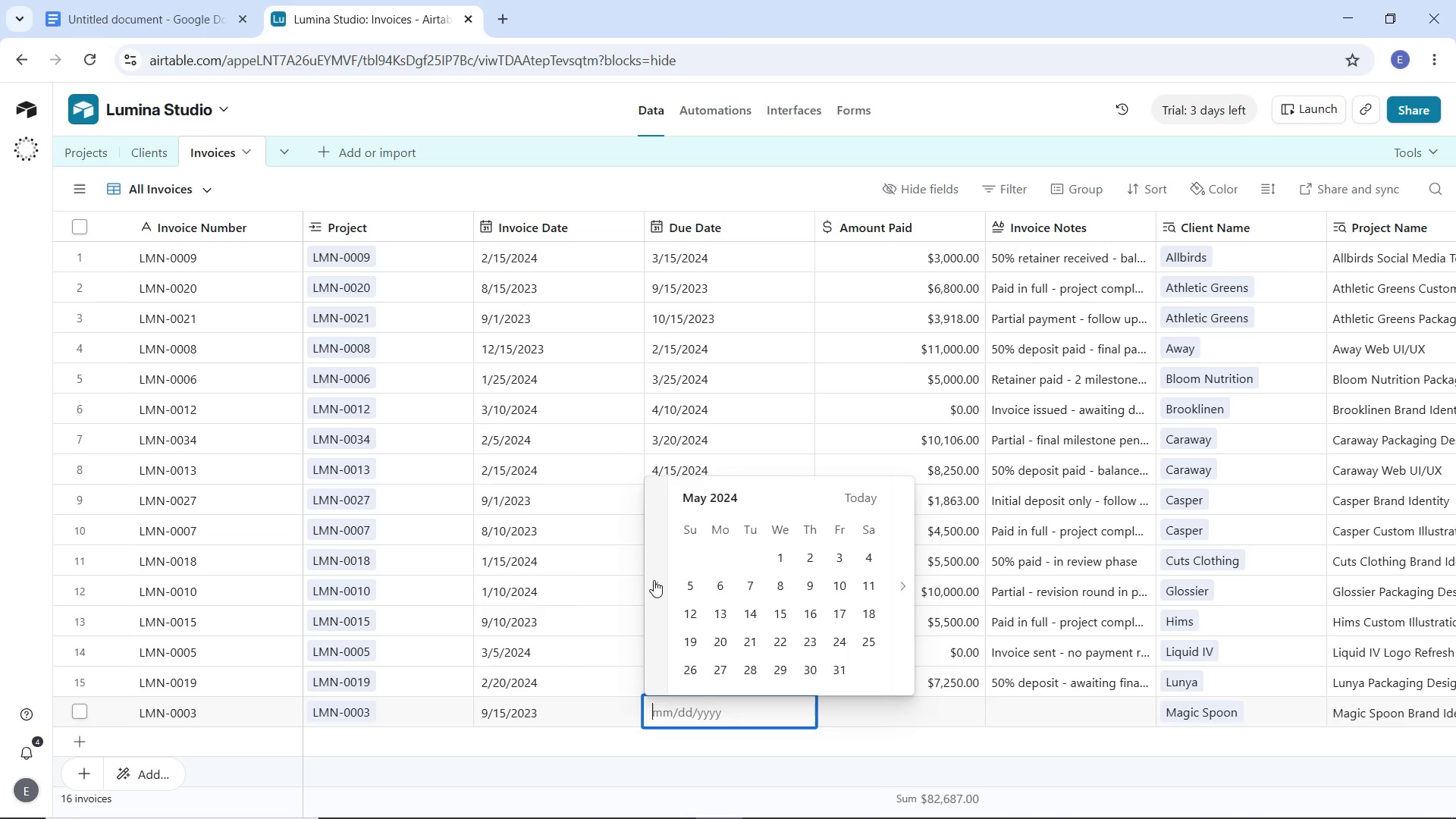 
triple_click([654, 580])
 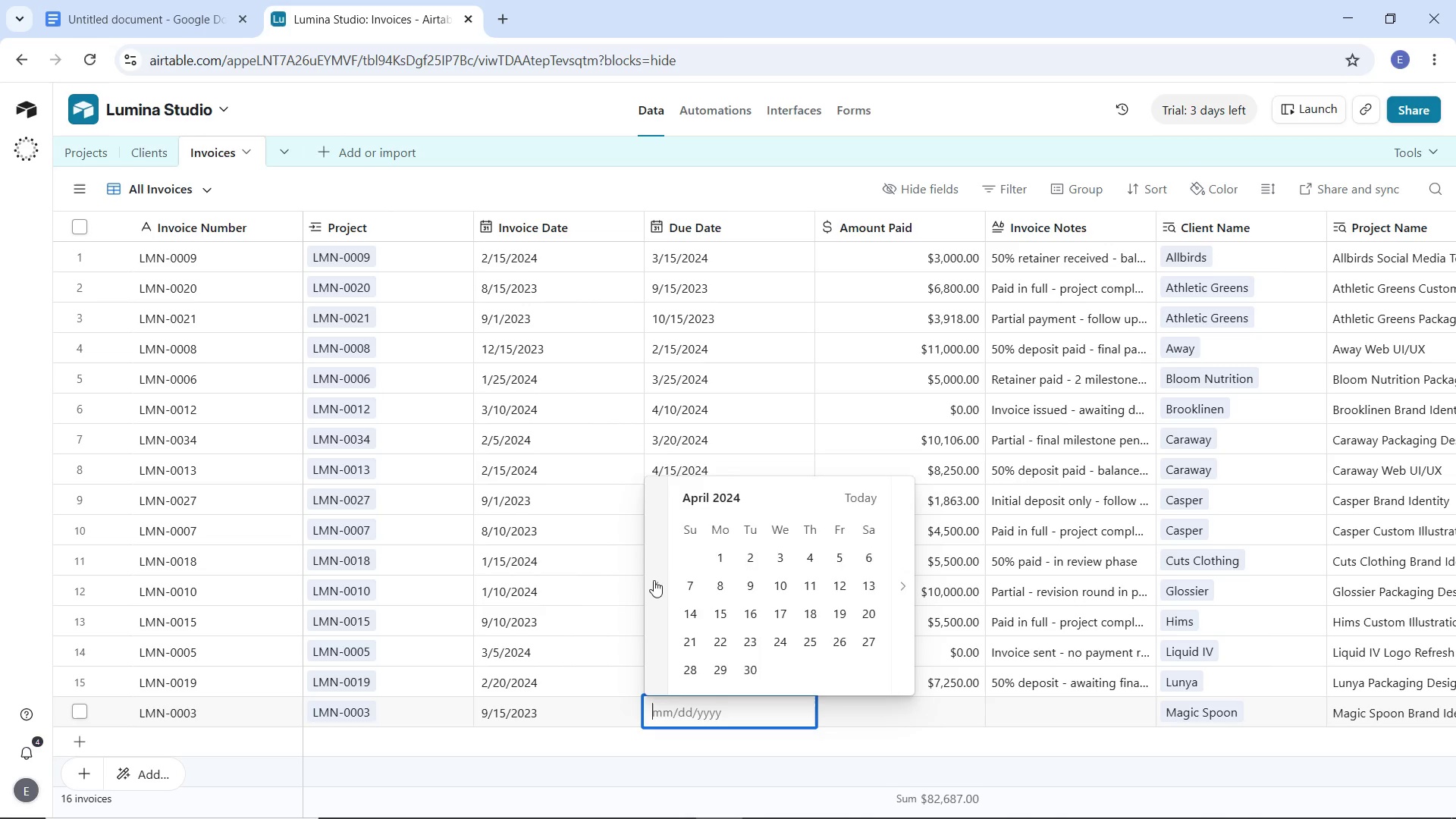 
triple_click([654, 580])
 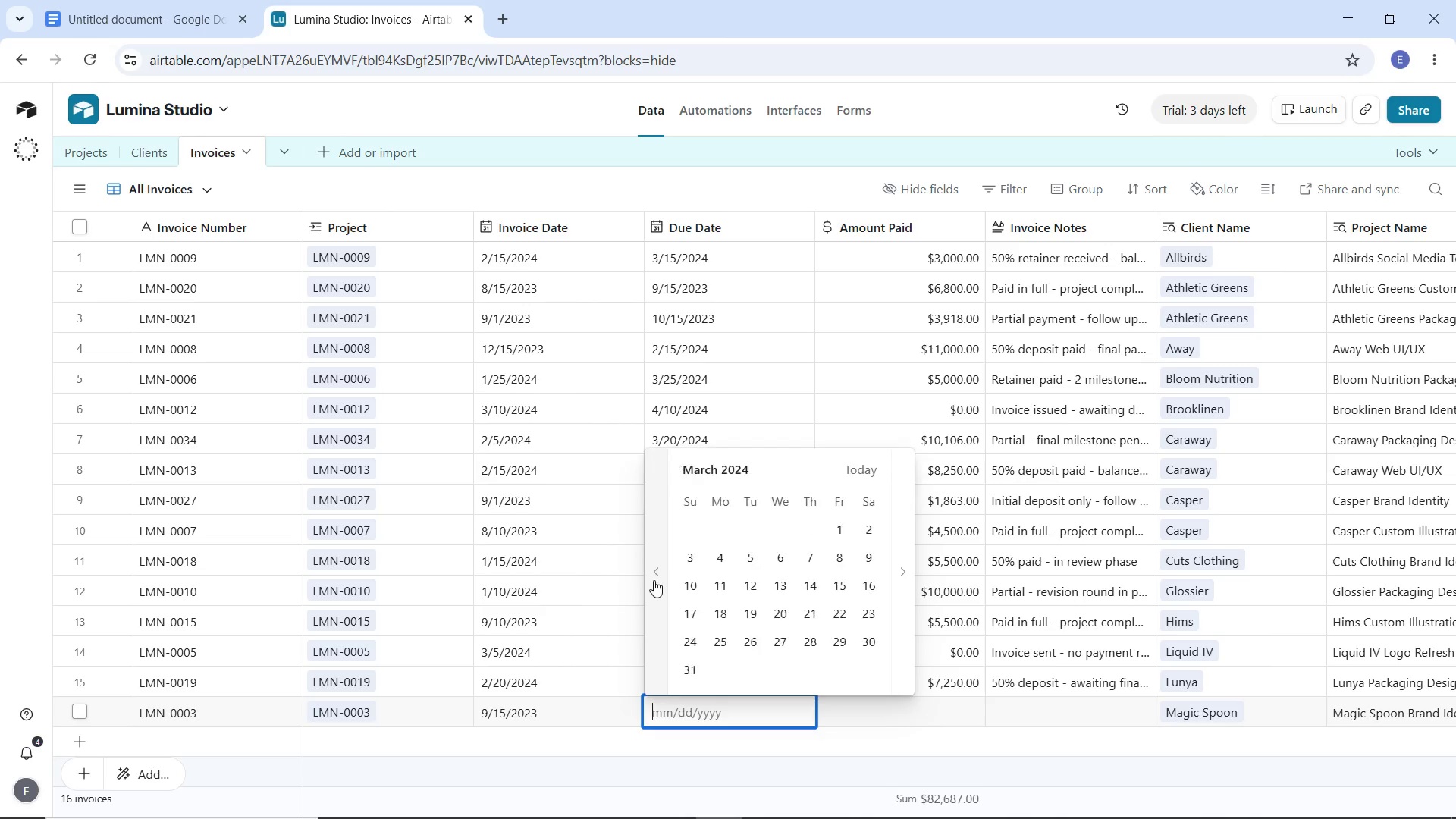 
triple_click([654, 580])
 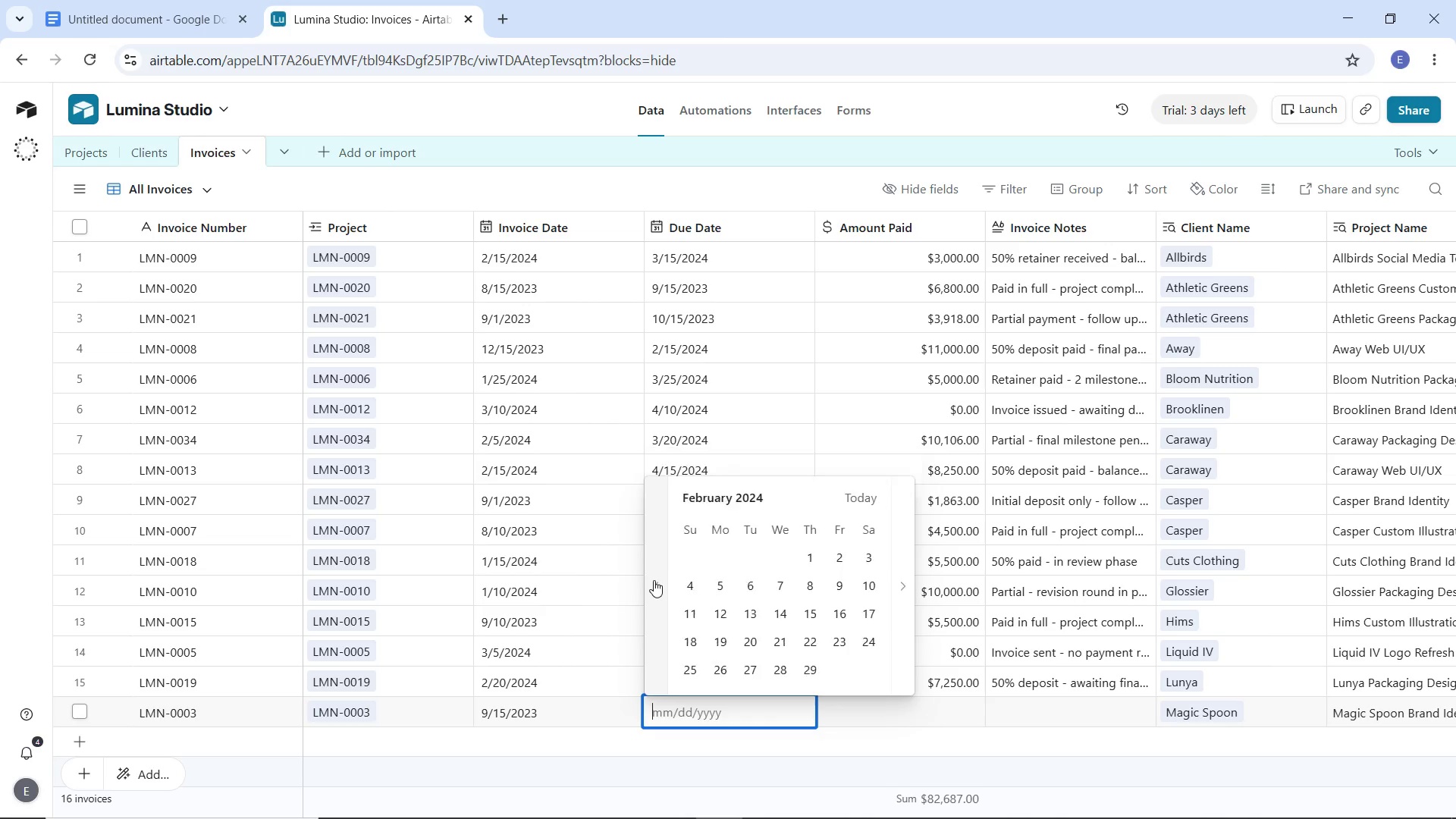 
triple_click([654, 580])
 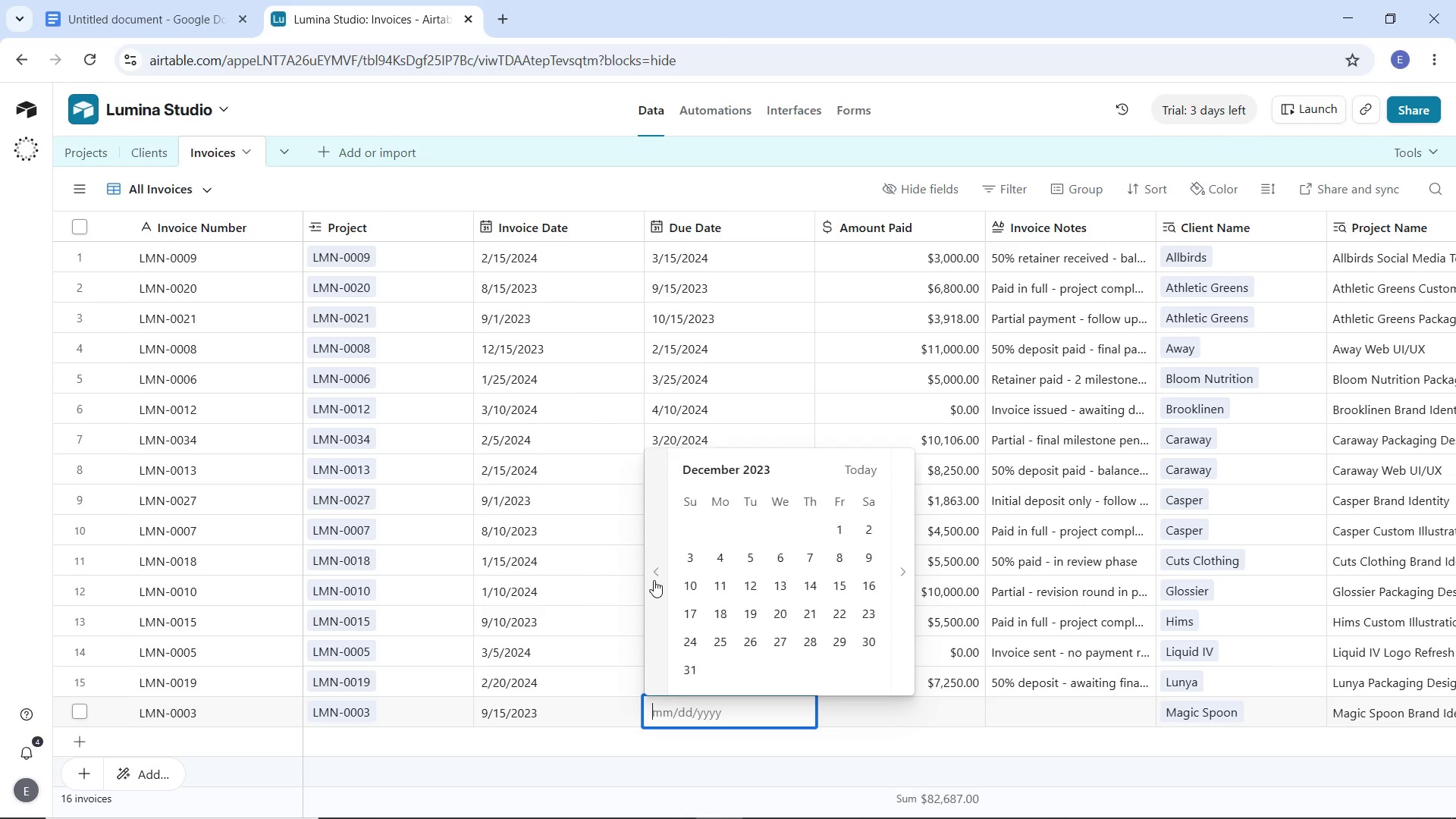 
triple_click([654, 580])
 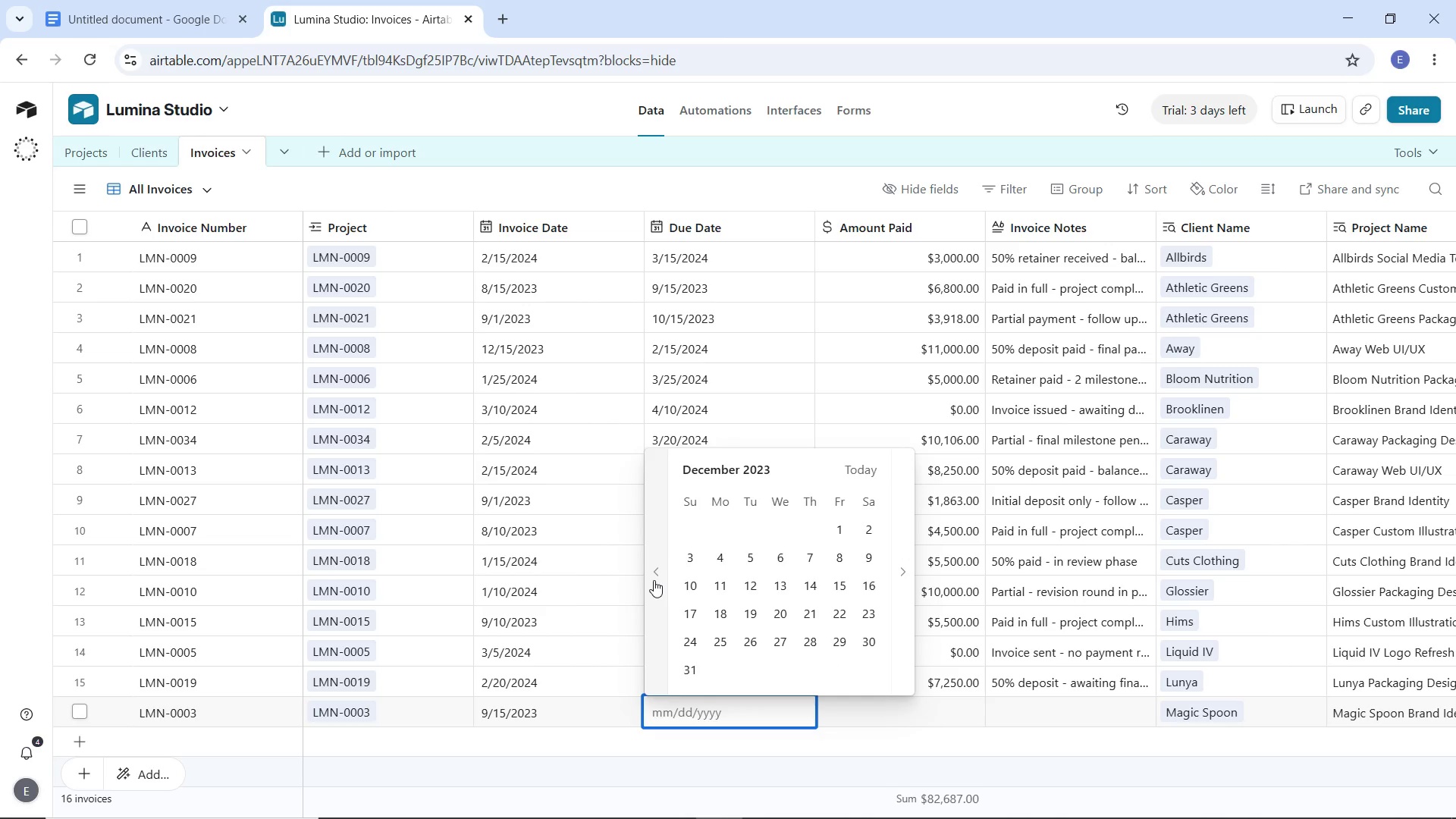 
left_click([654, 580])
 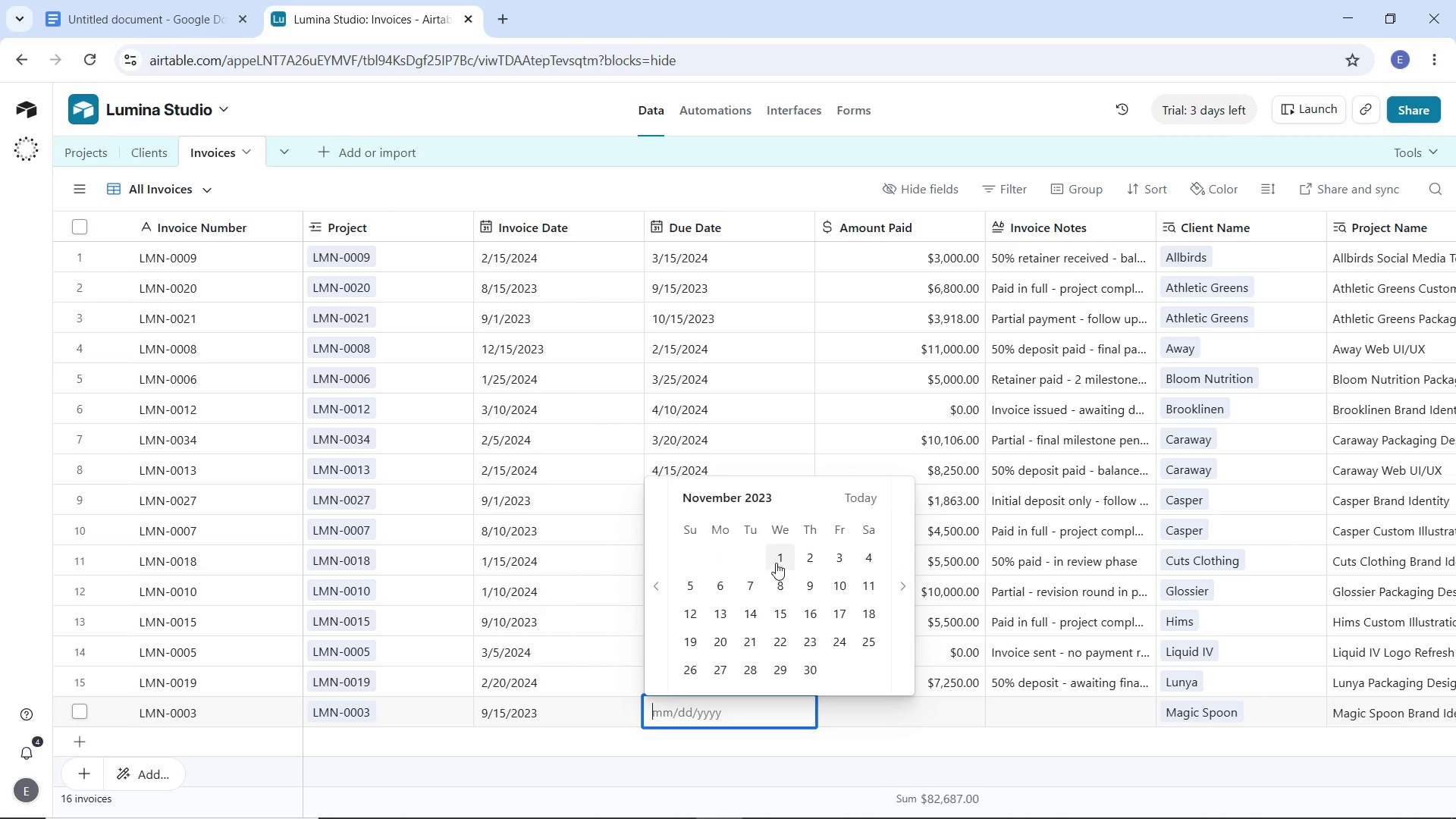 
left_click([776, 563])
 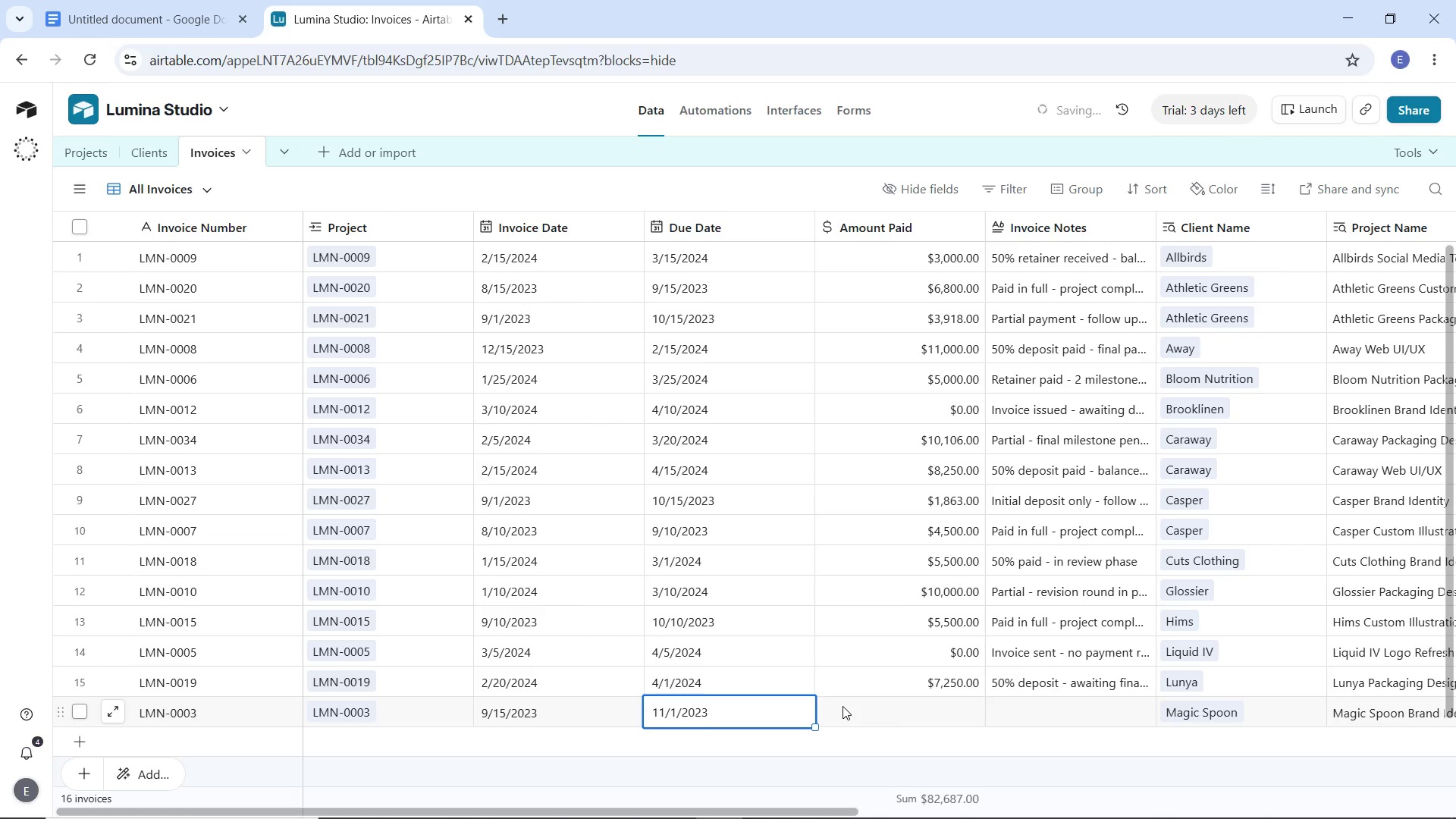 
left_click([843, 706])
 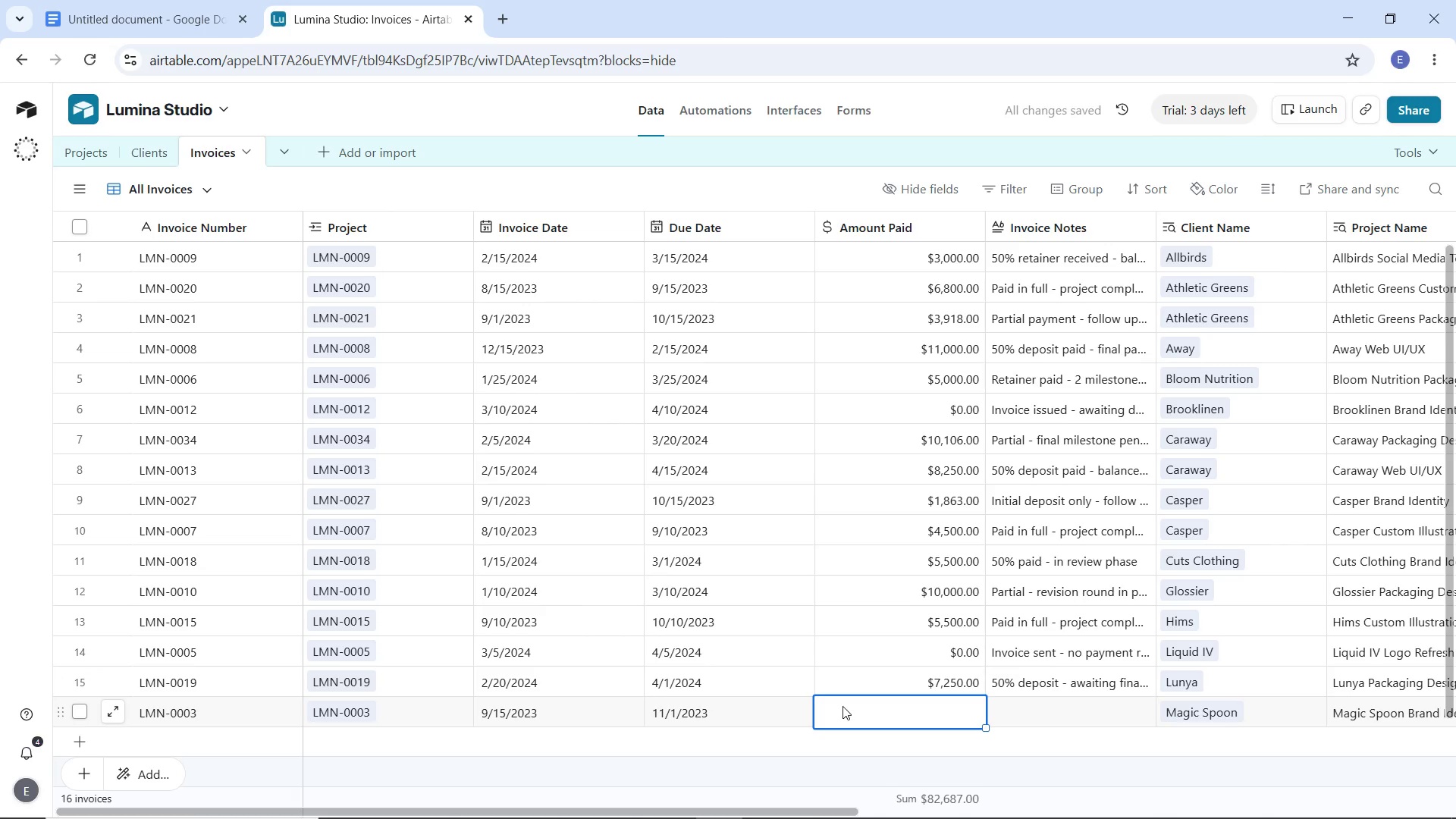 
type(9500)
key(Tab)
 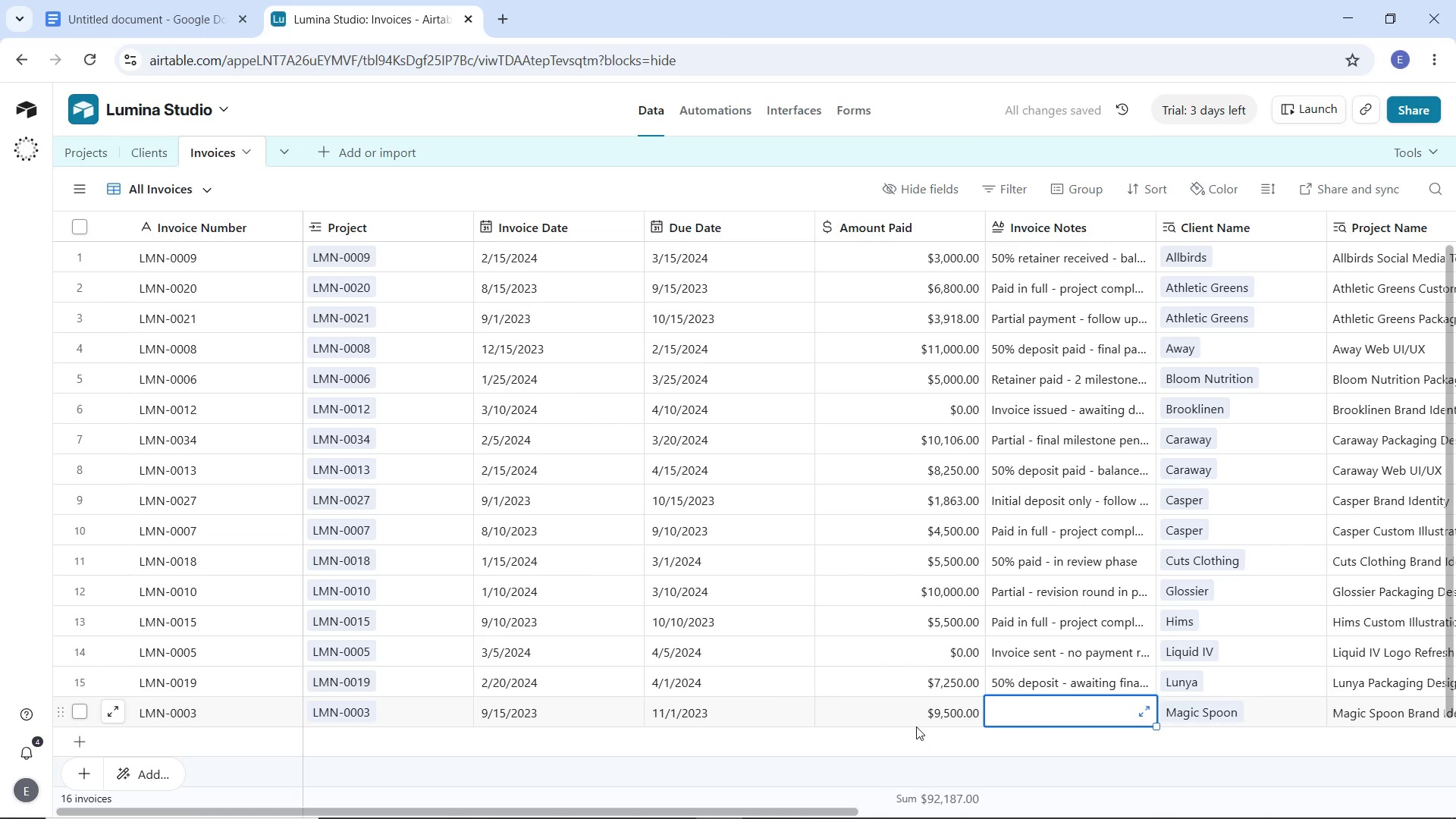 
type(Paid in full - project)
 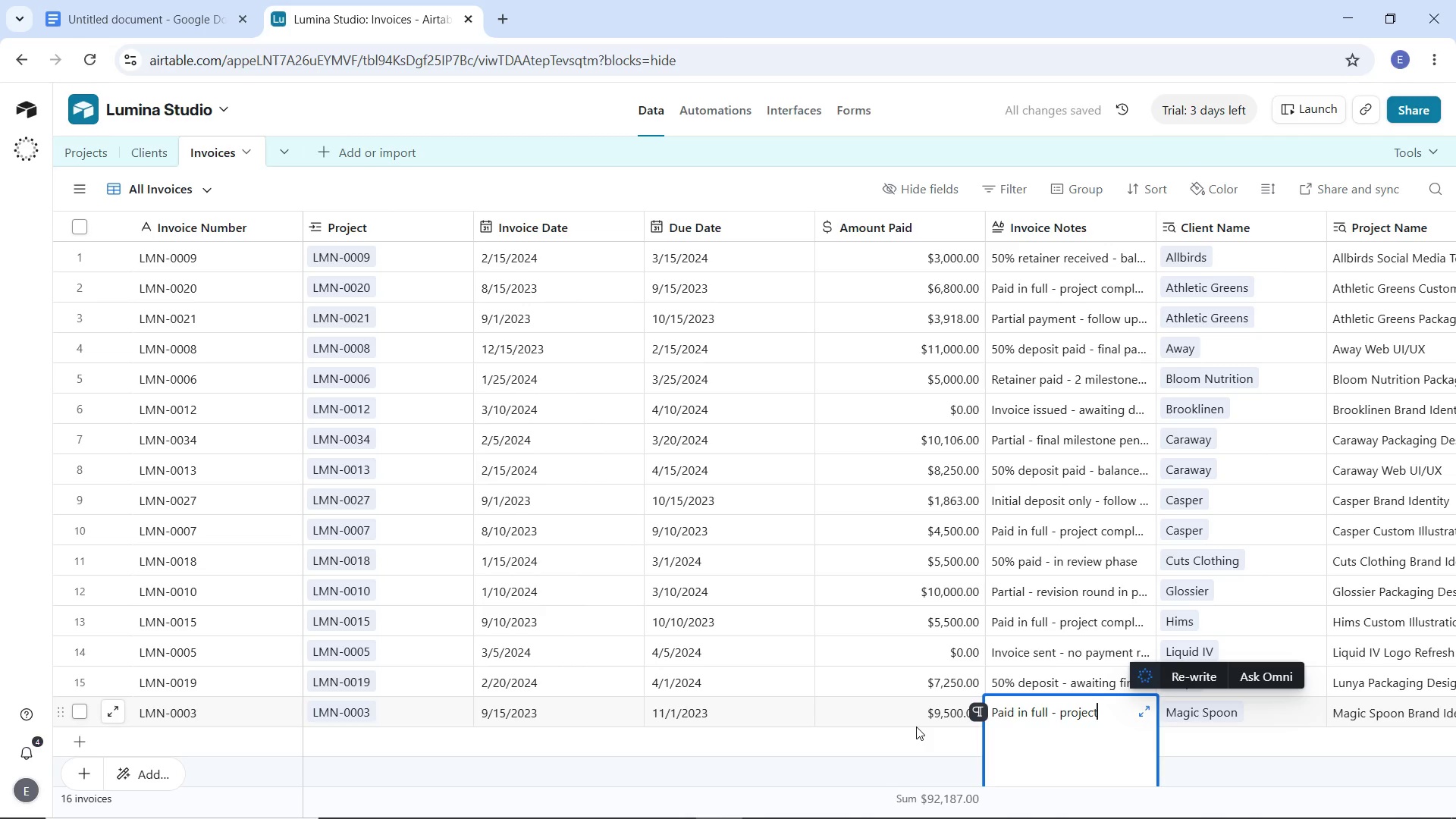 
type( archived)
 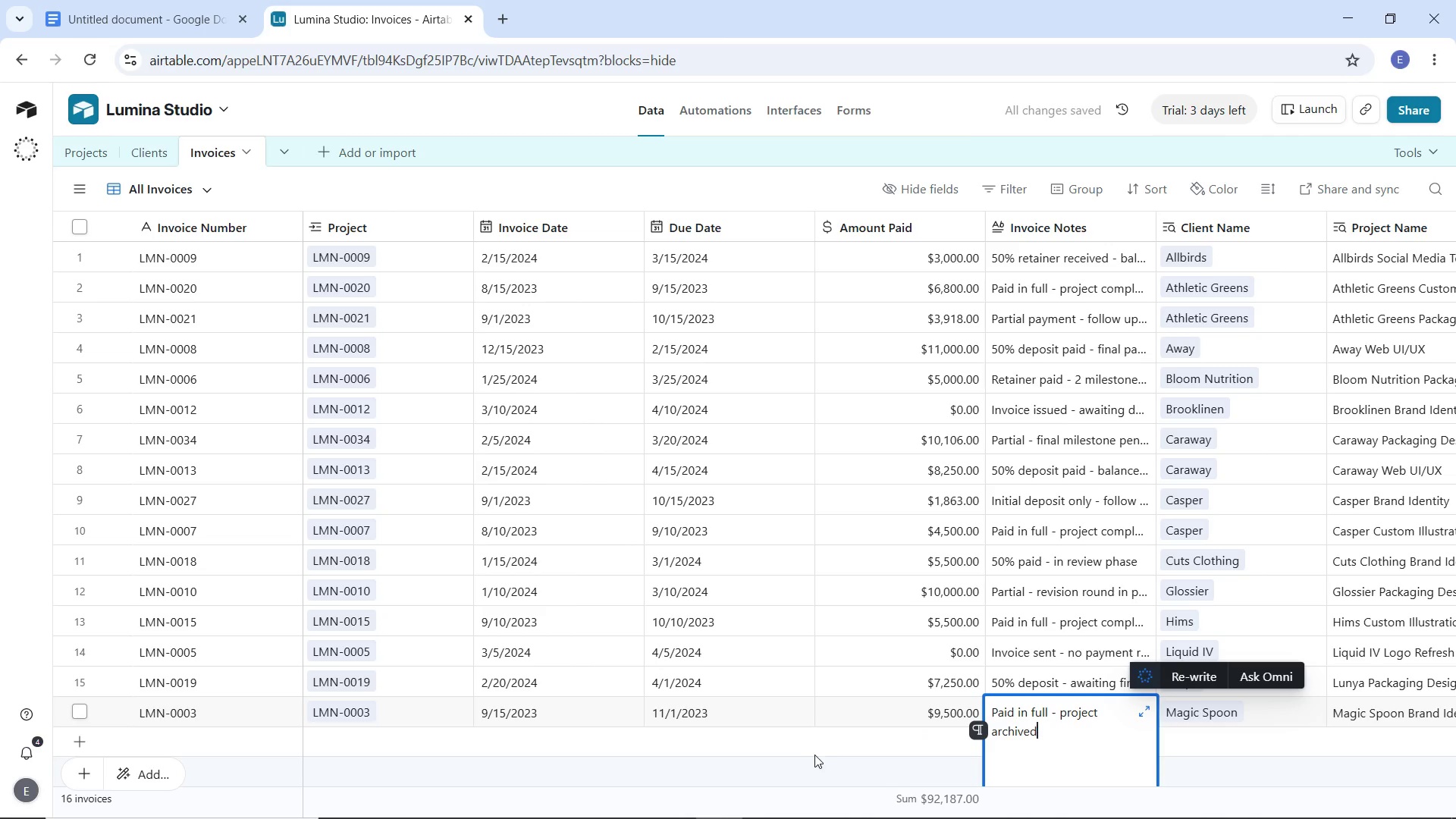 
left_click([811, 761])
 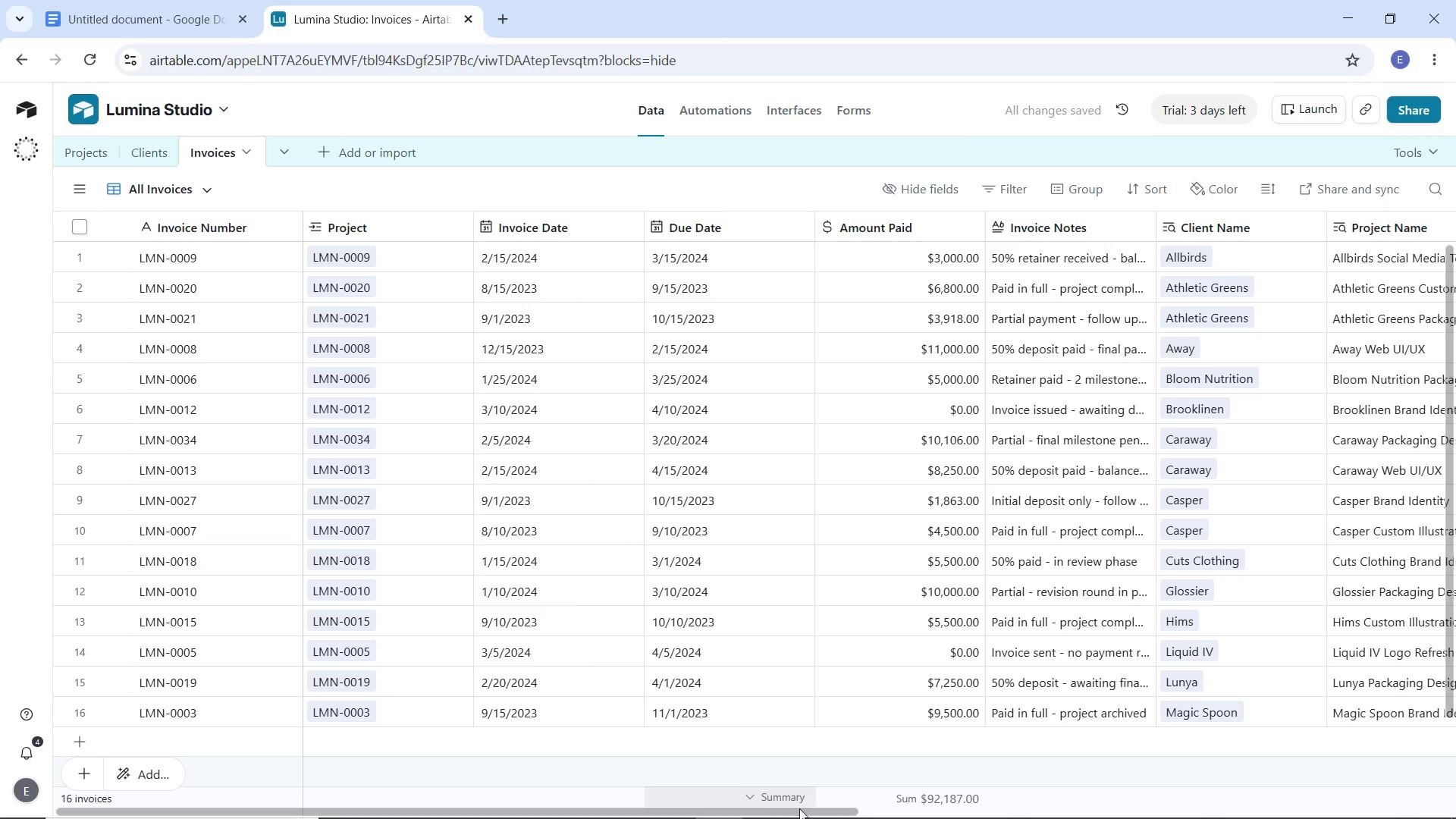 
left_click_drag(start_coordinate=[801, 810], to_coordinate=[516, 815])
 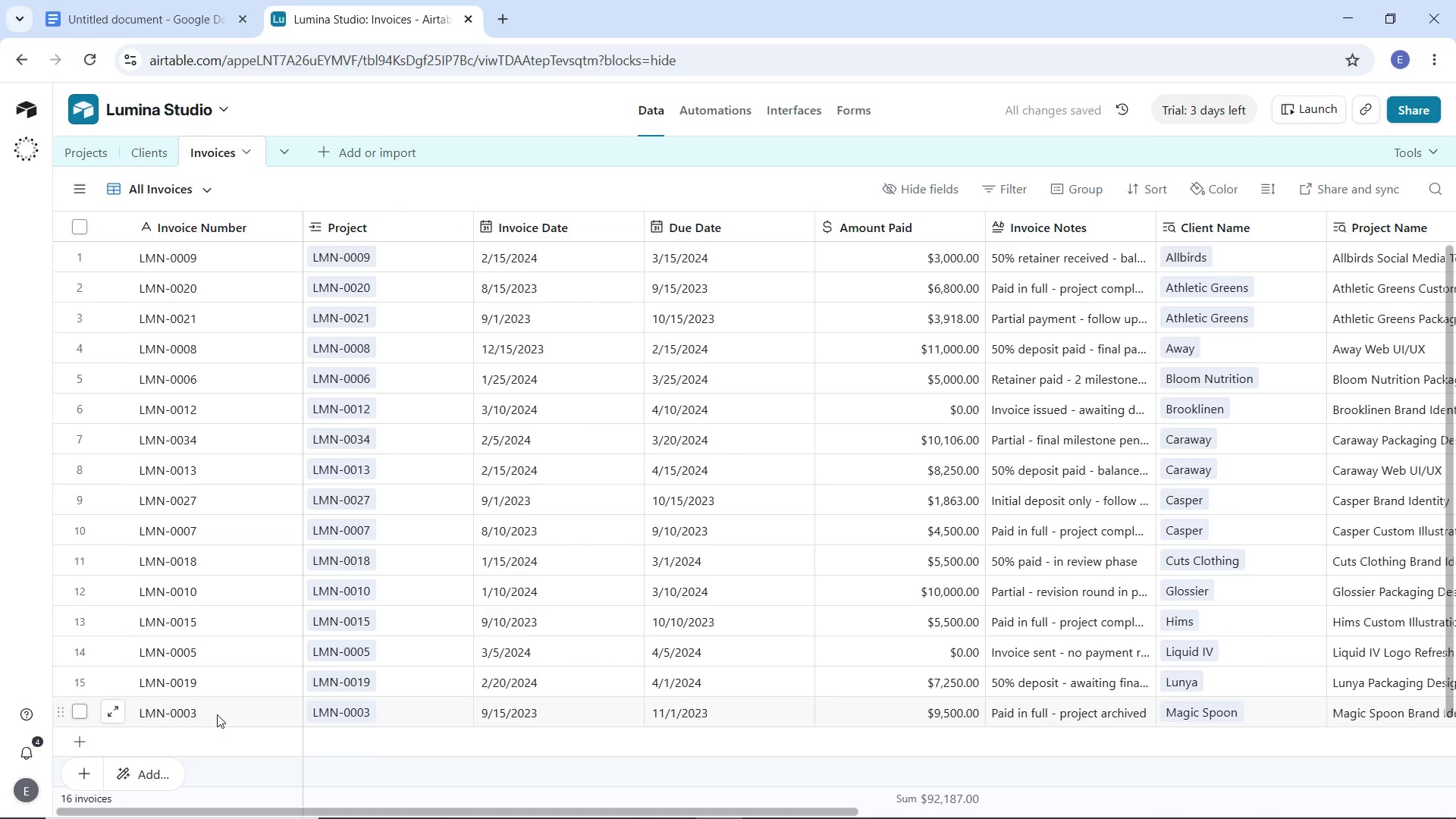 
double_click([216, 748])
 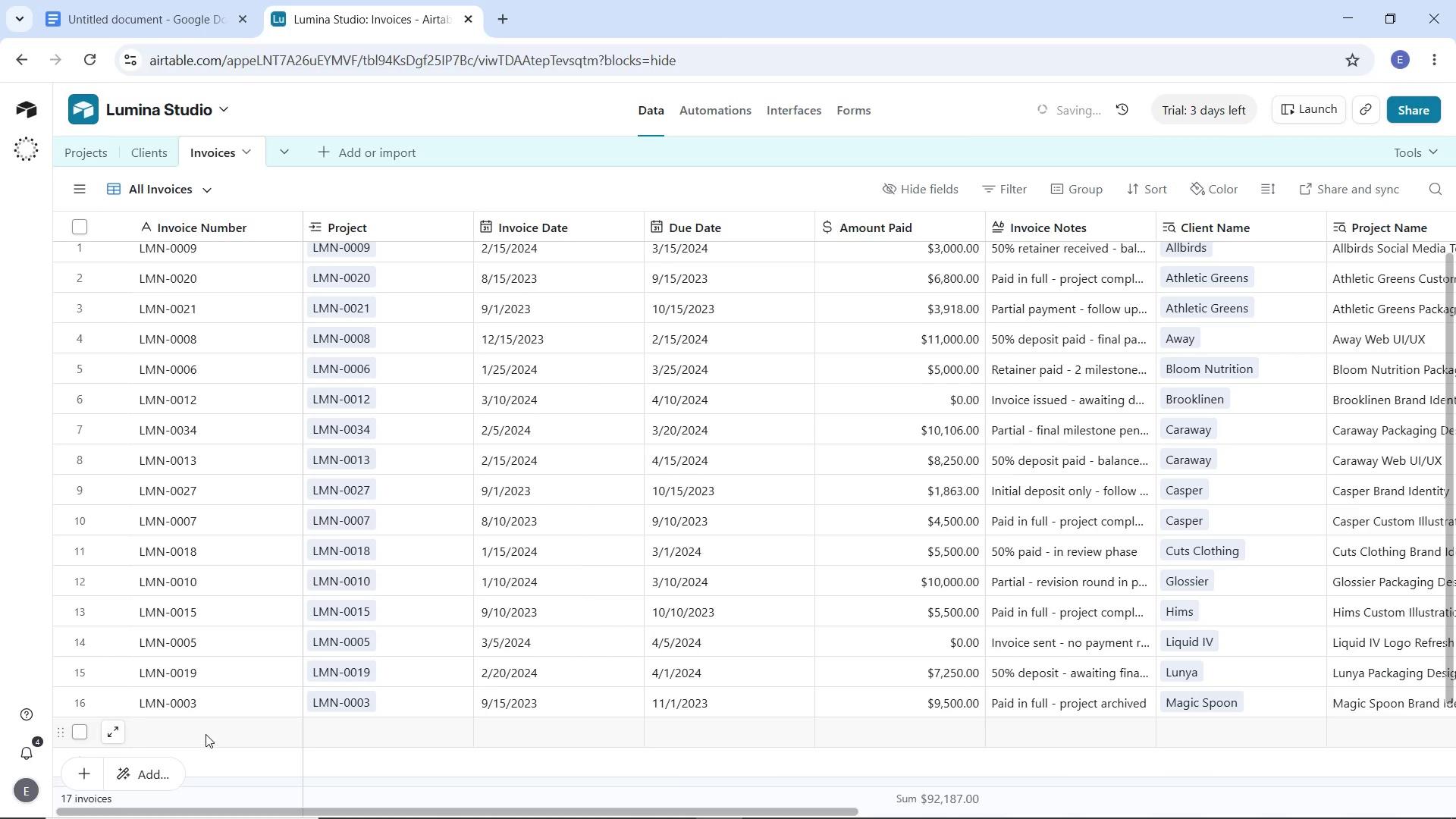 
left_click([206, 734])
 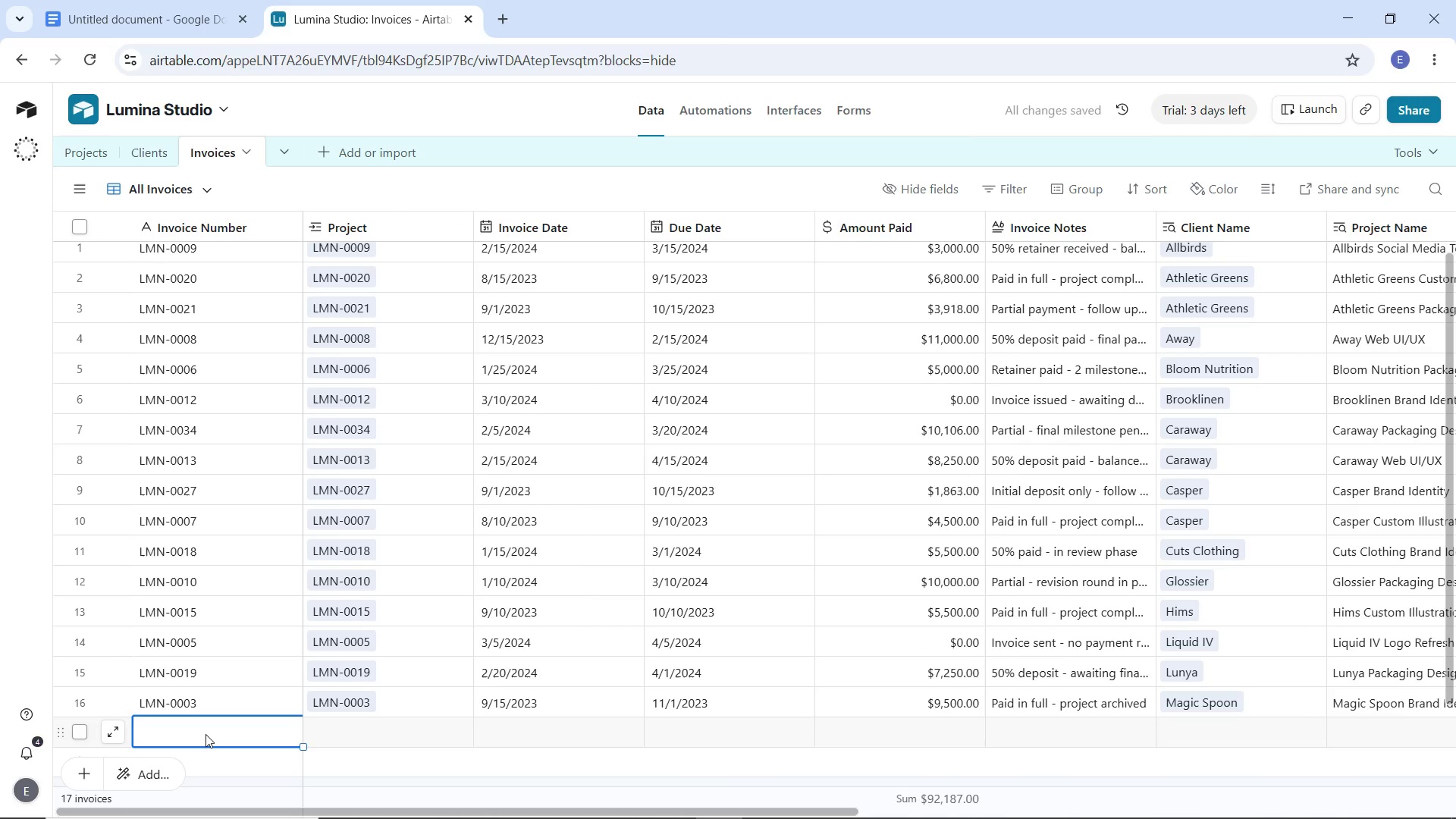 
type(LMN-)
 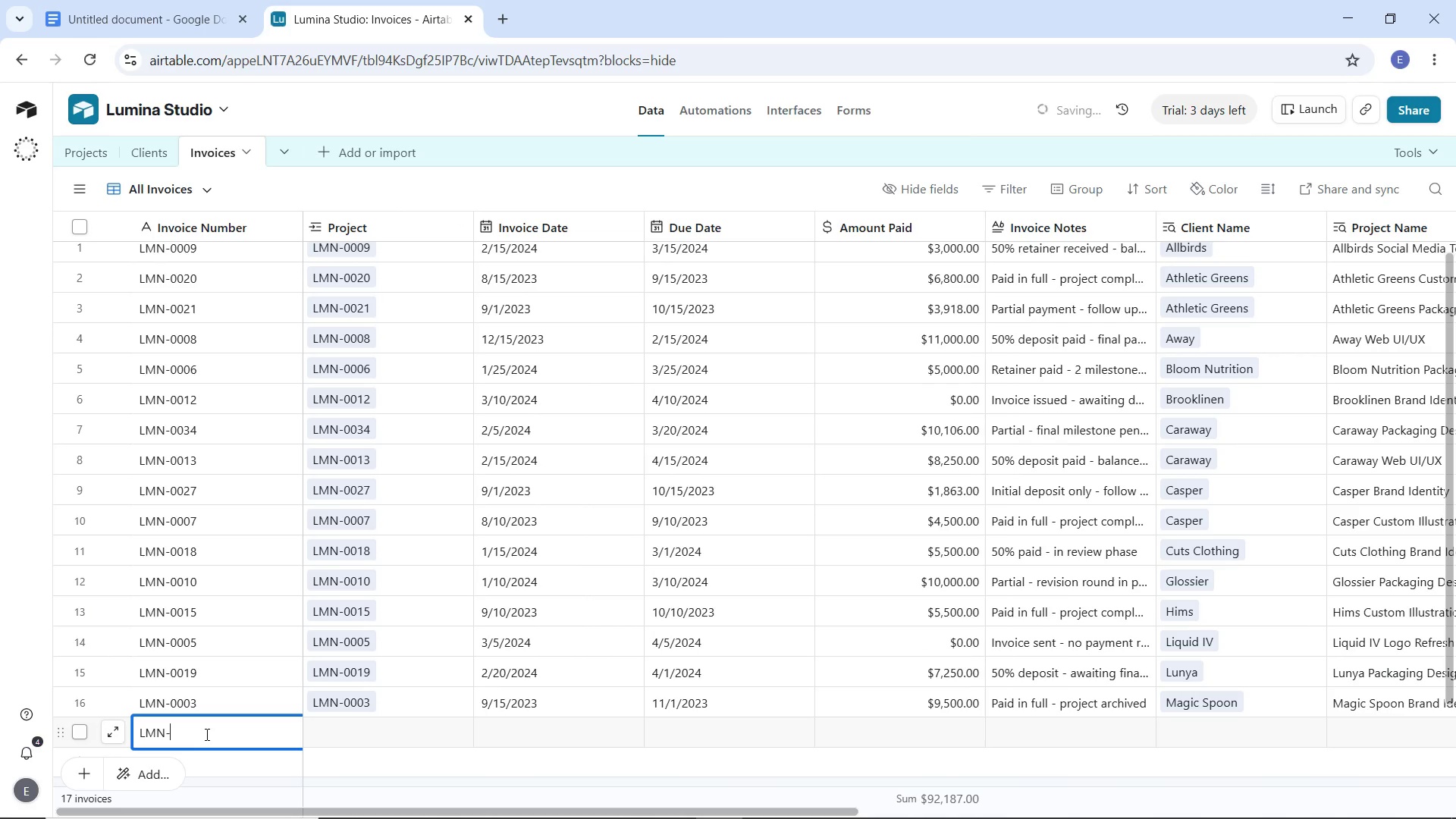 
type(0011)
 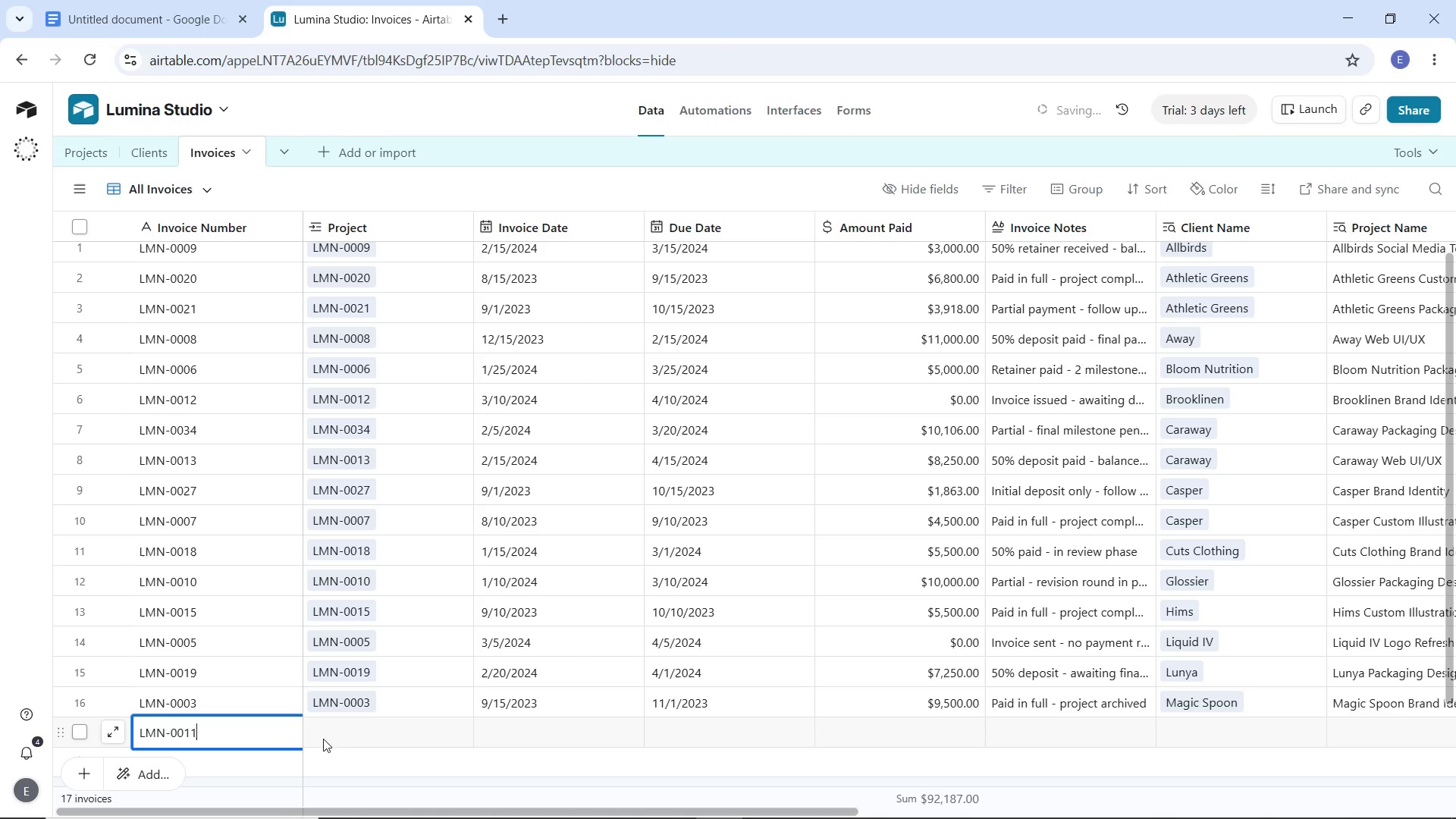 
left_click([344, 737])
 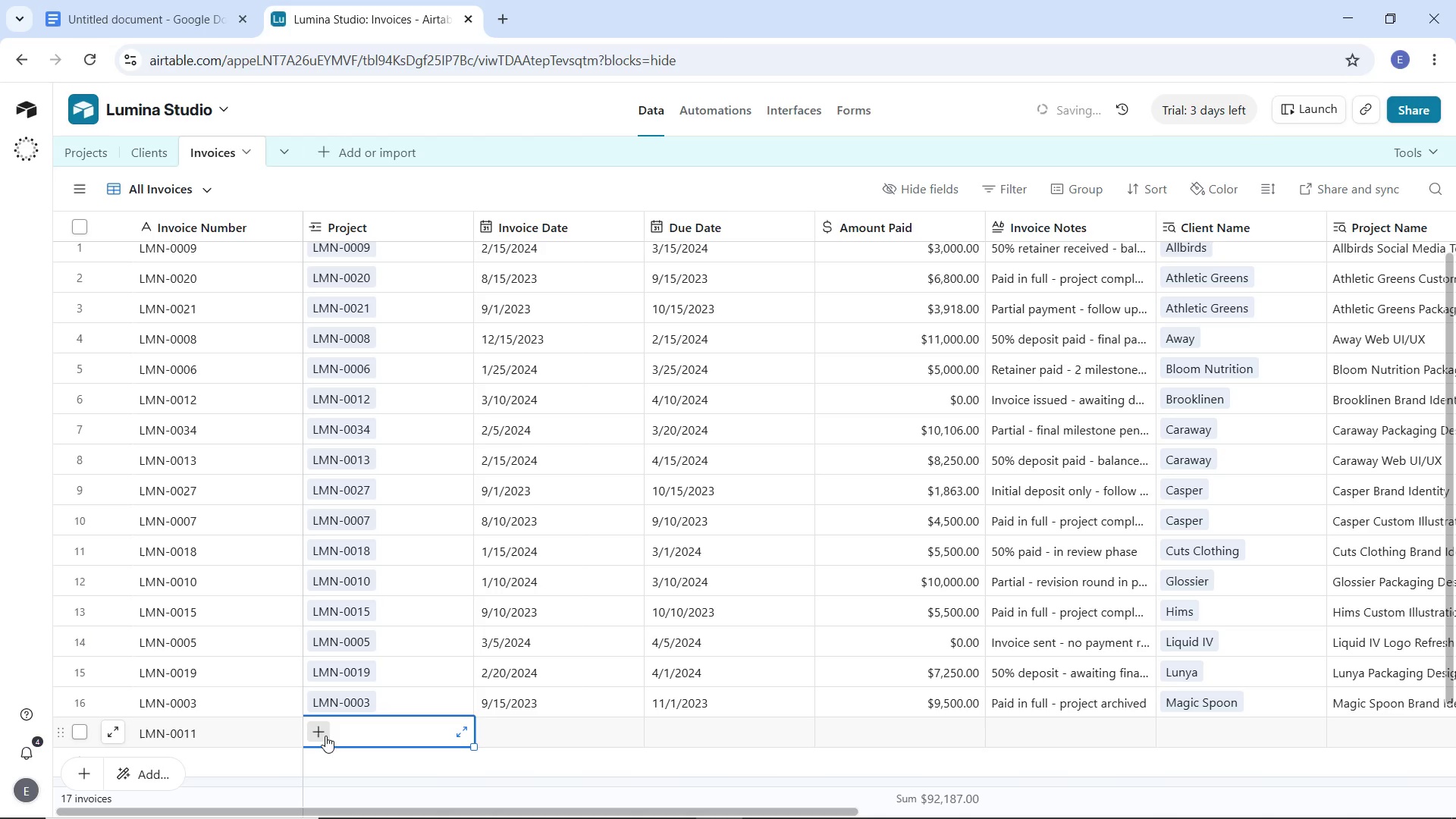 
left_click([322, 733])
 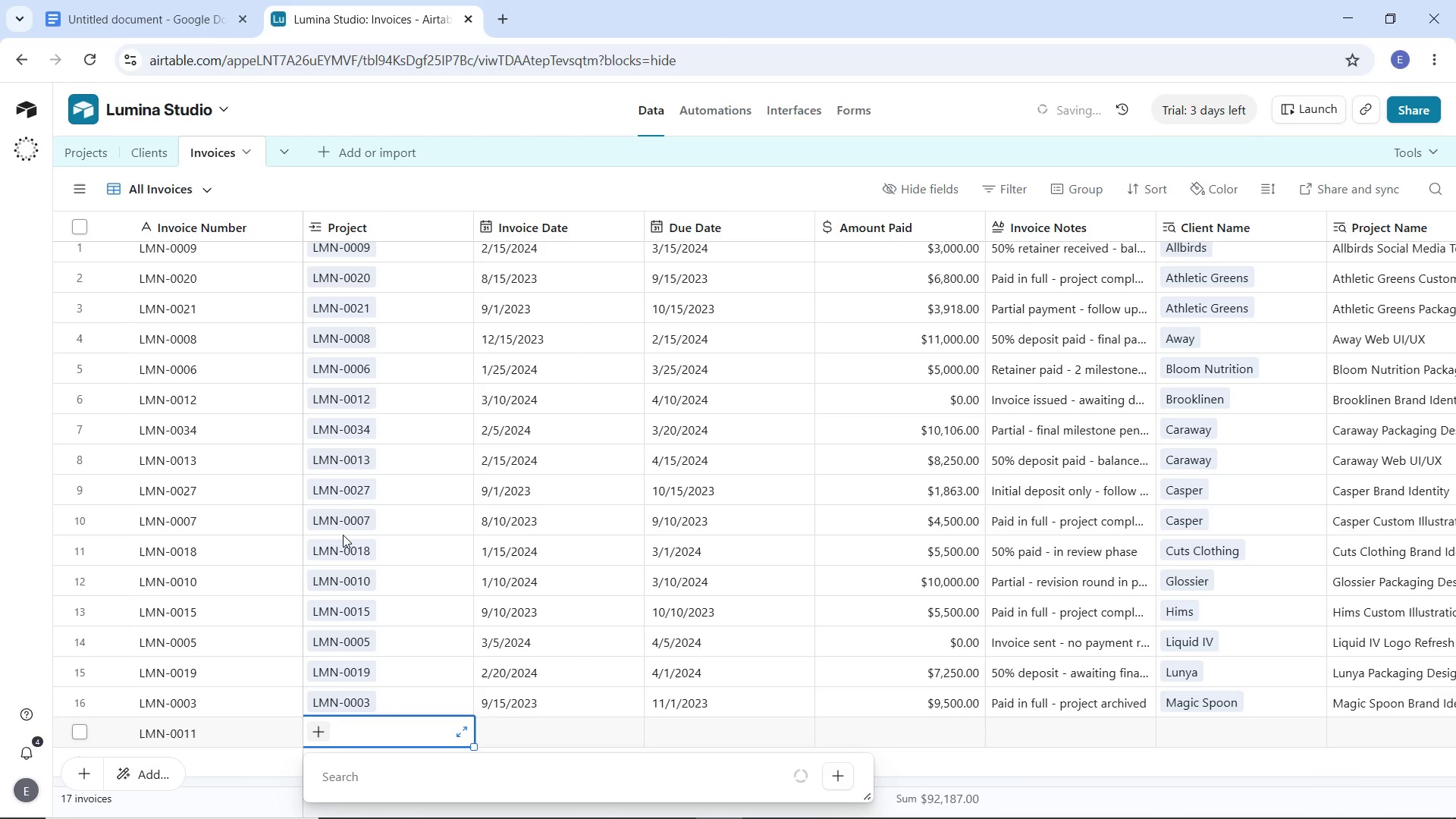 
mouse_move([339, 472])
 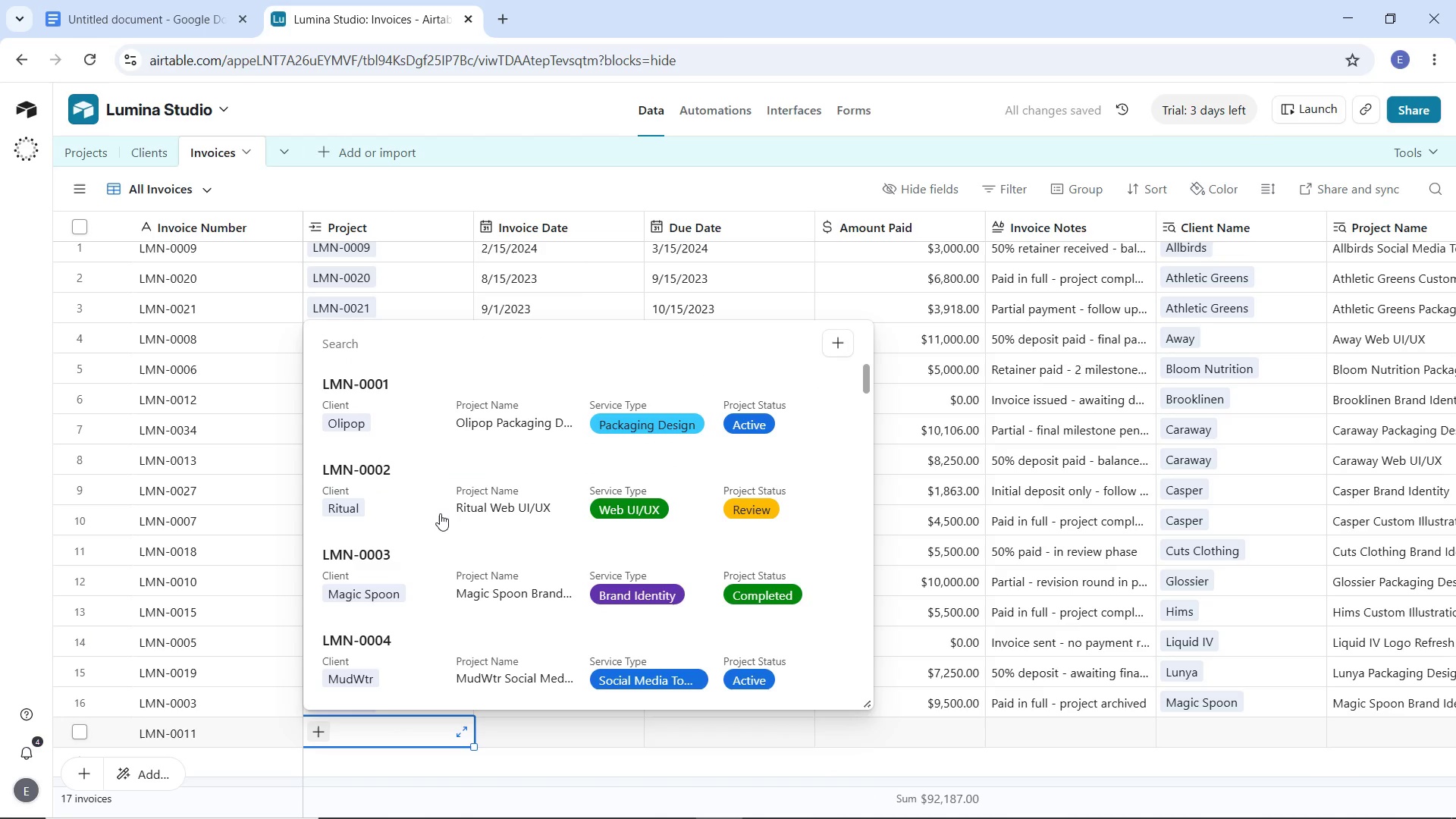 
scroll: coordinate [433, 529], scroll_direction: down, amount: 6.0
 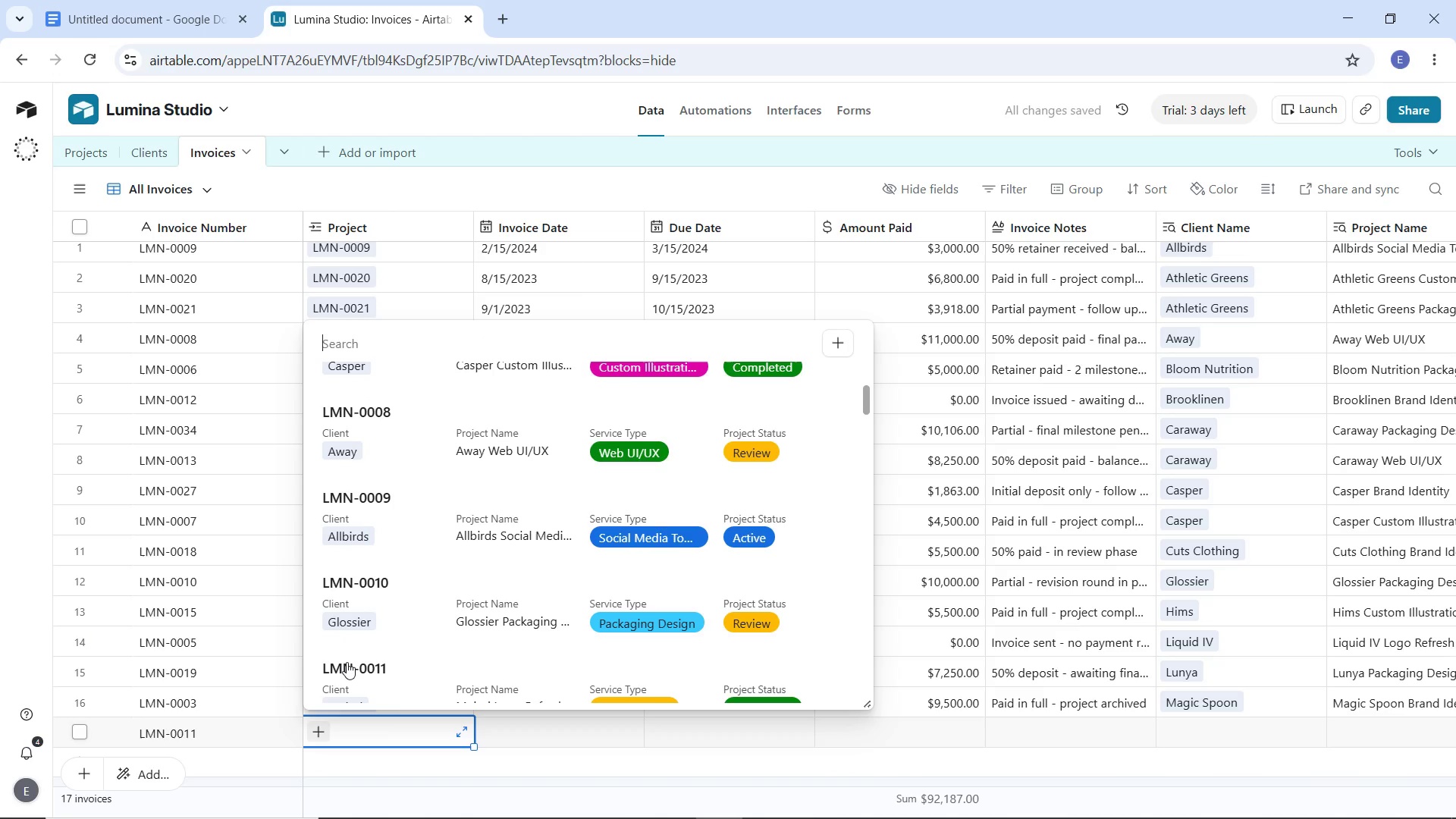 
left_click([347, 662])
 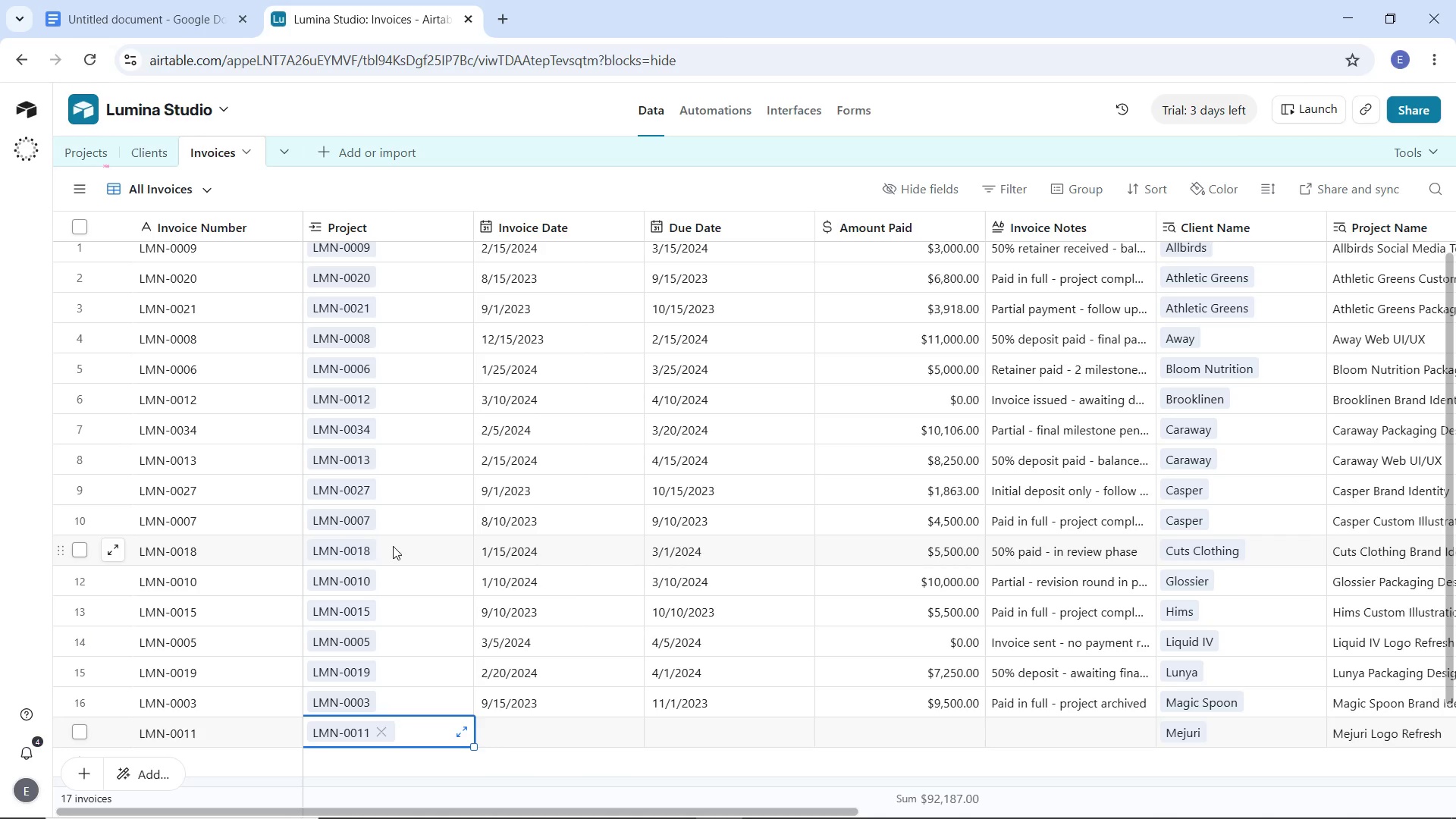 
wait(16.7)
 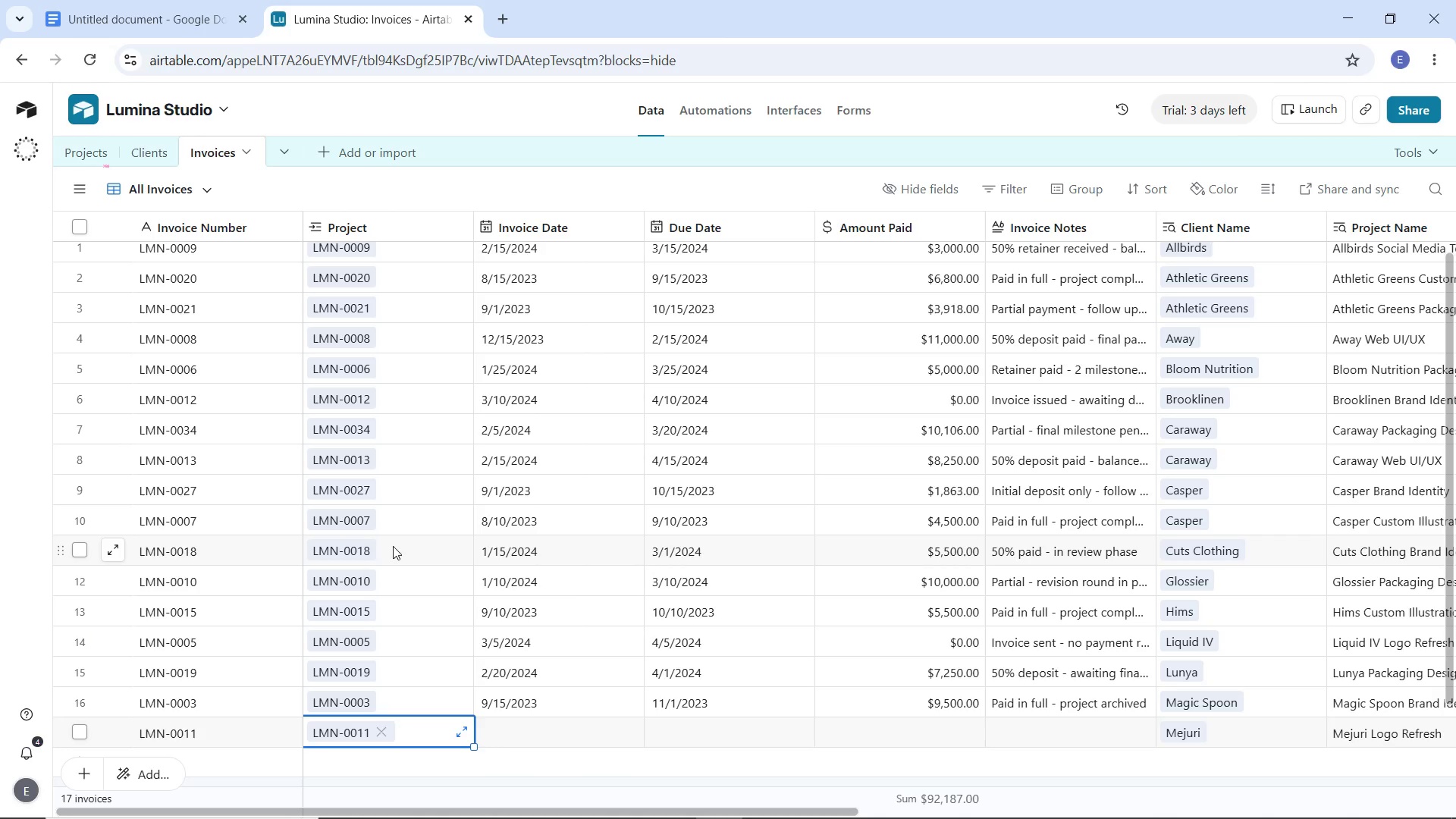 
left_click([523, 732])
 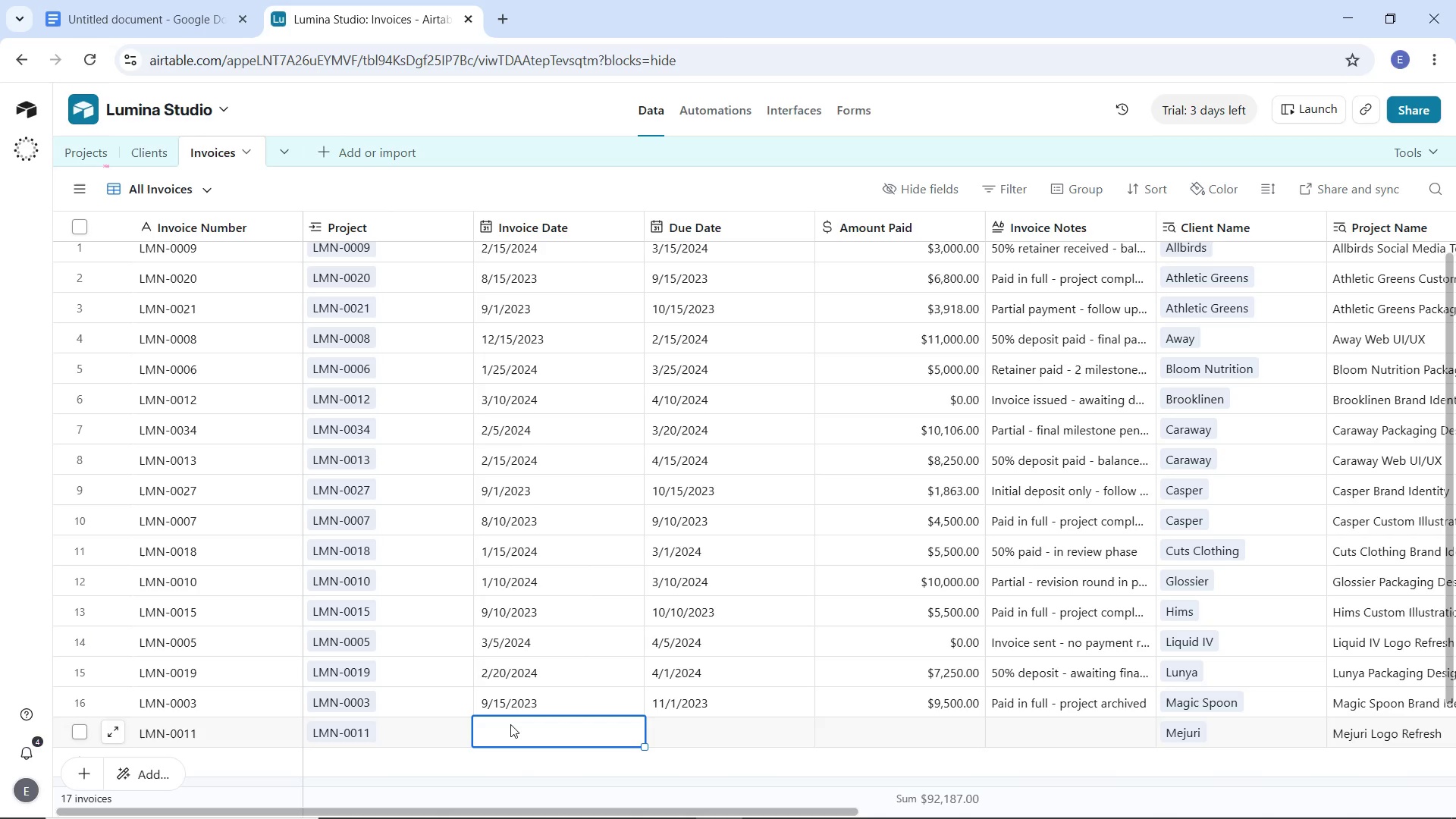 
double_click([510, 724])
 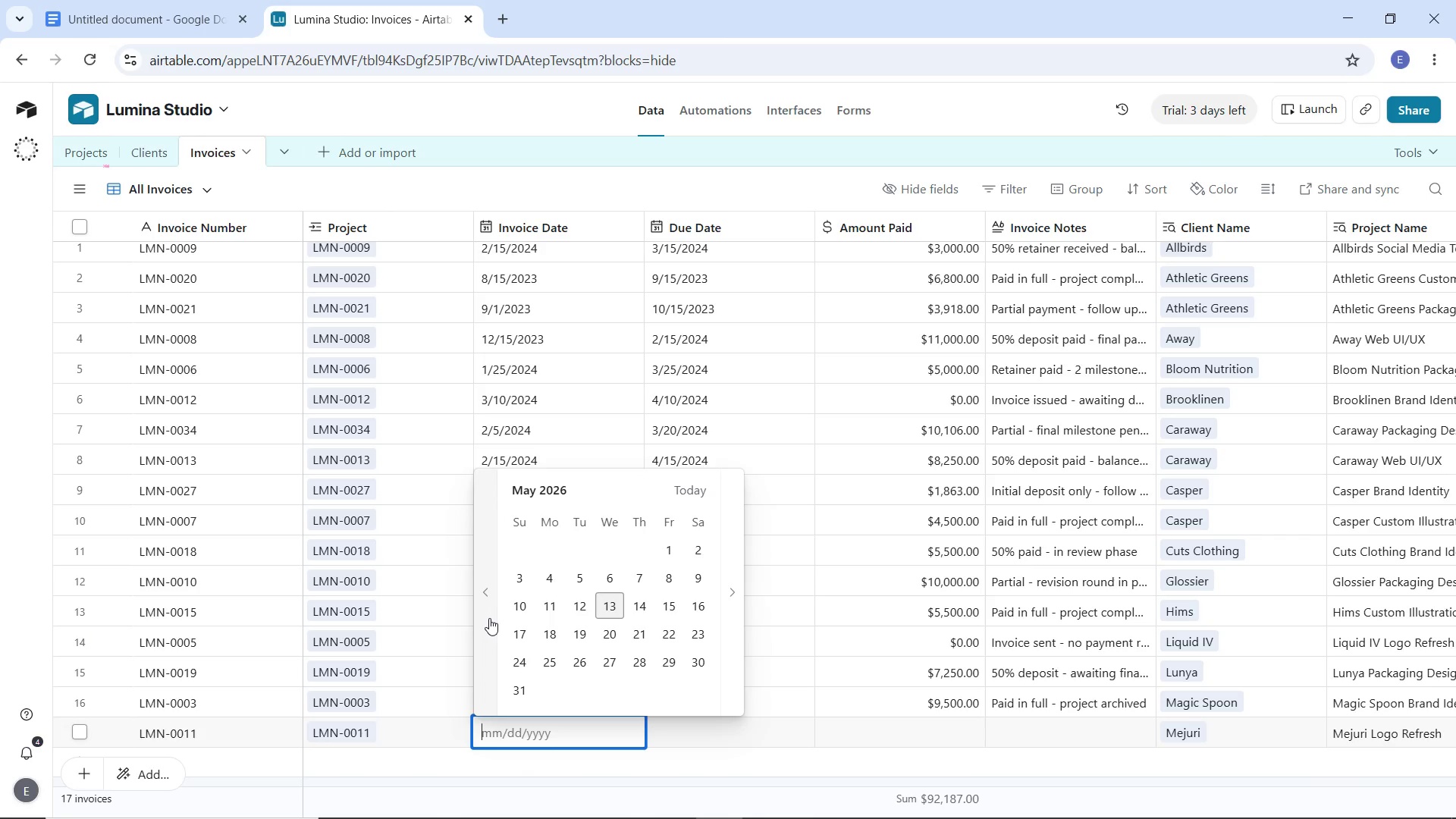 
wait(8.27)
 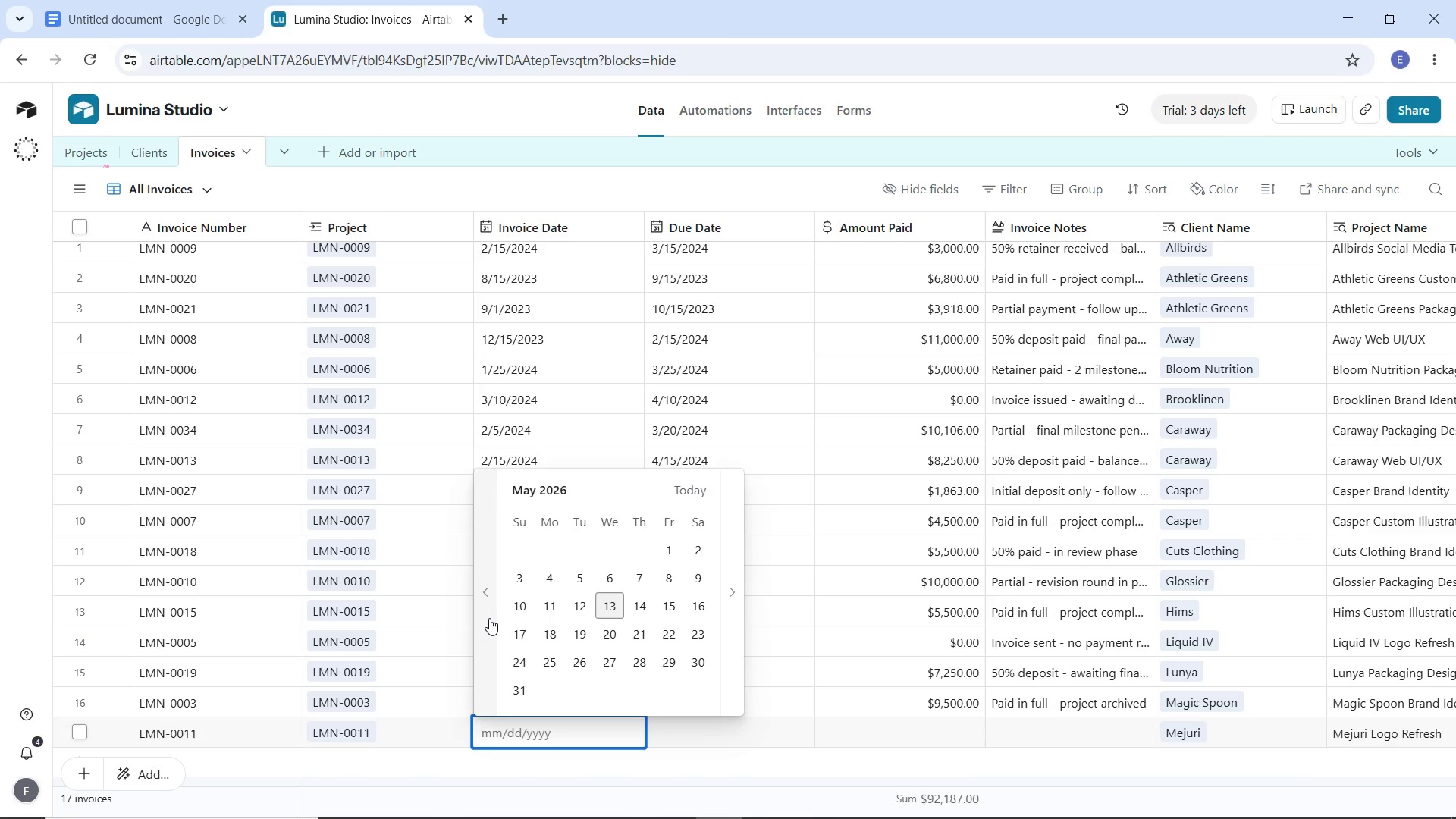 
double_click([489, 618])
 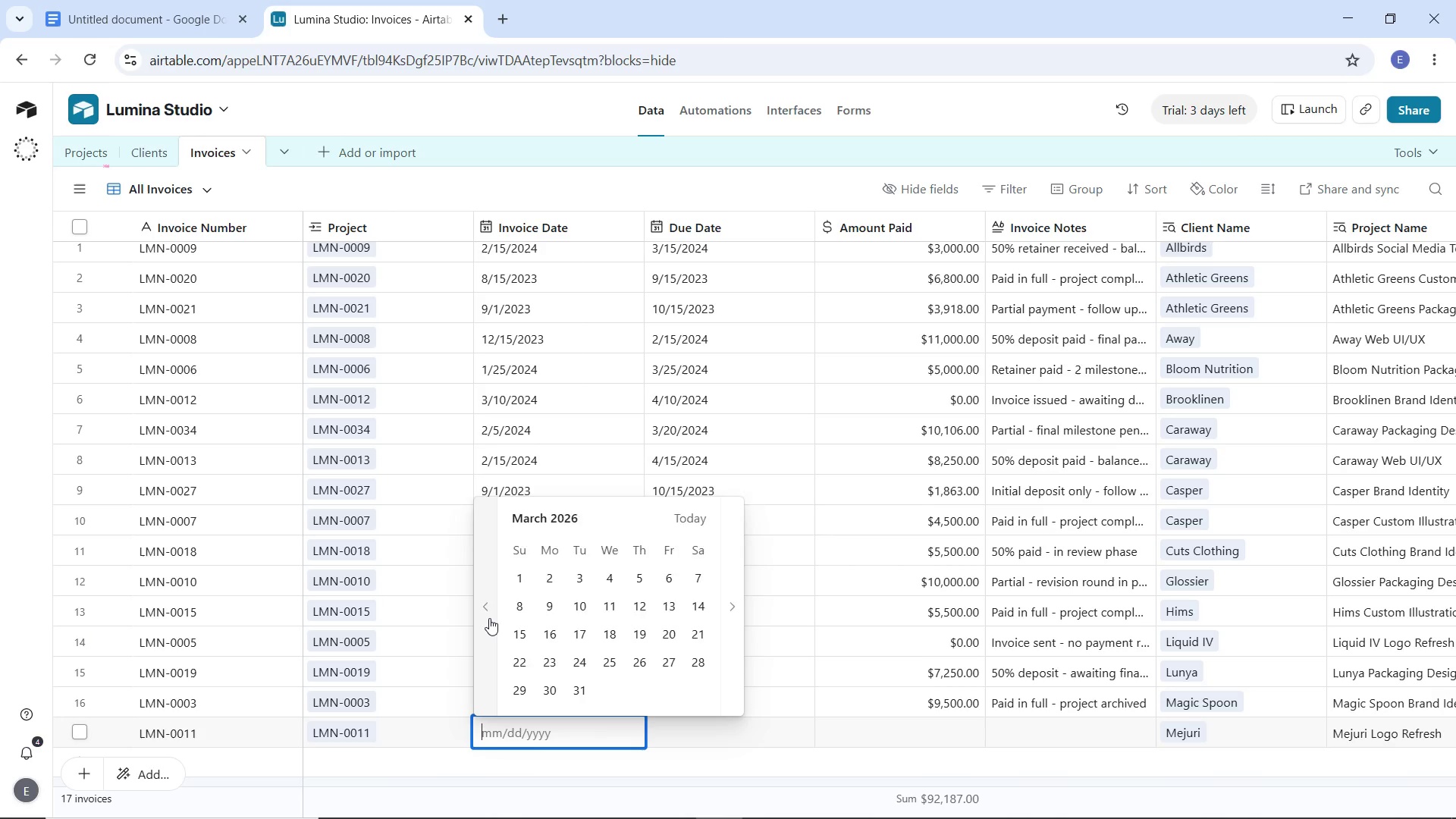 
triple_click([489, 618])
 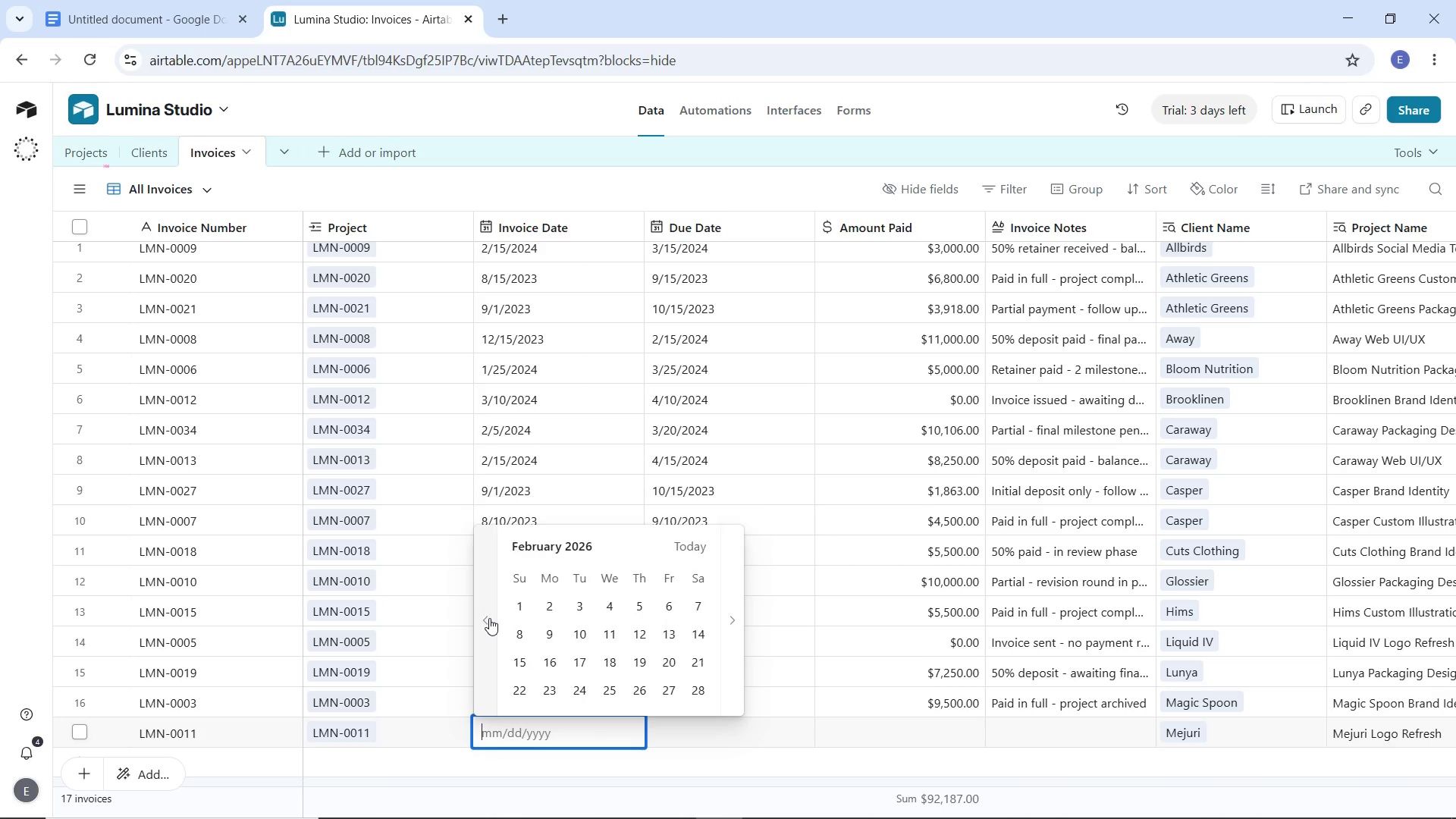 
triple_click([489, 618])
 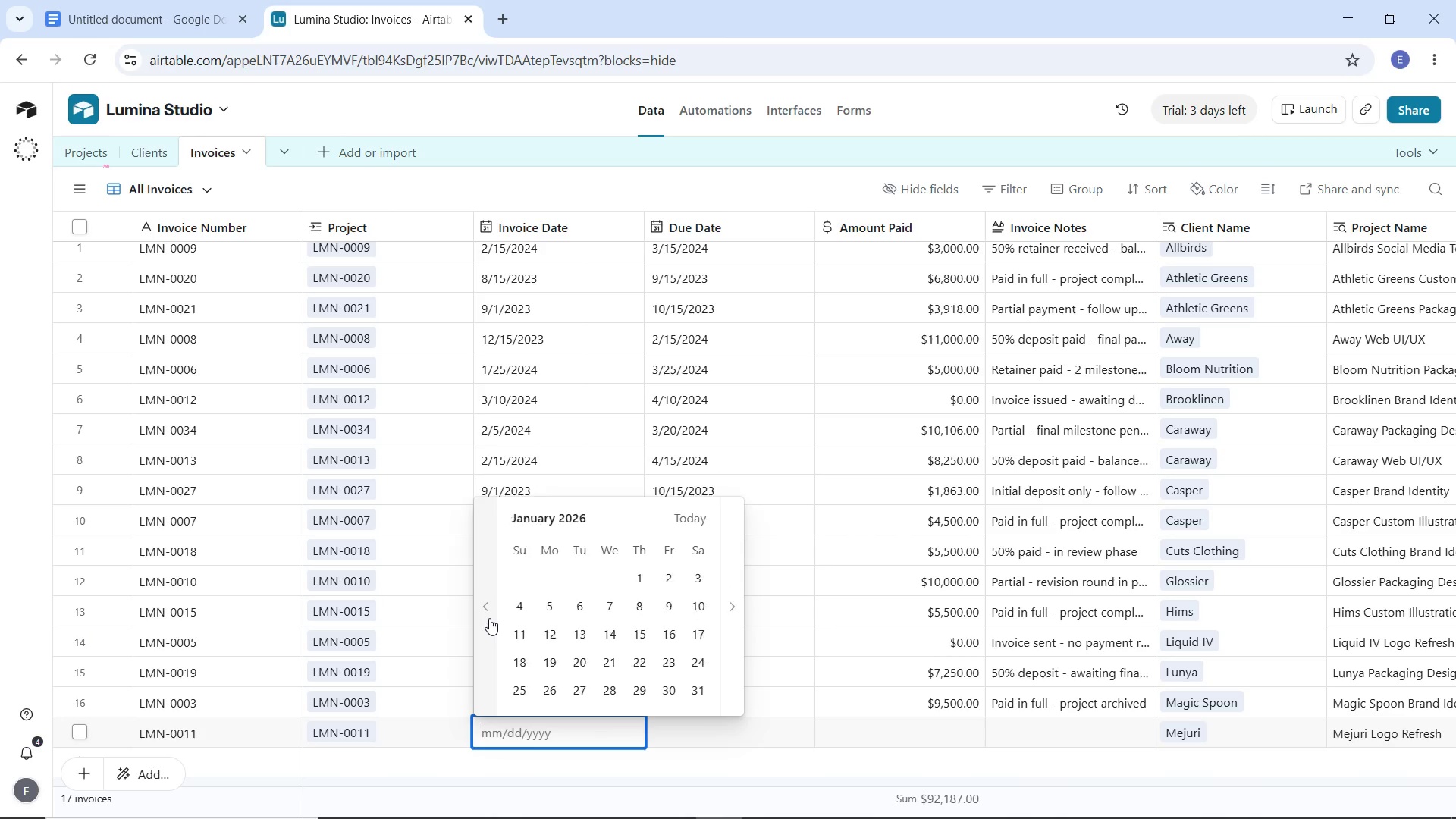 
triple_click([489, 618])
 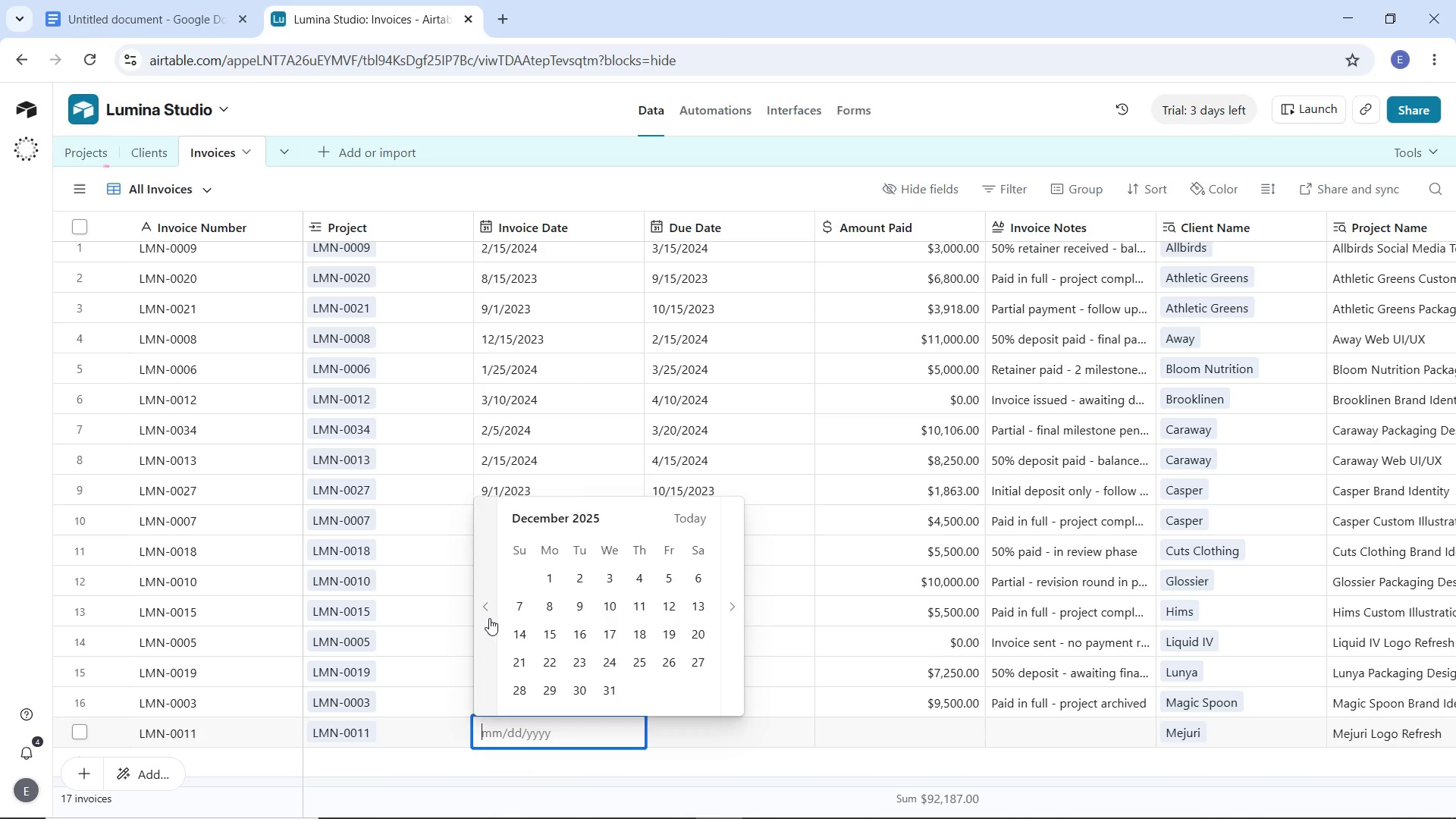 
triple_click([489, 618])
 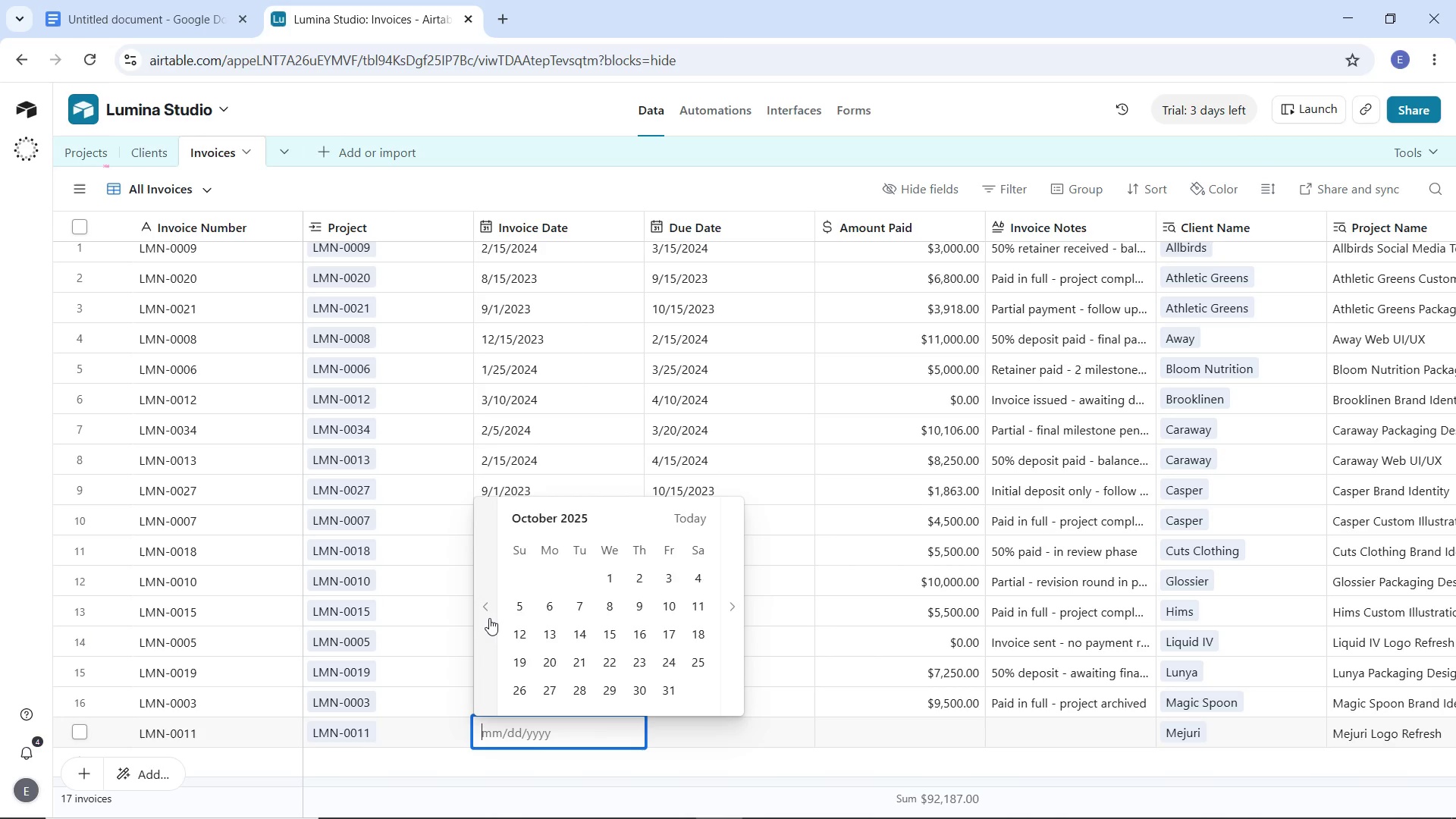 
triple_click([489, 618])
 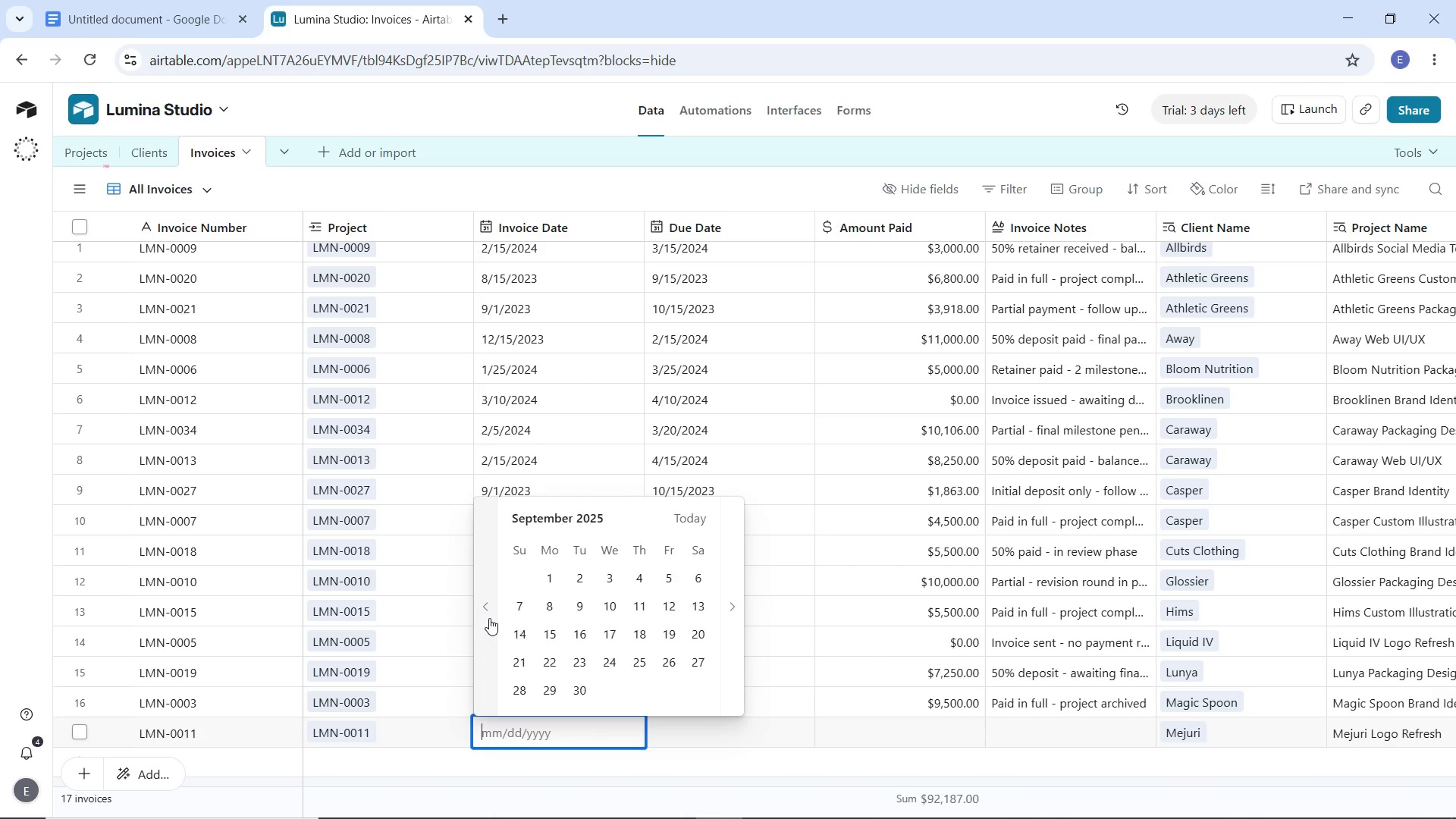 
triple_click([489, 618])
 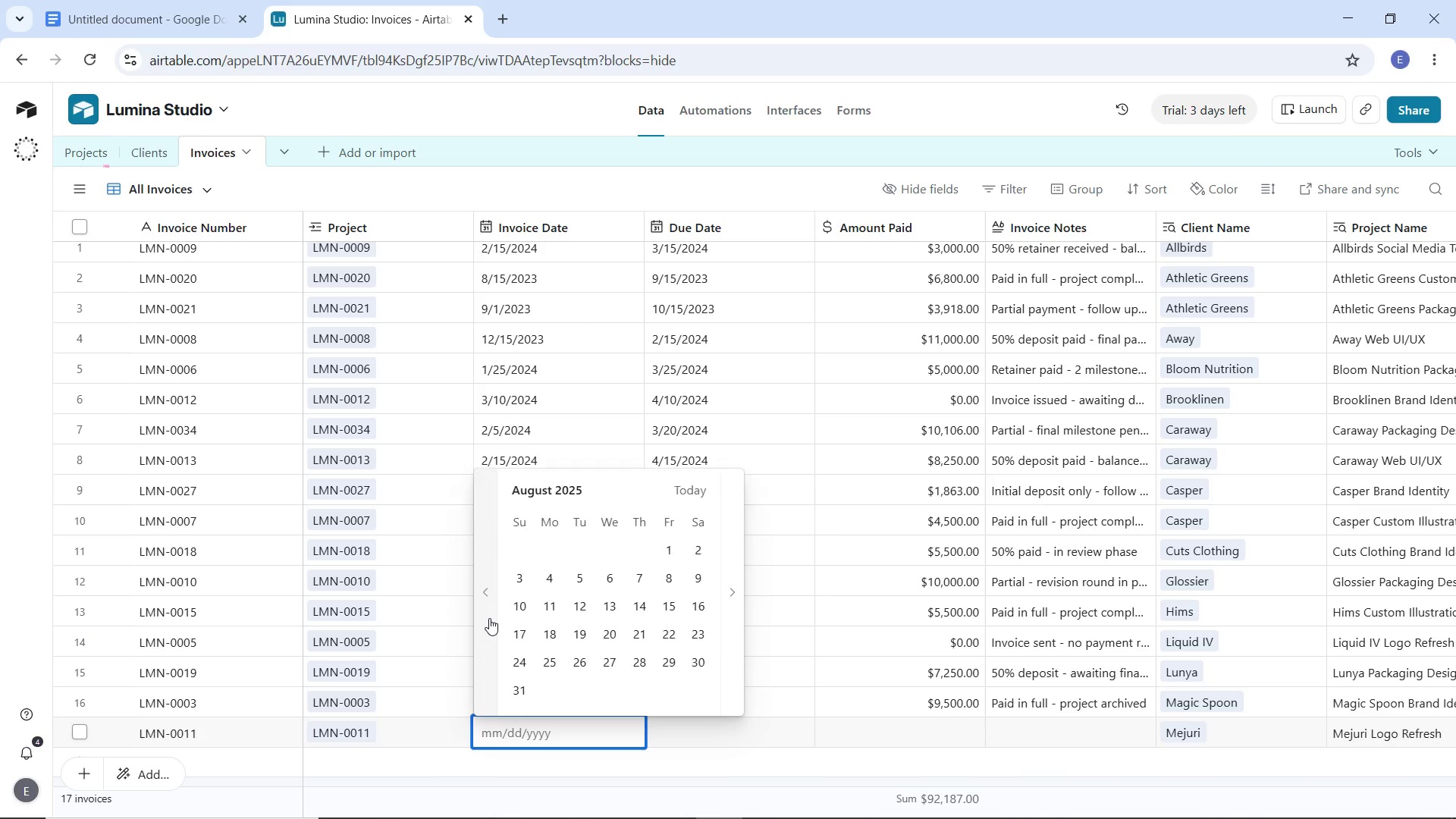 
triple_click([489, 618])
 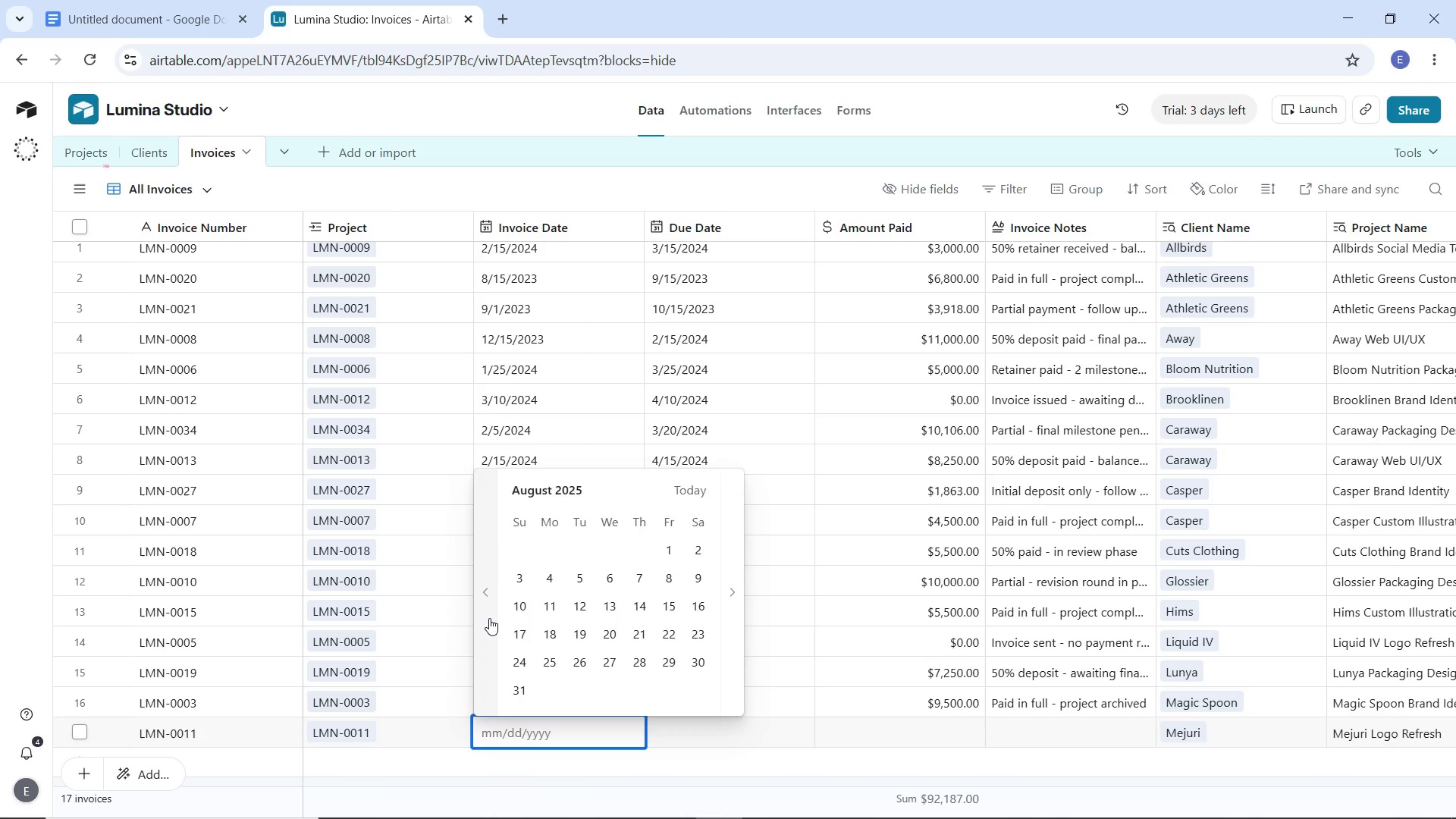 
triple_click([489, 618])
 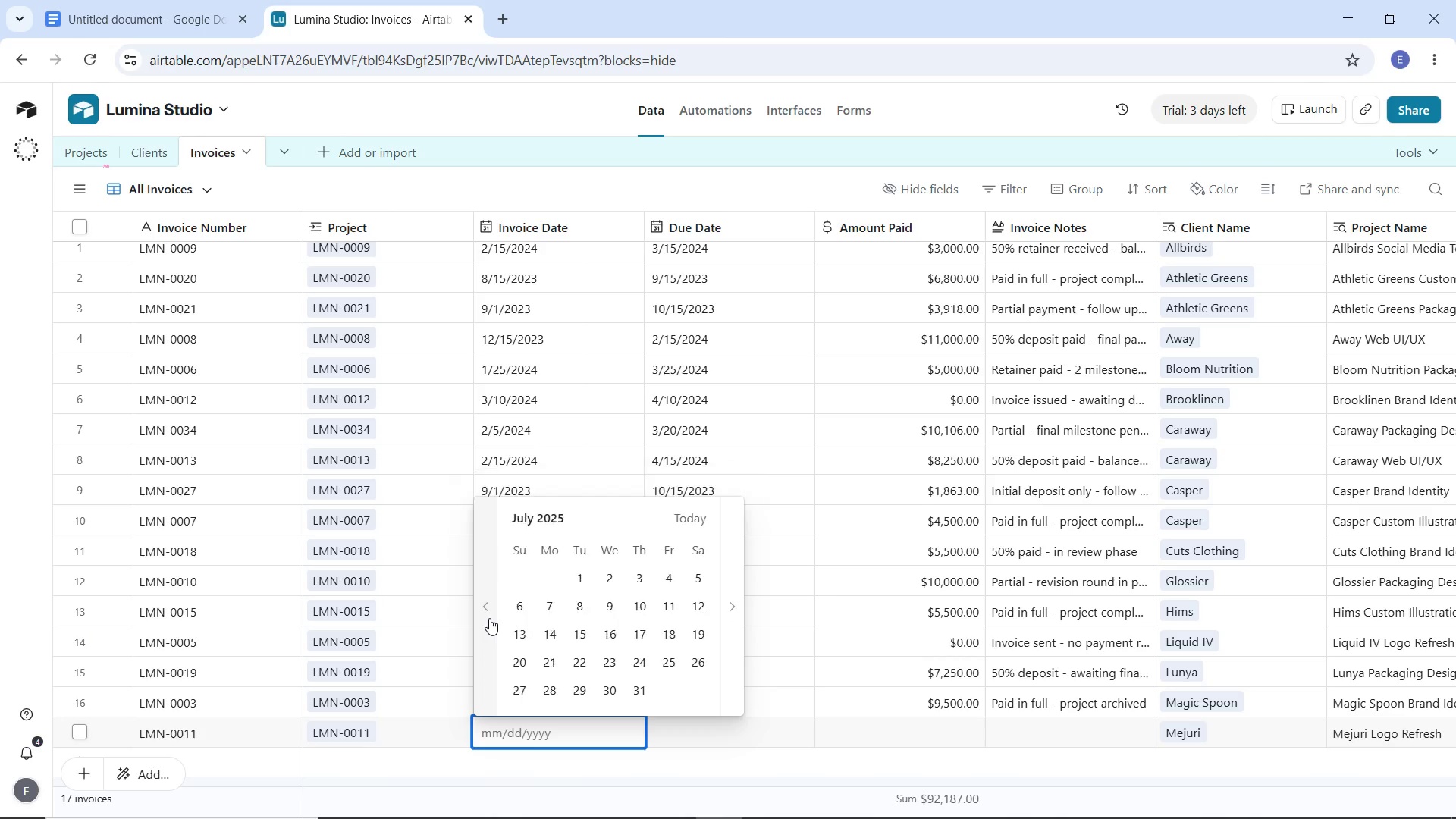 
triple_click([489, 618])
 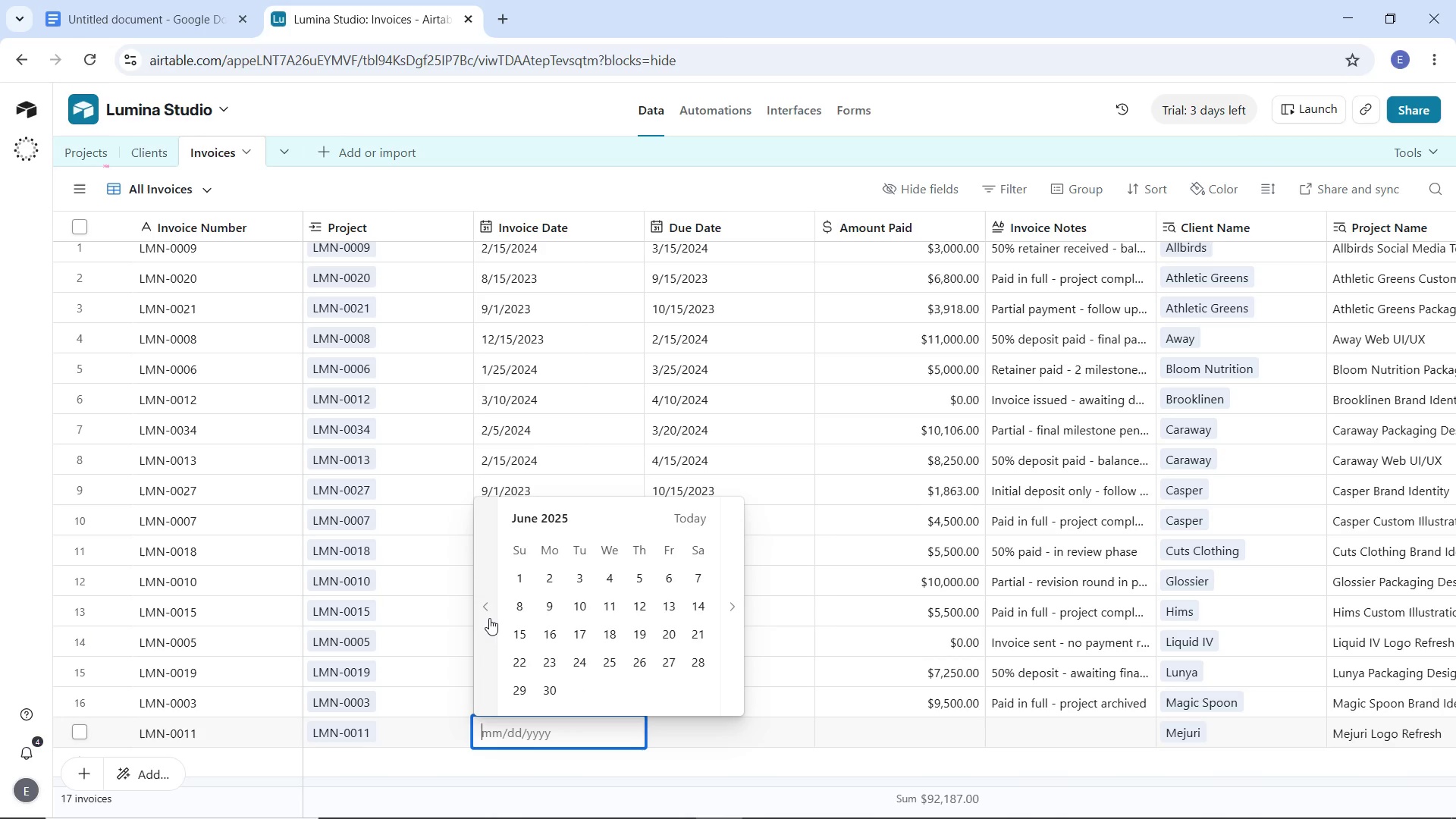 
triple_click([489, 618])
 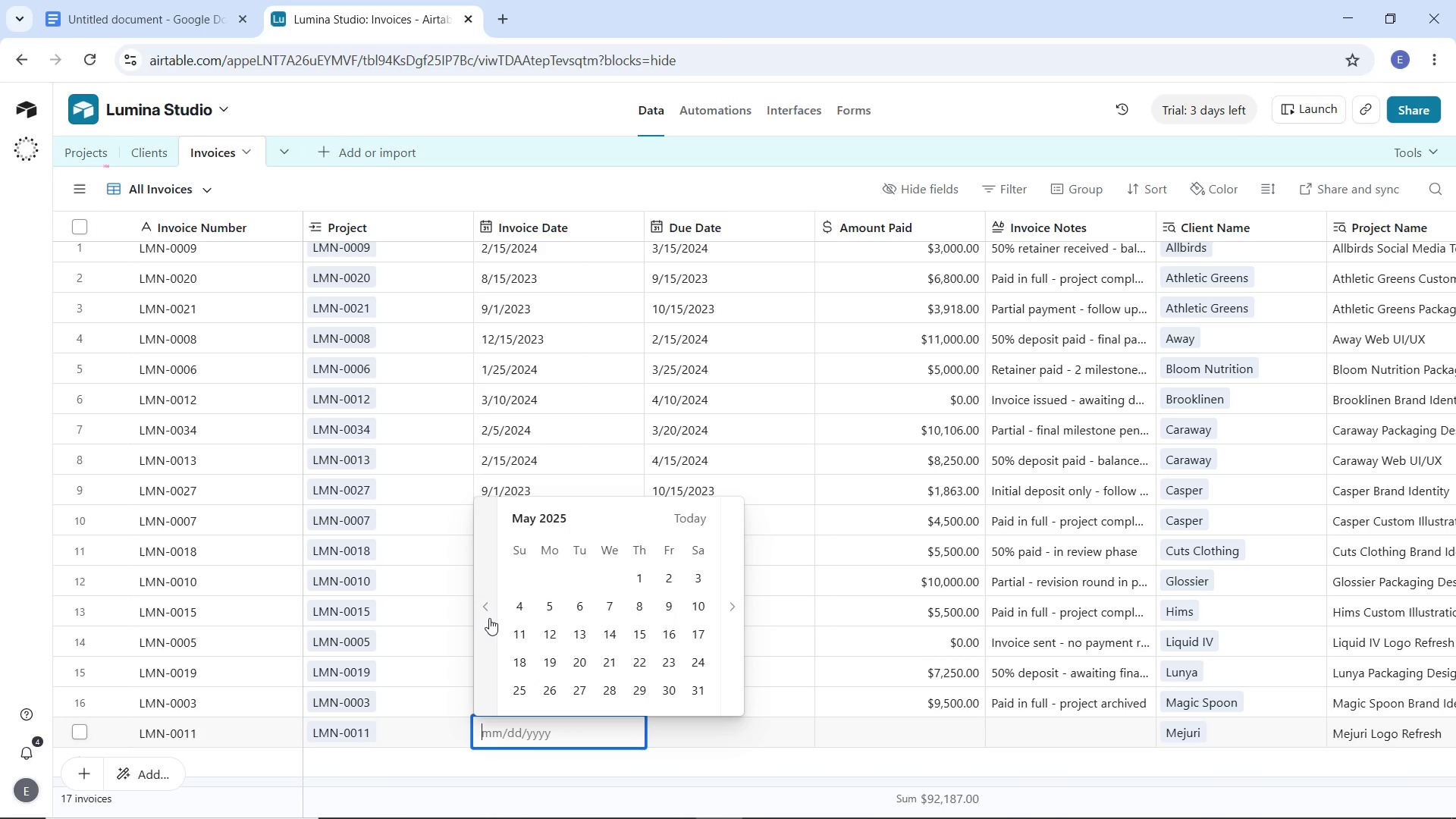 
triple_click([489, 618])
 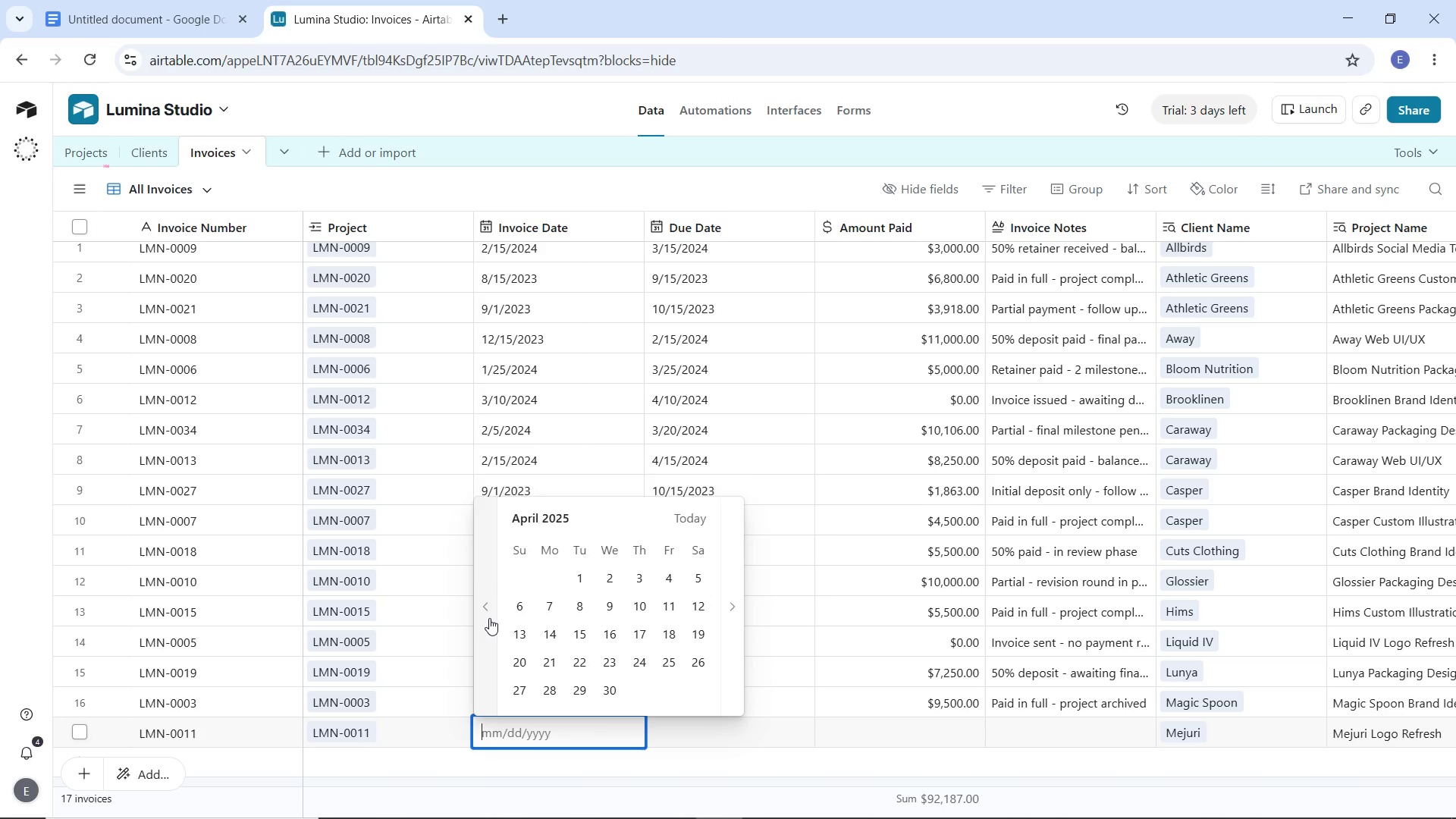 
triple_click([489, 618])
 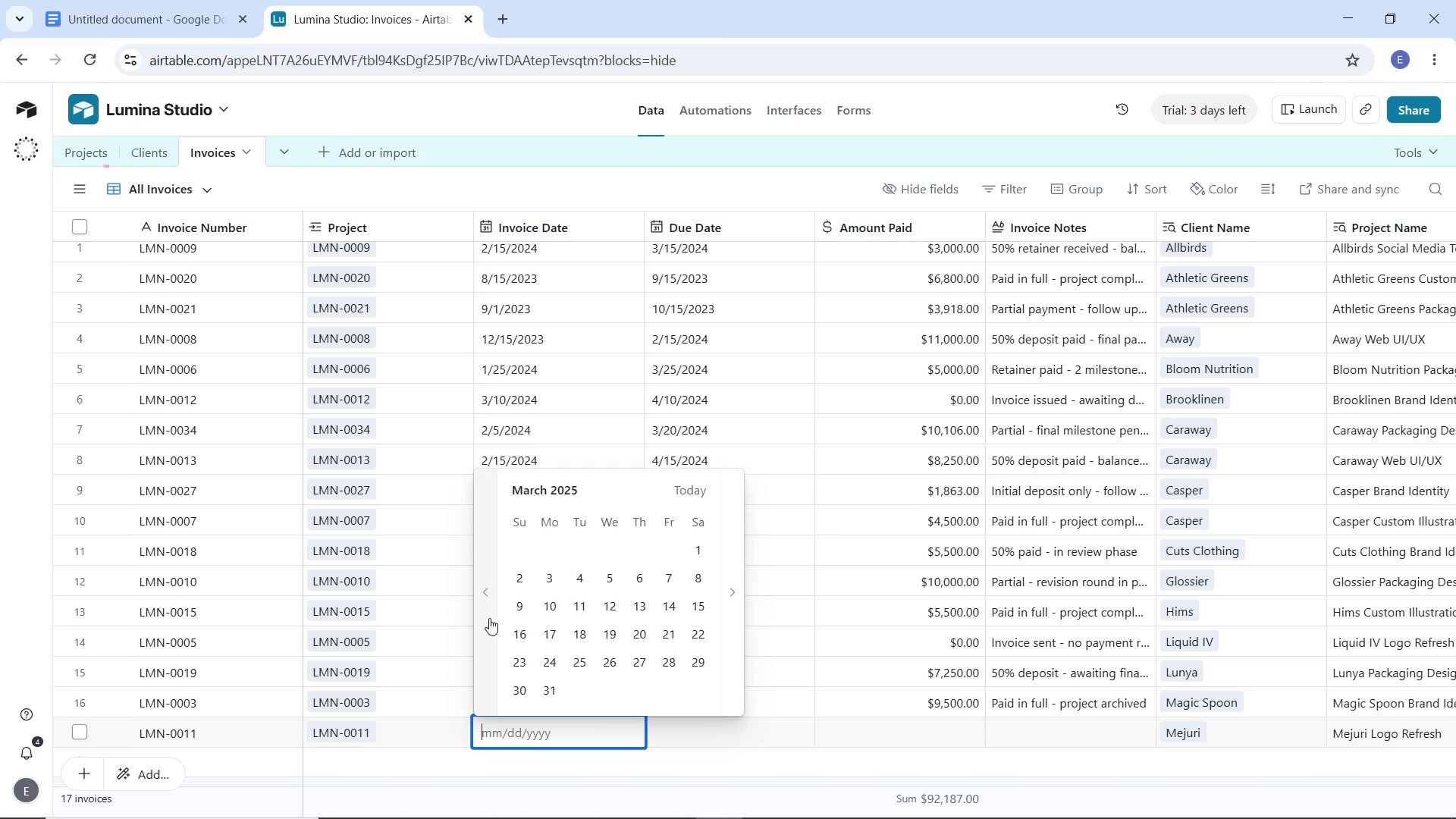 
triple_click([489, 618])
 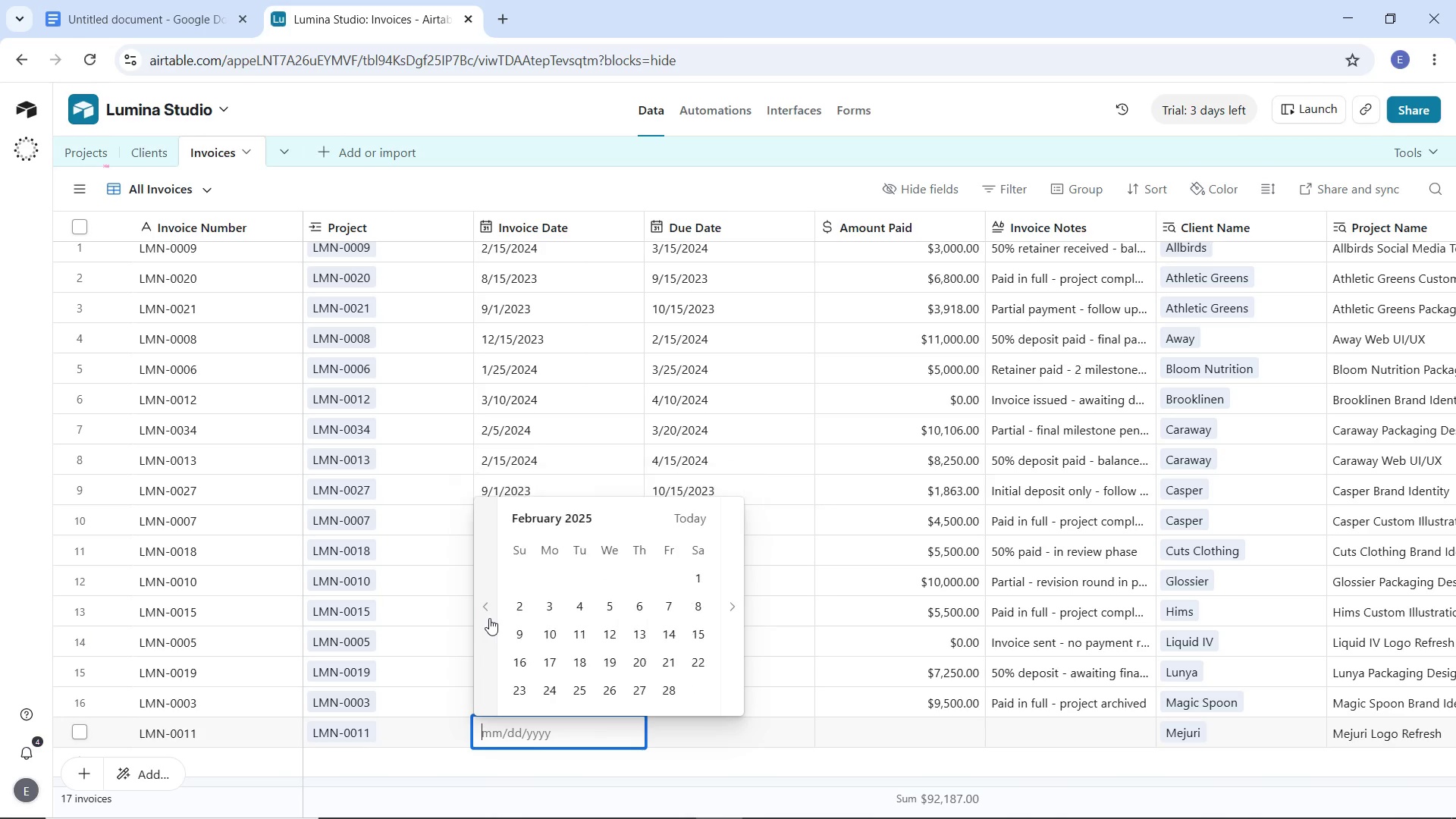 
triple_click([489, 618])
 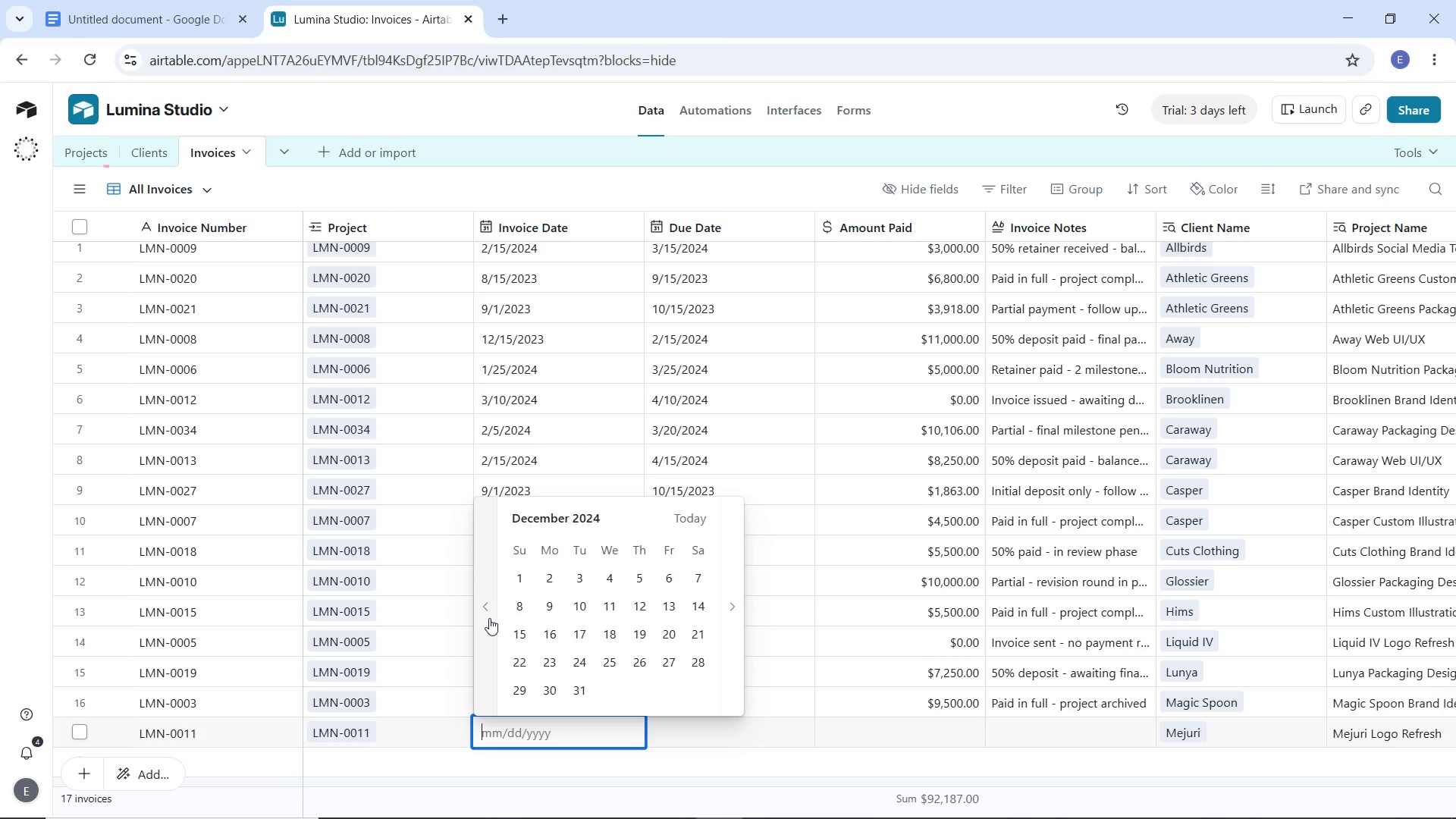 
triple_click([489, 618])
 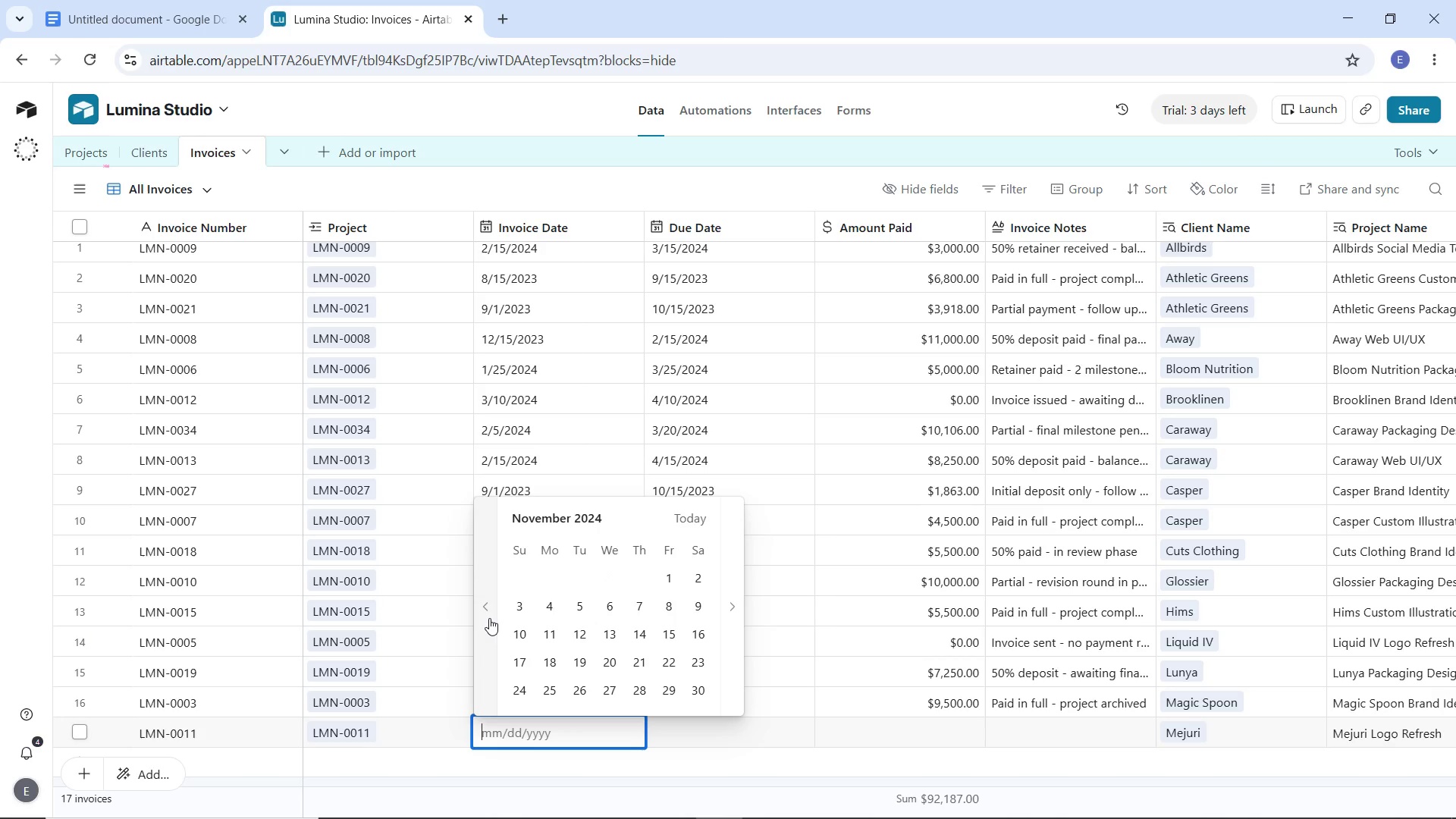 
triple_click([489, 618])
 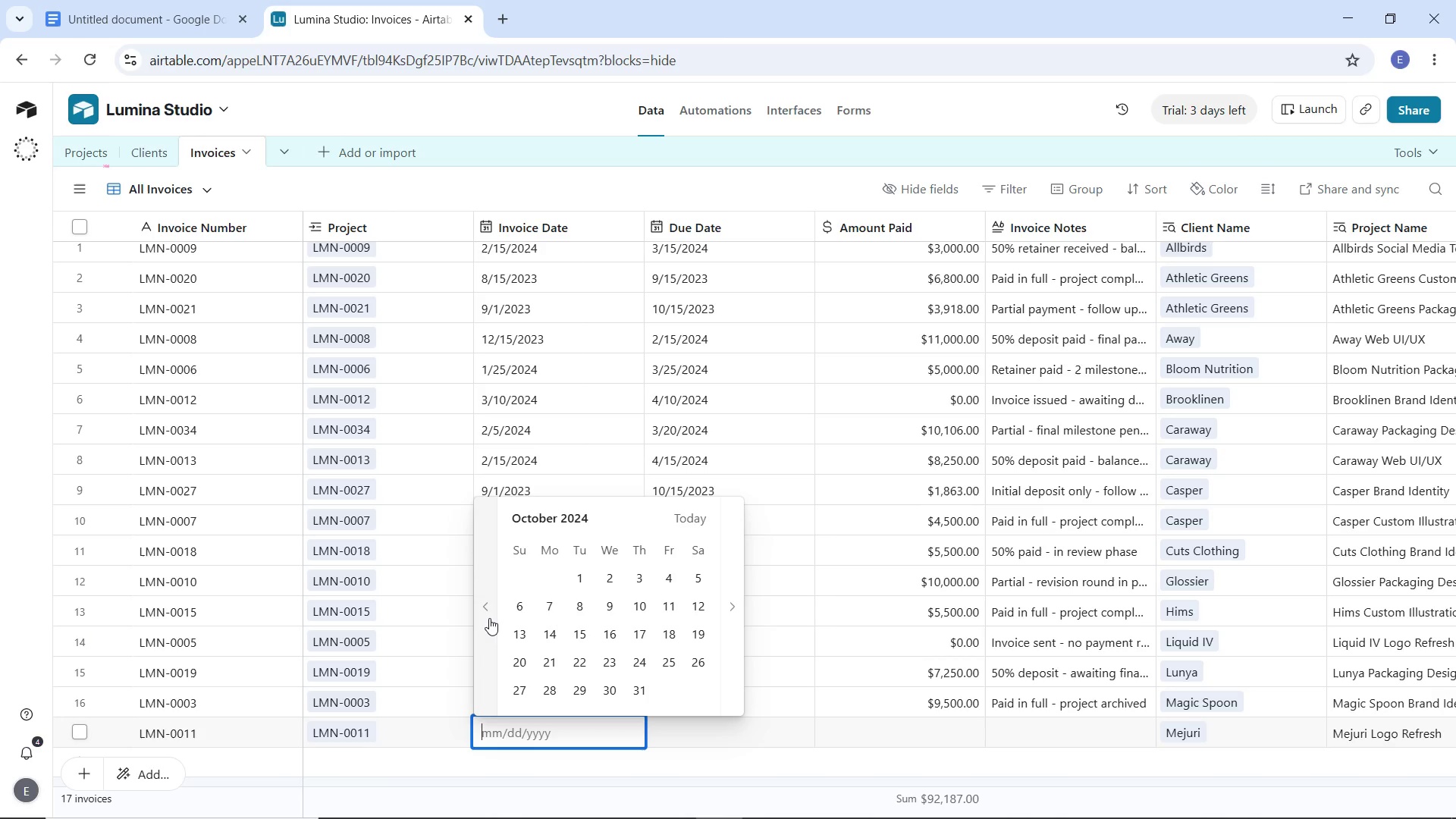 
triple_click([489, 618])
 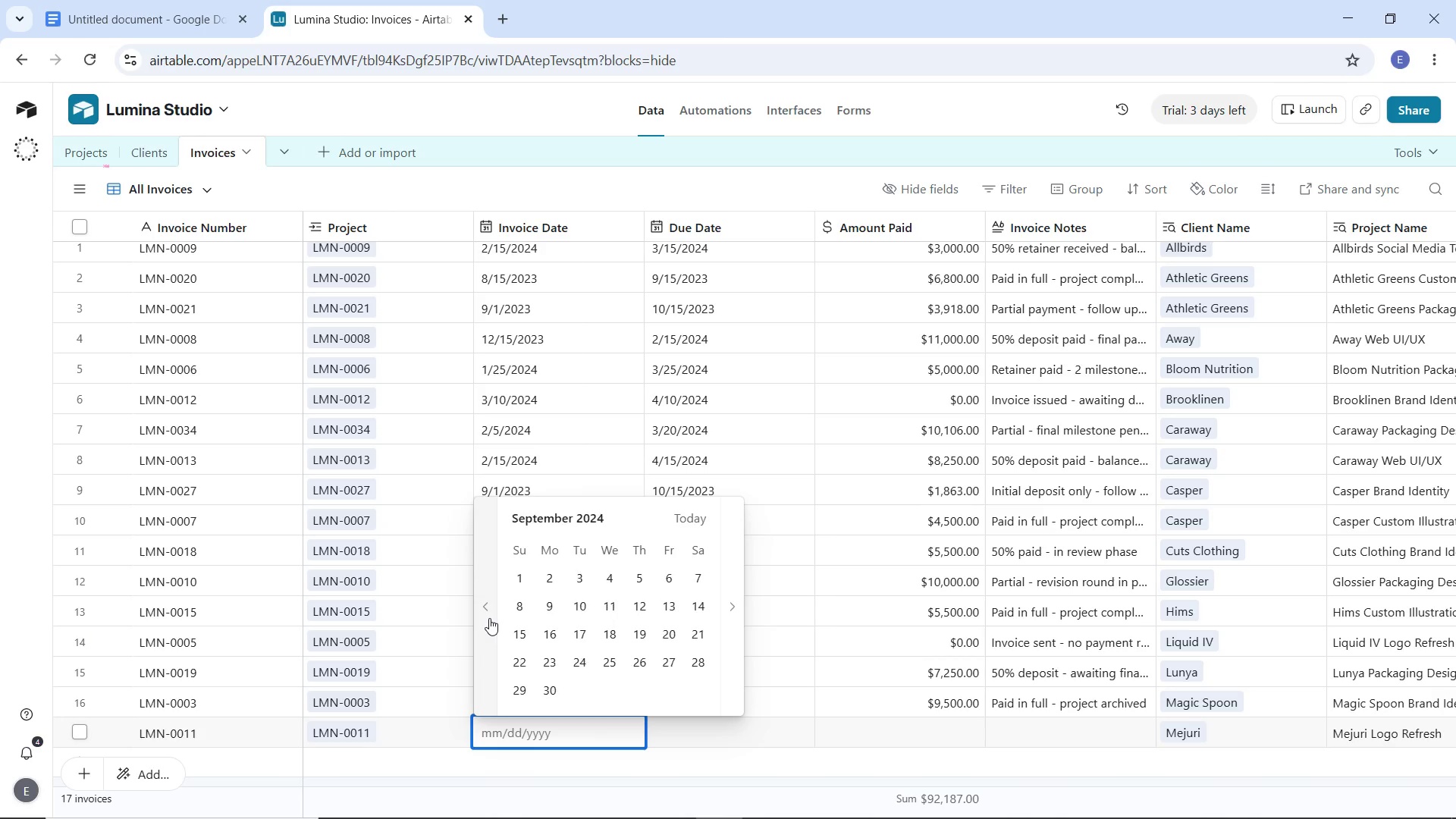 
triple_click([489, 618])
 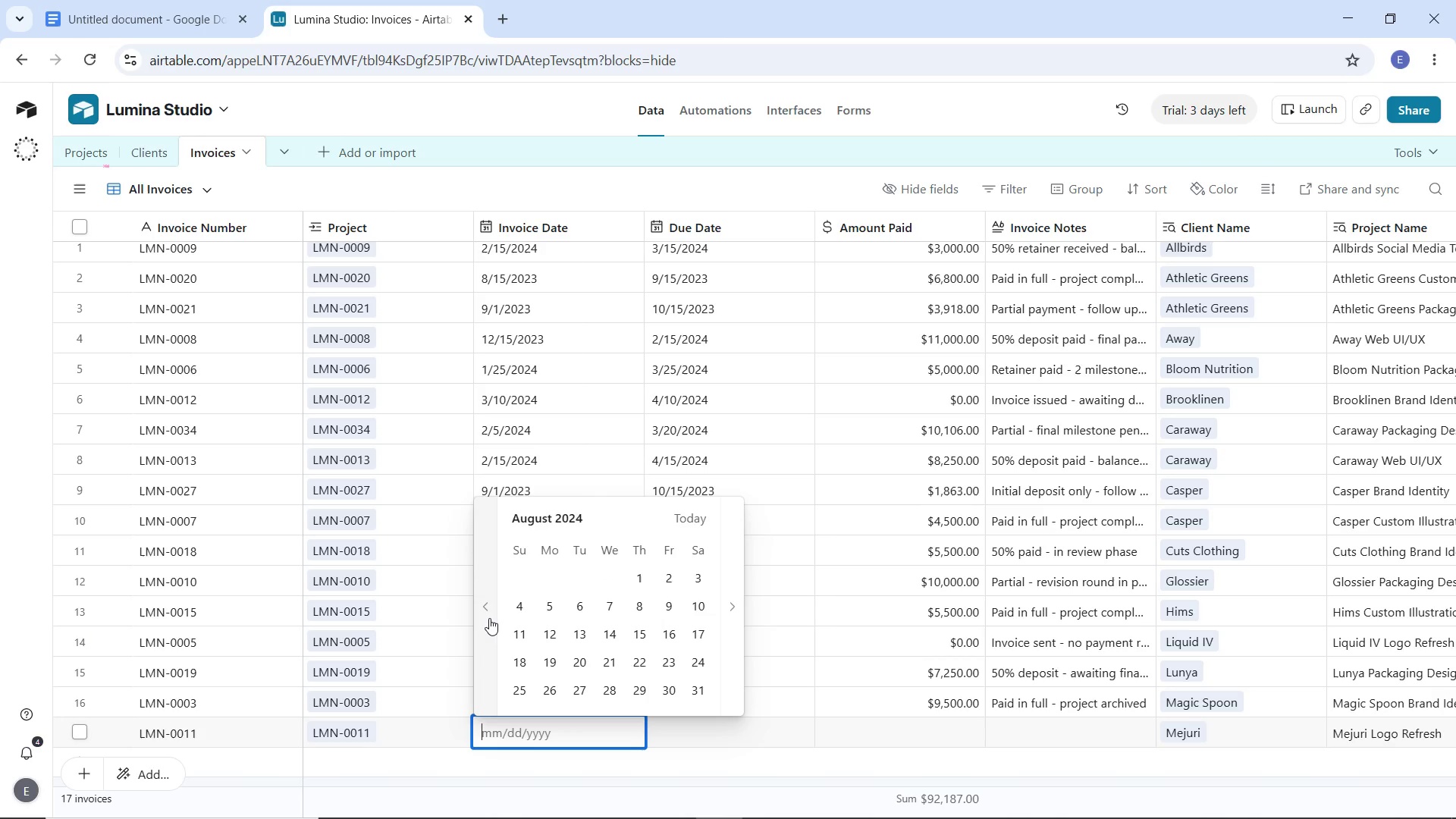 
triple_click([489, 618])
 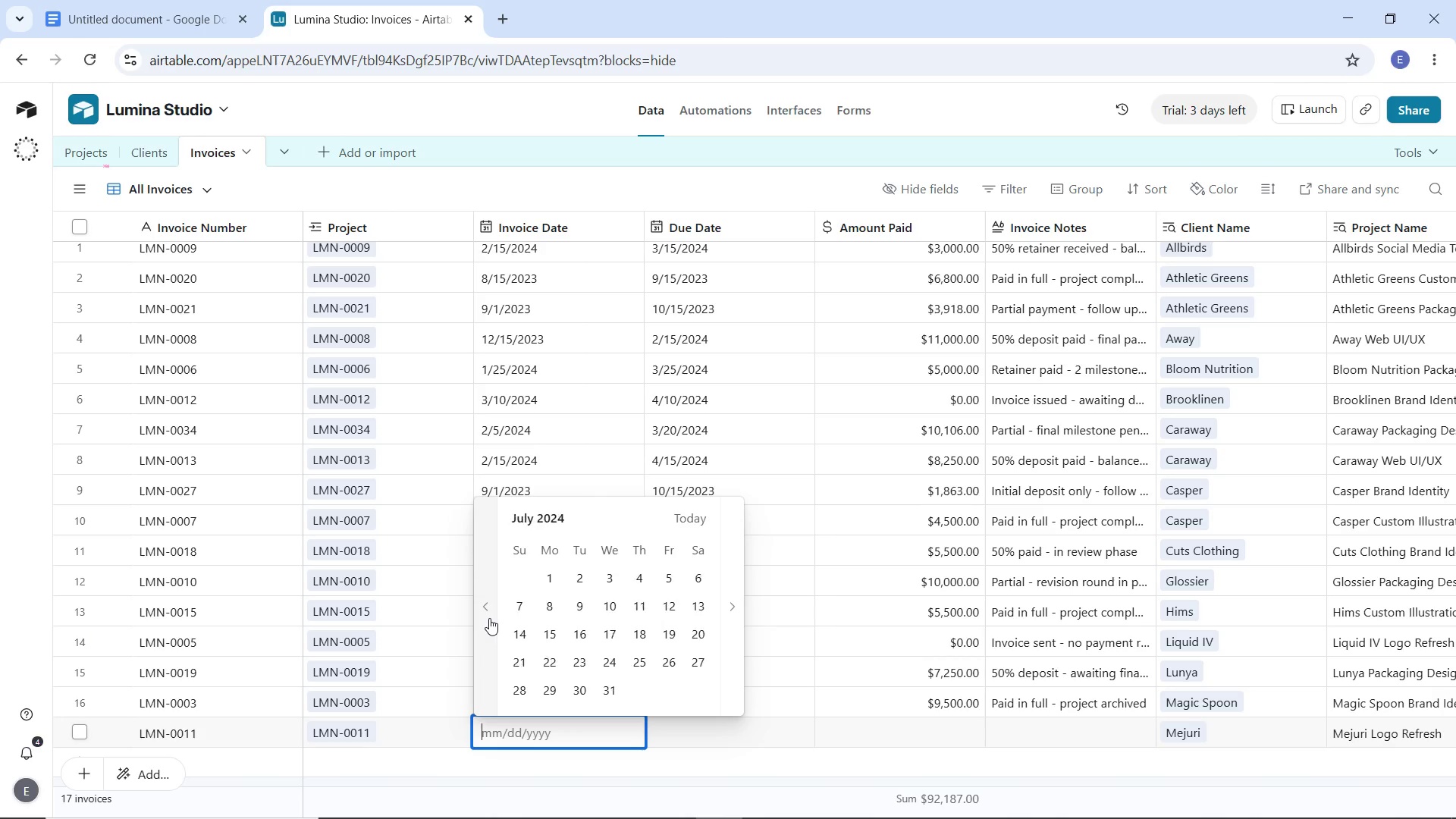 
triple_click([489, 618])
 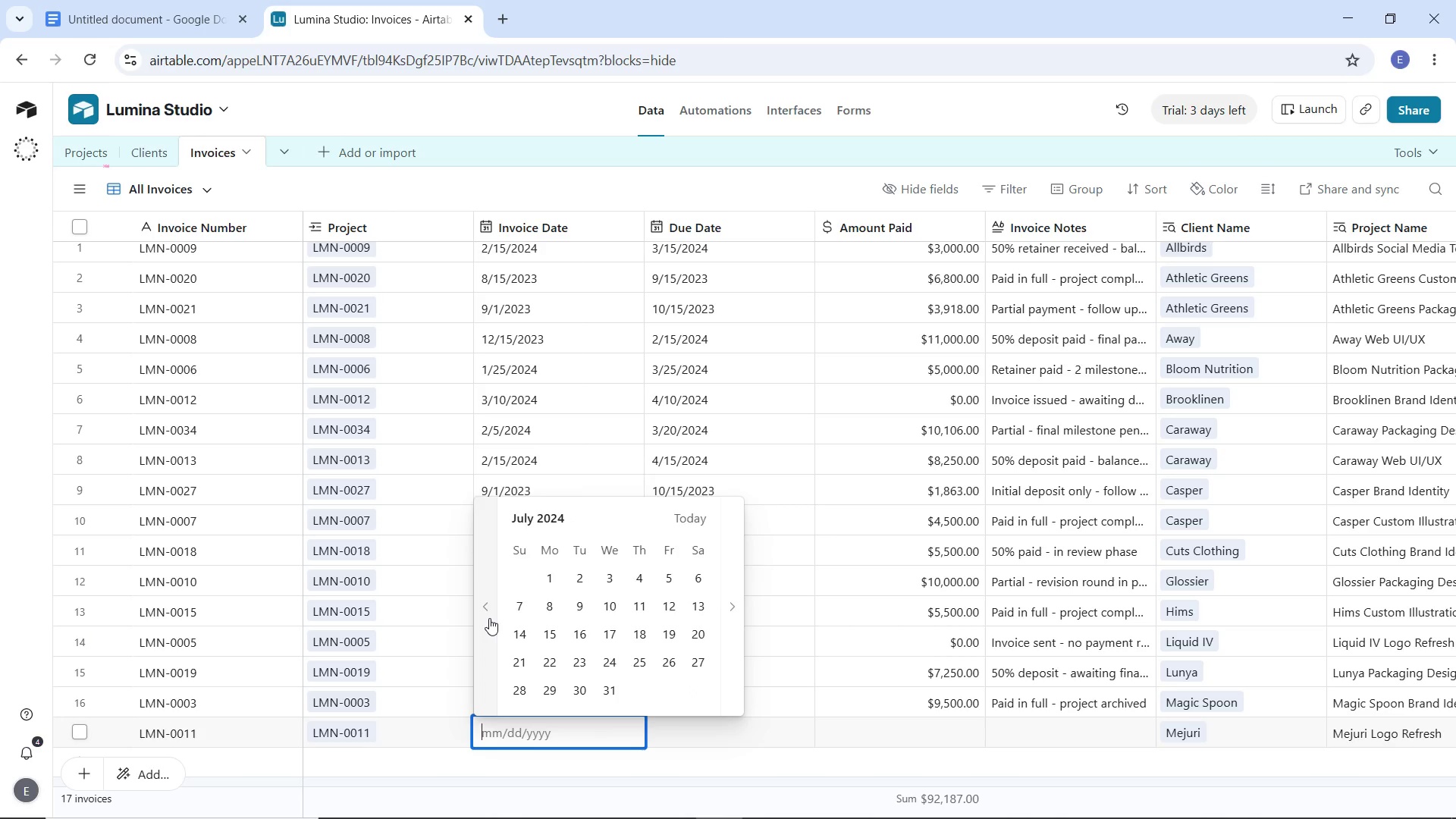 
triple_click([489, 618])
 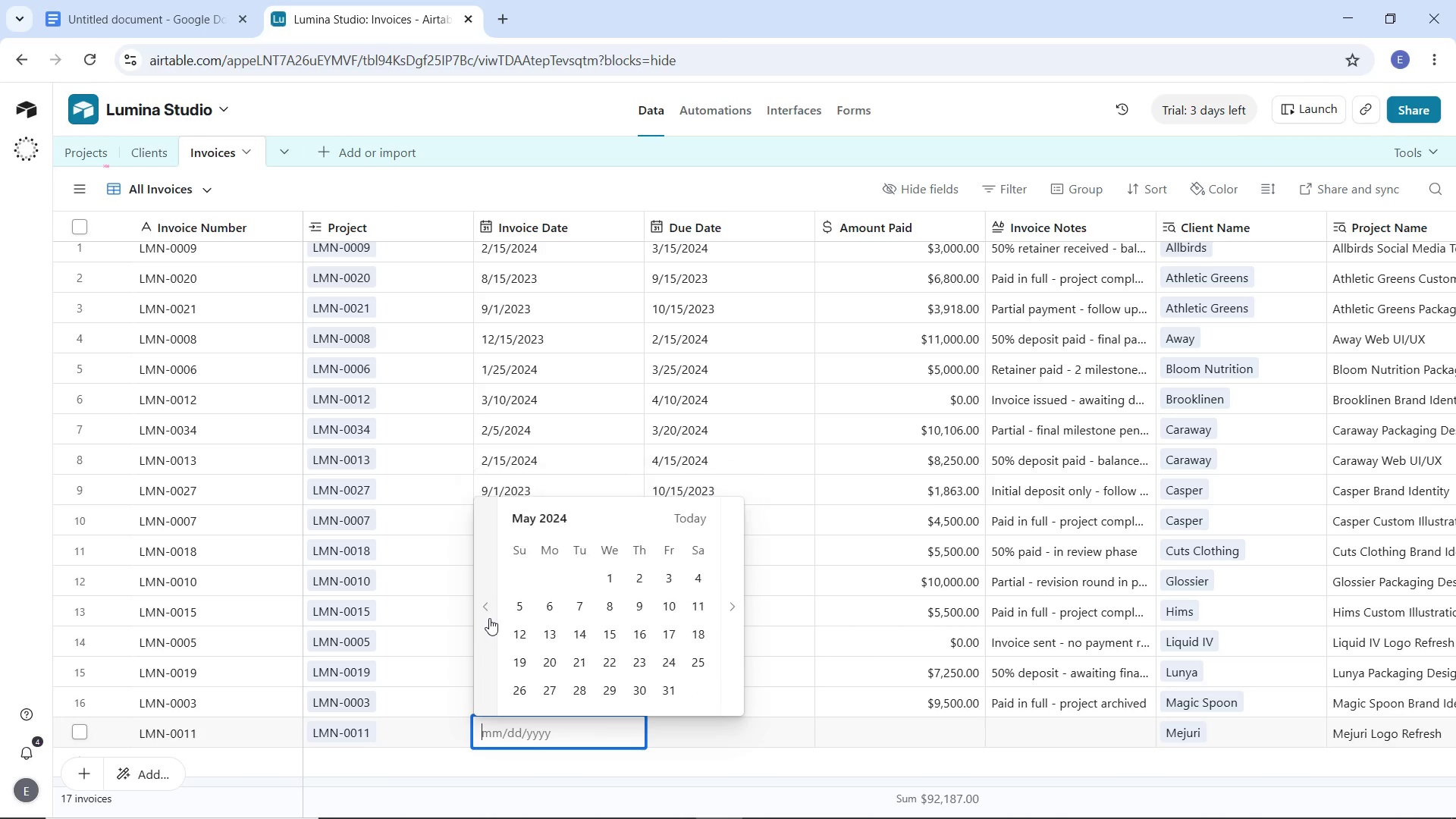 
triple_click([489, 618])
 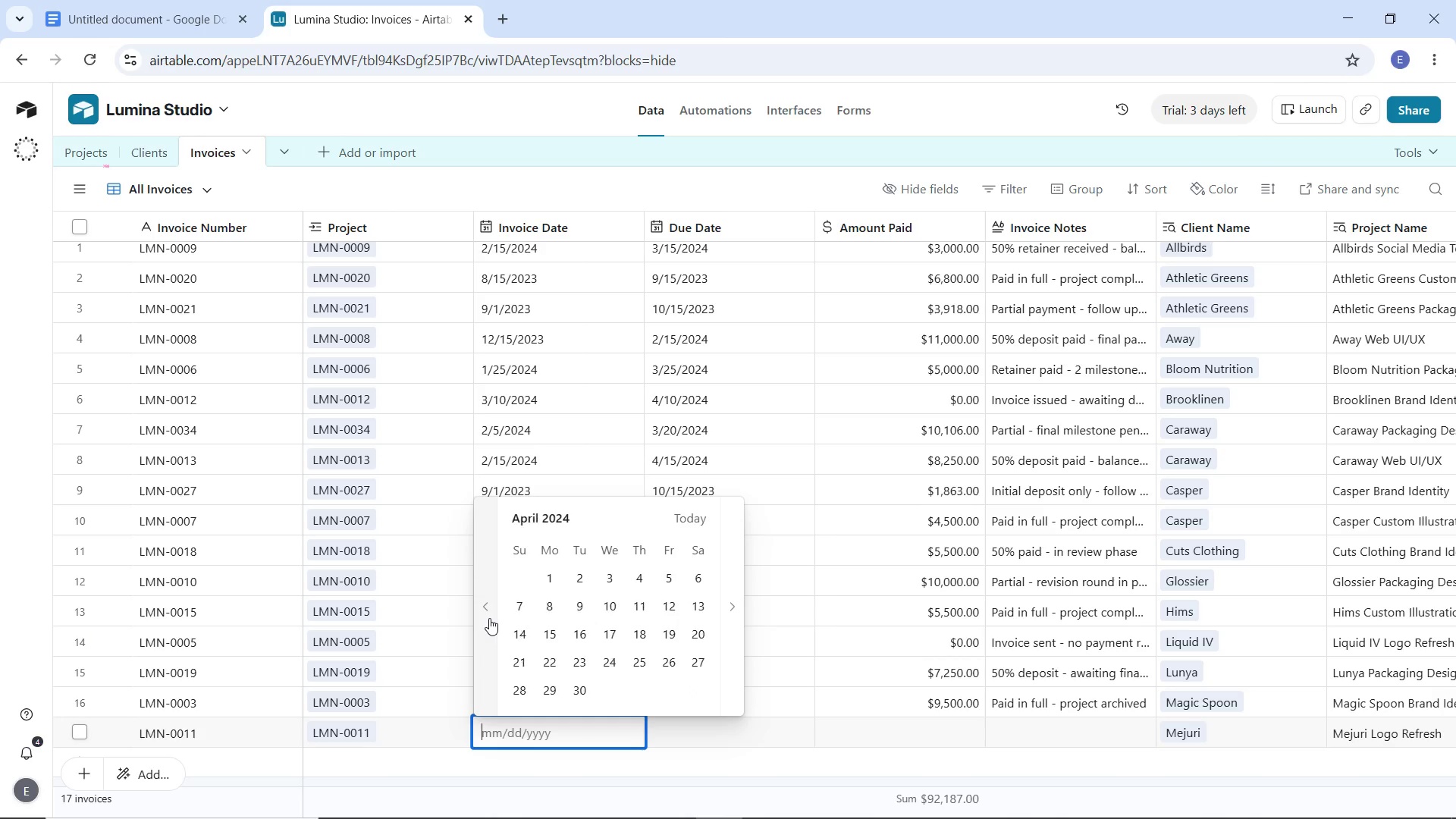 
triple_click([489, 618])
 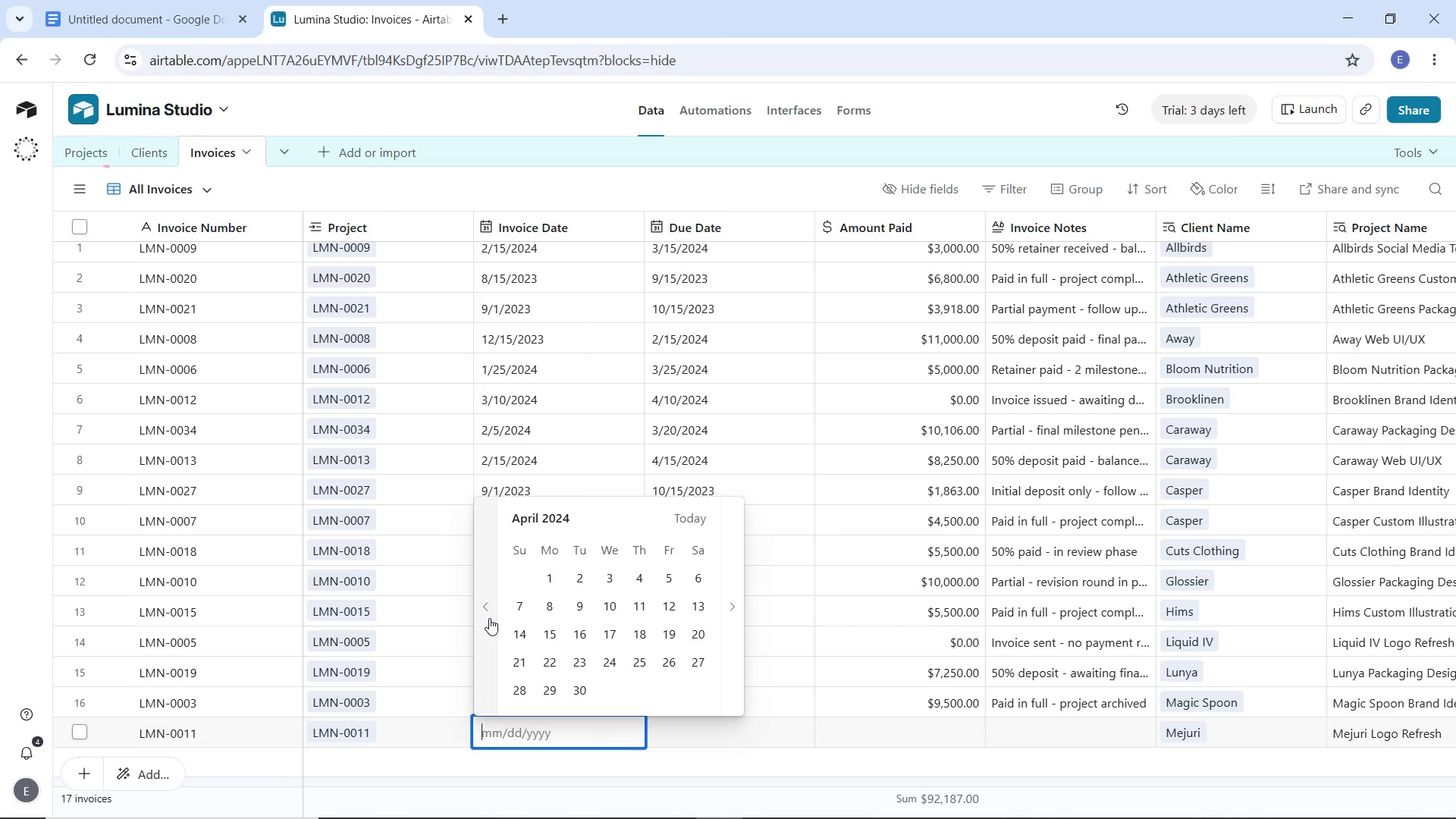 
triple_click([489, 618])
 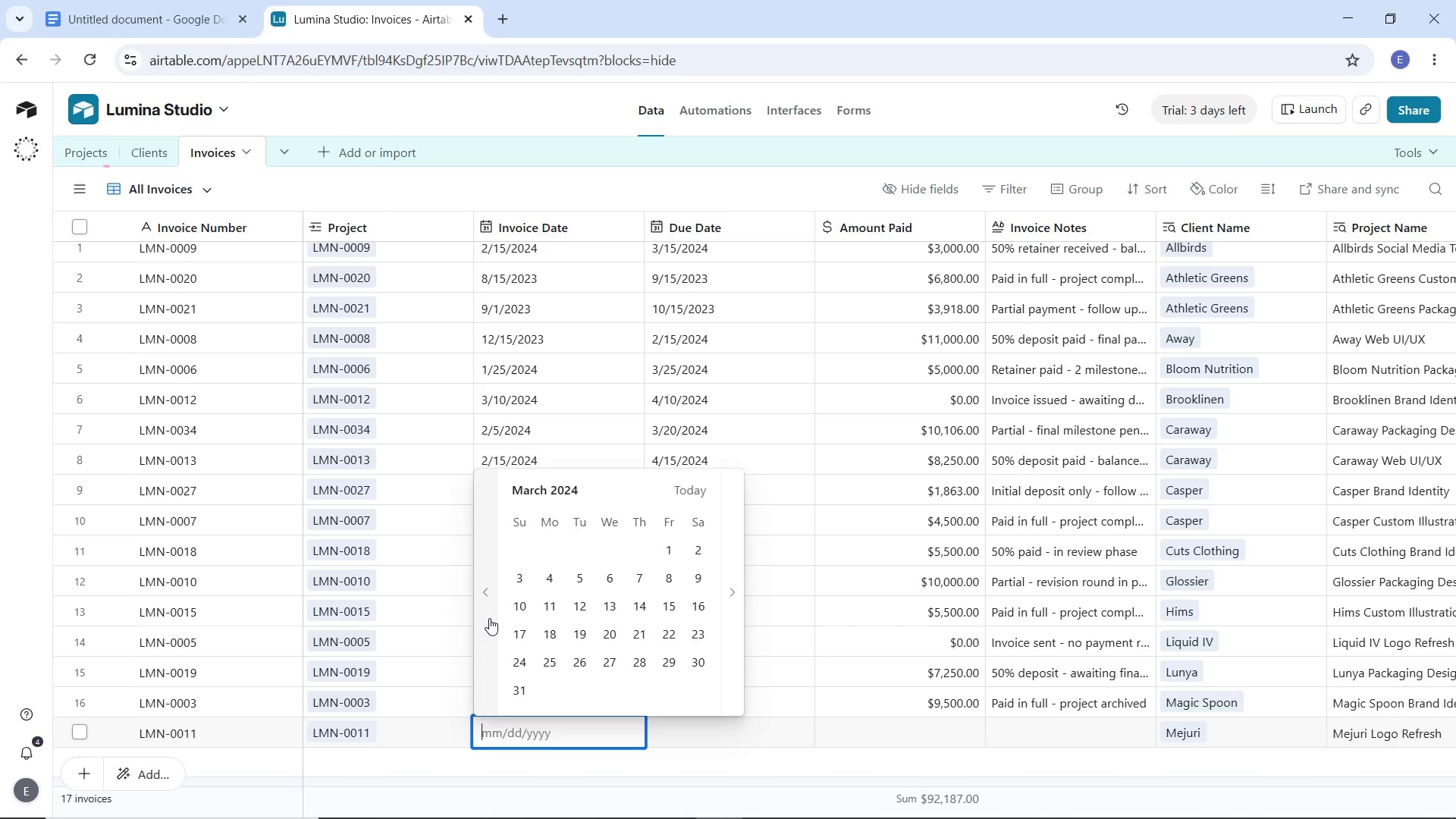 
triple_click([489, 618])
 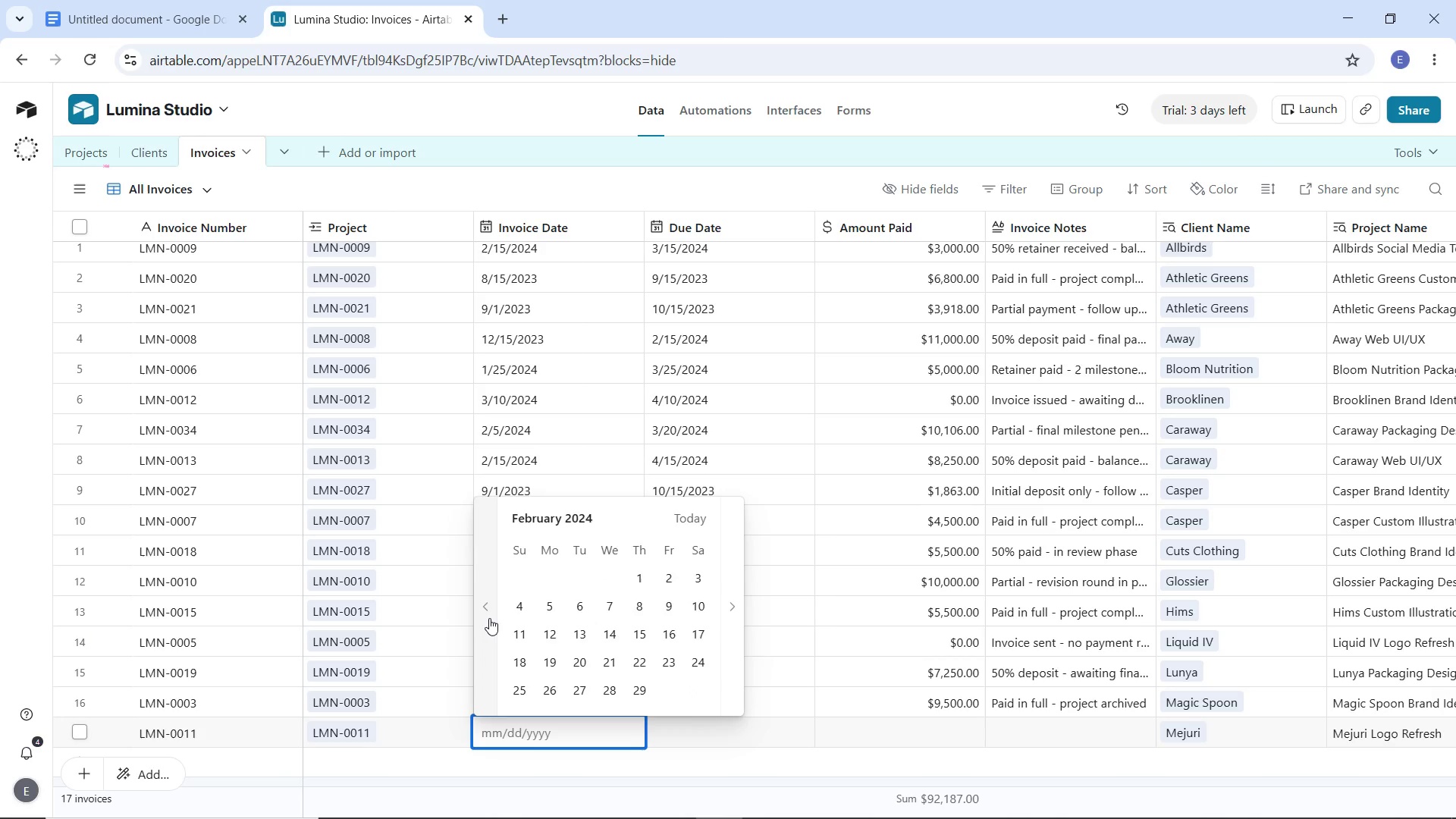 
triple_click([489, 618])
 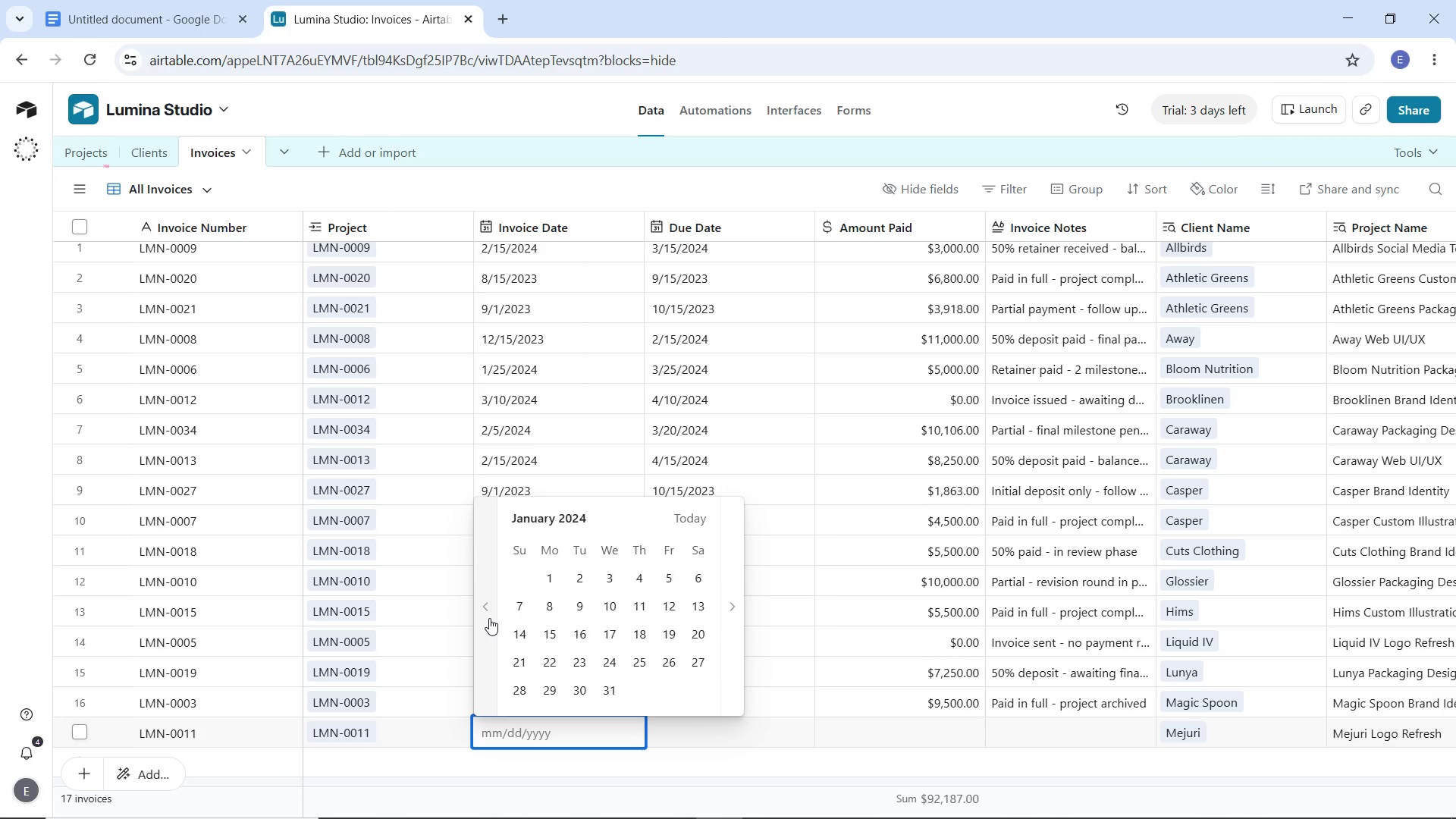 
triple_click([489, 618])
 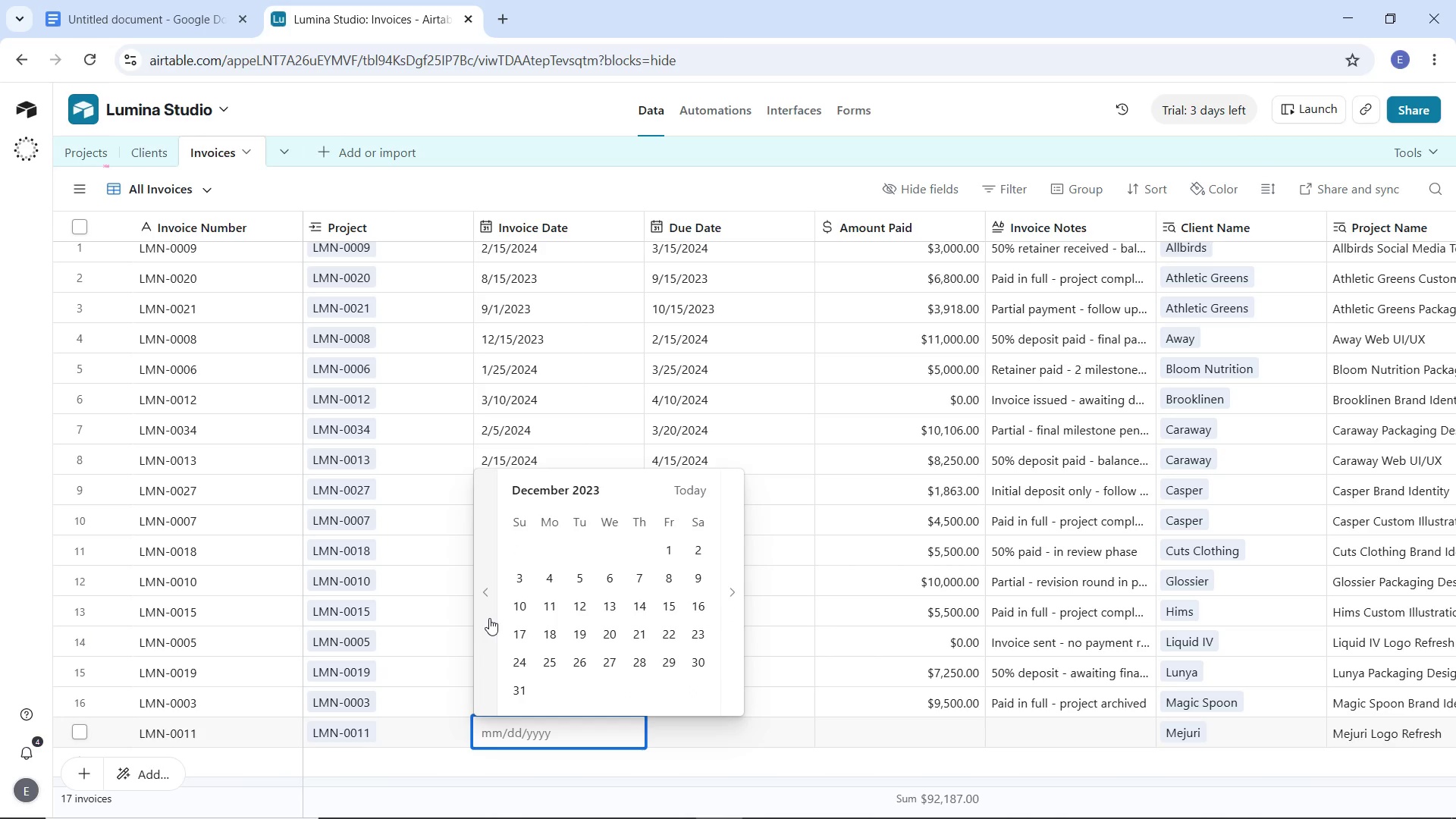 
triple_click([489, 618])
 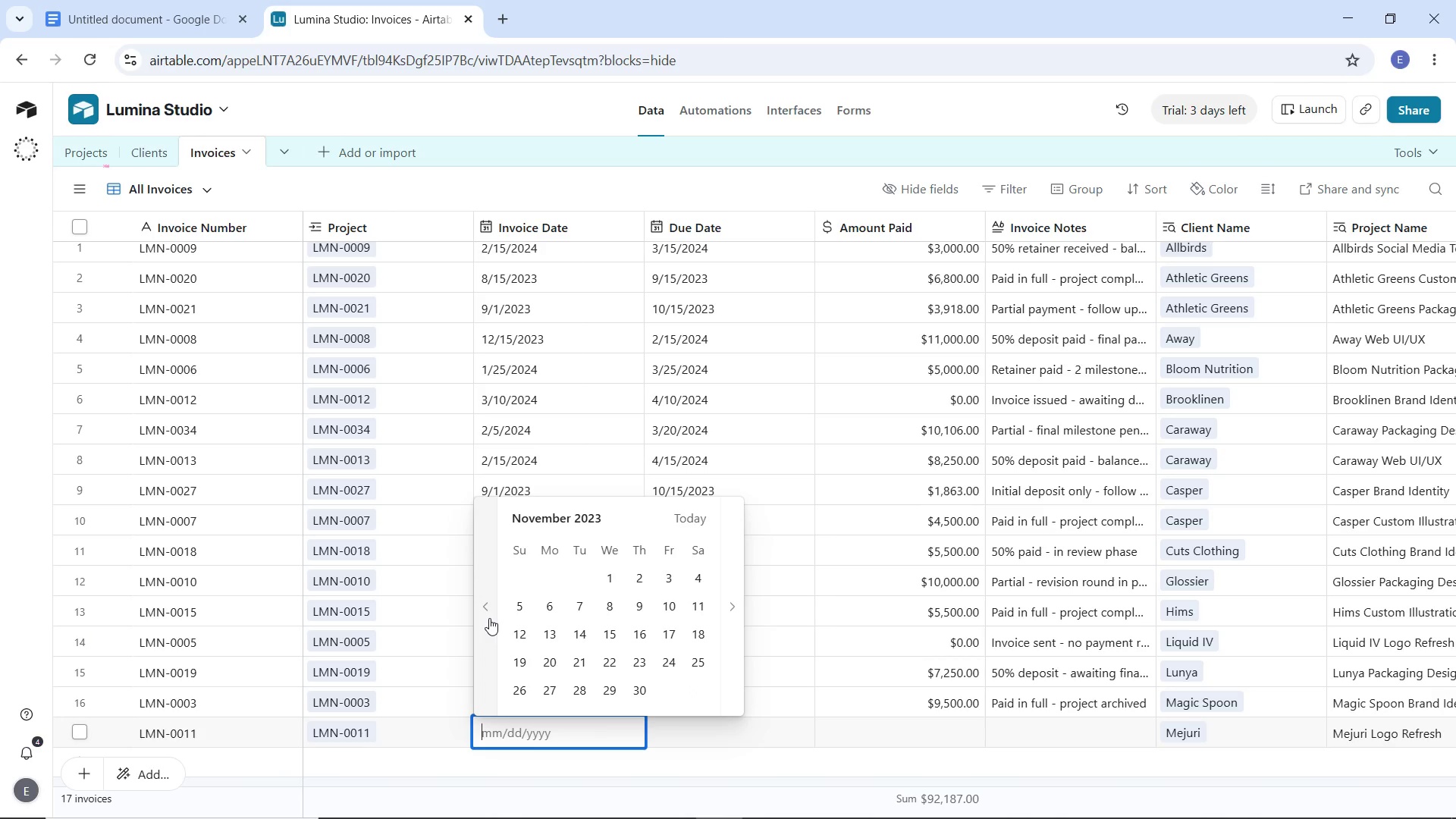 
triple_click([489, 618])
 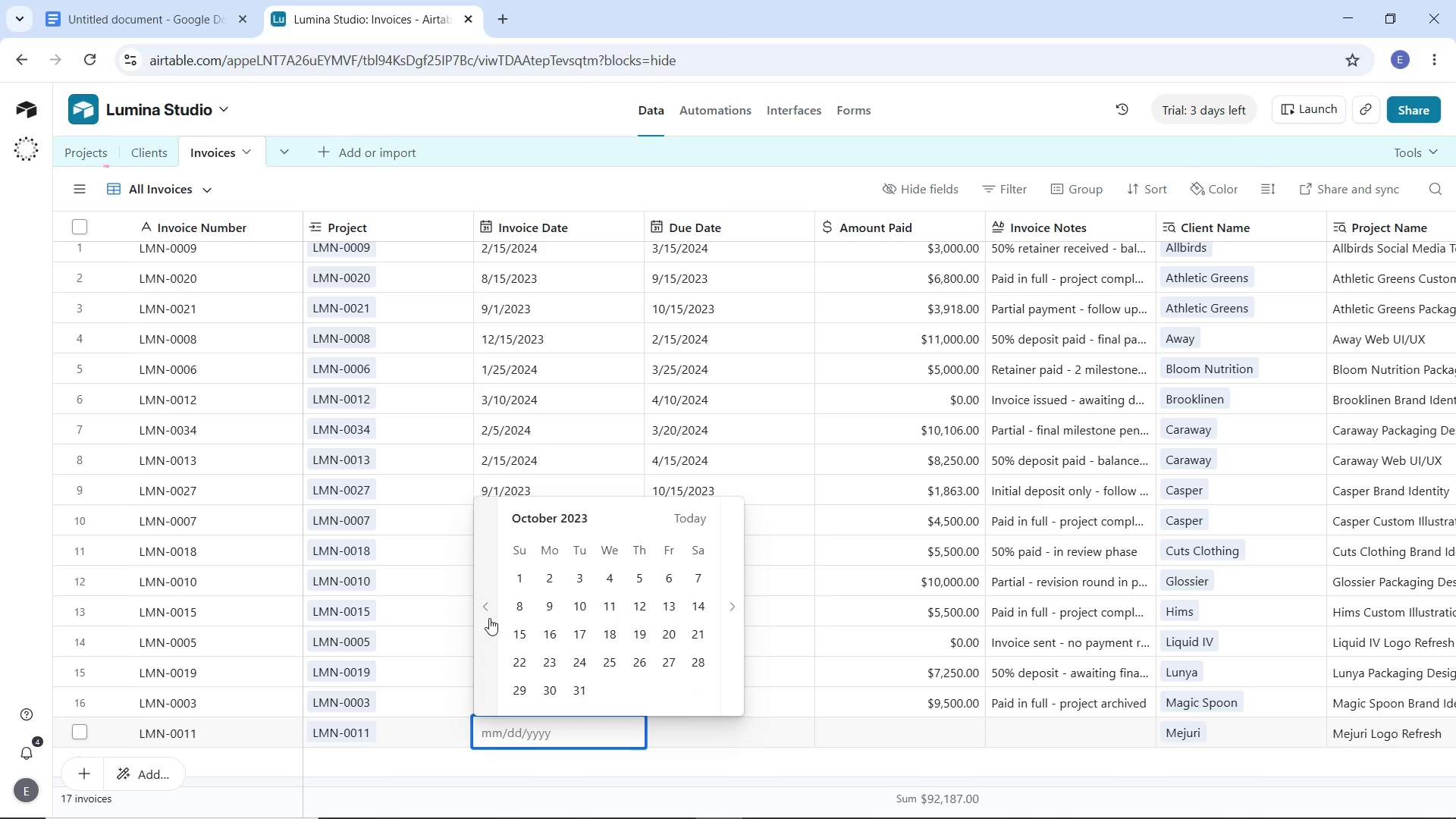 
left_click([489, 618])
 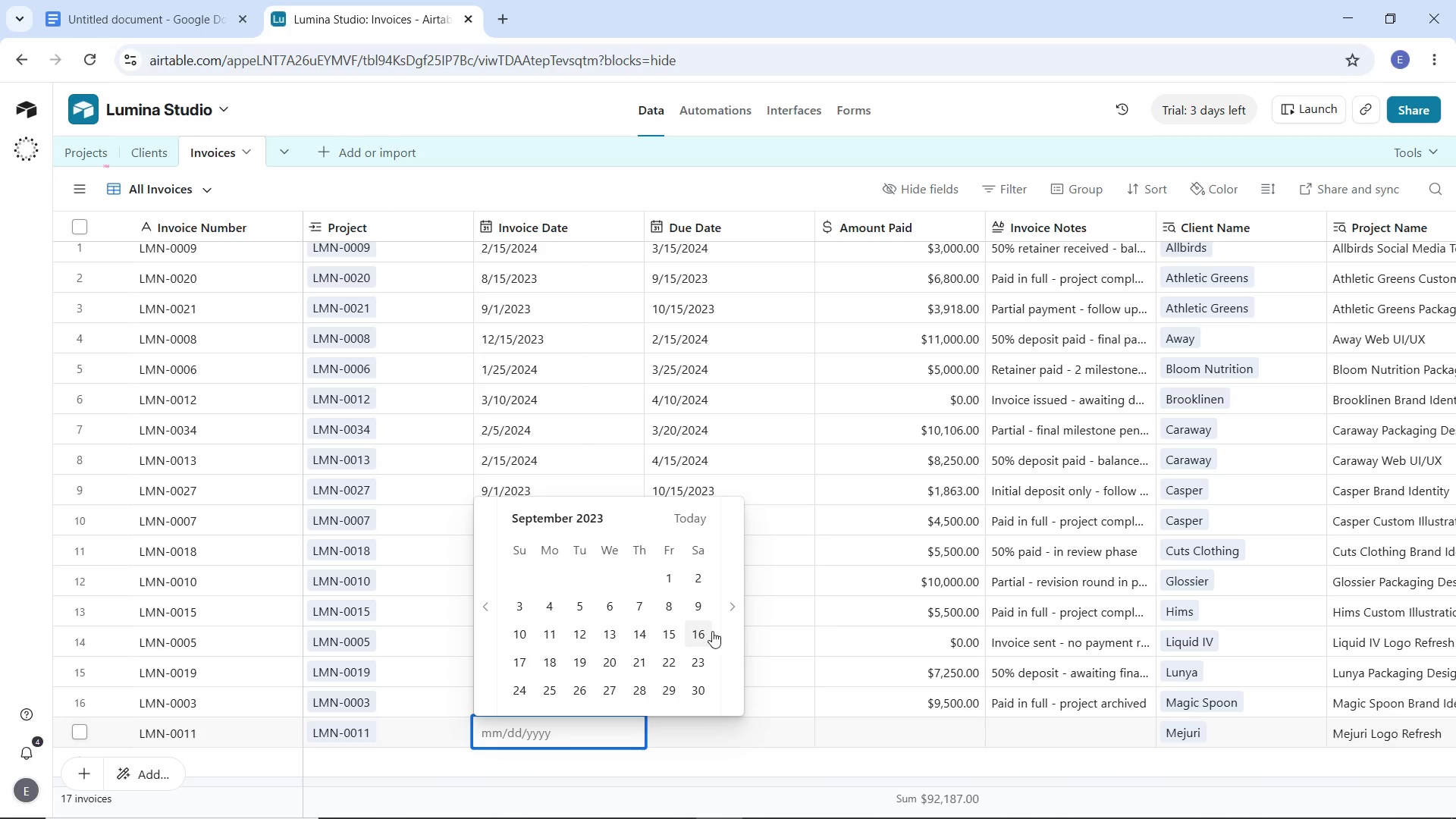 
left_click([729, 626])
 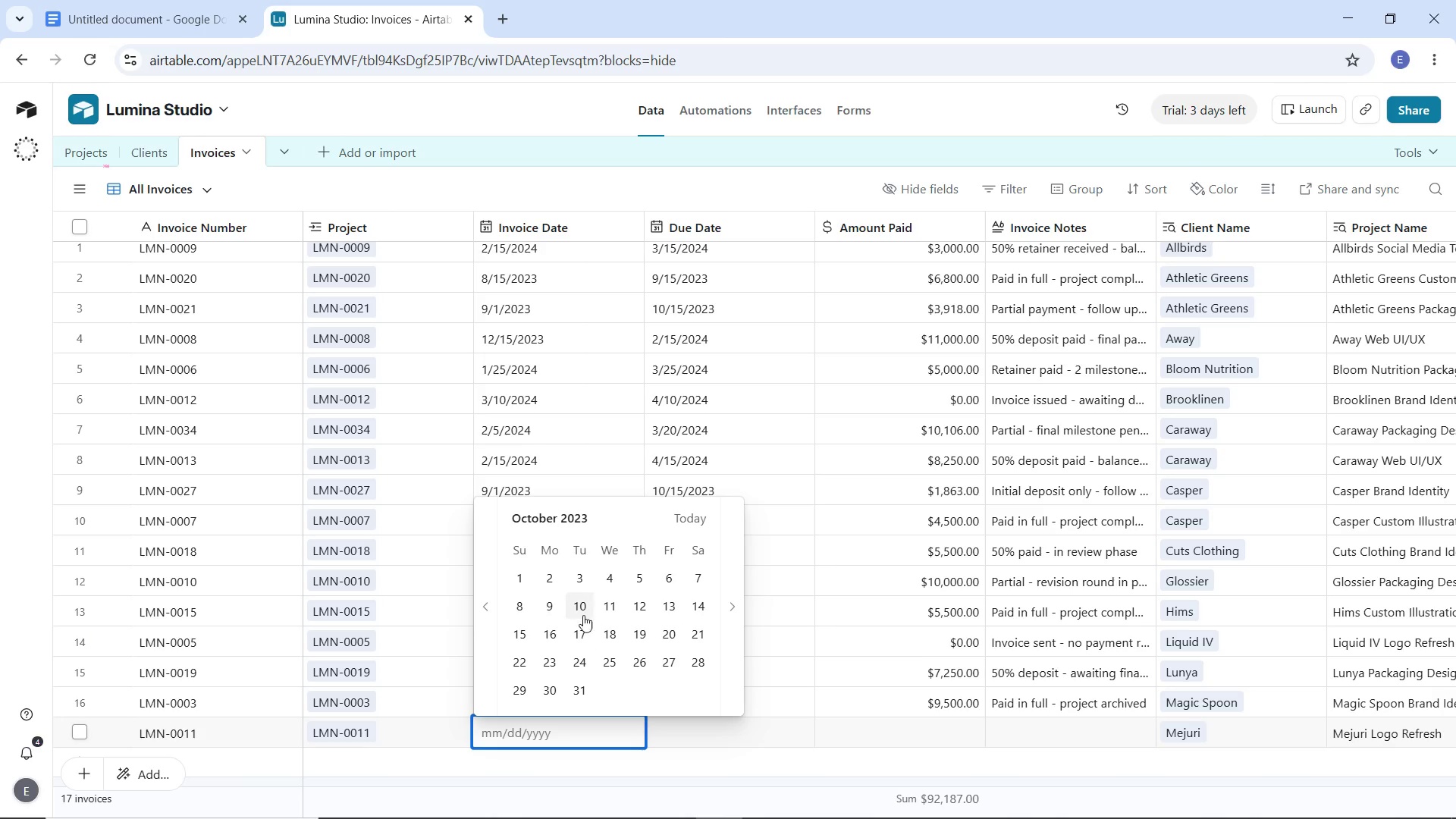 
left_click([582, 613])
 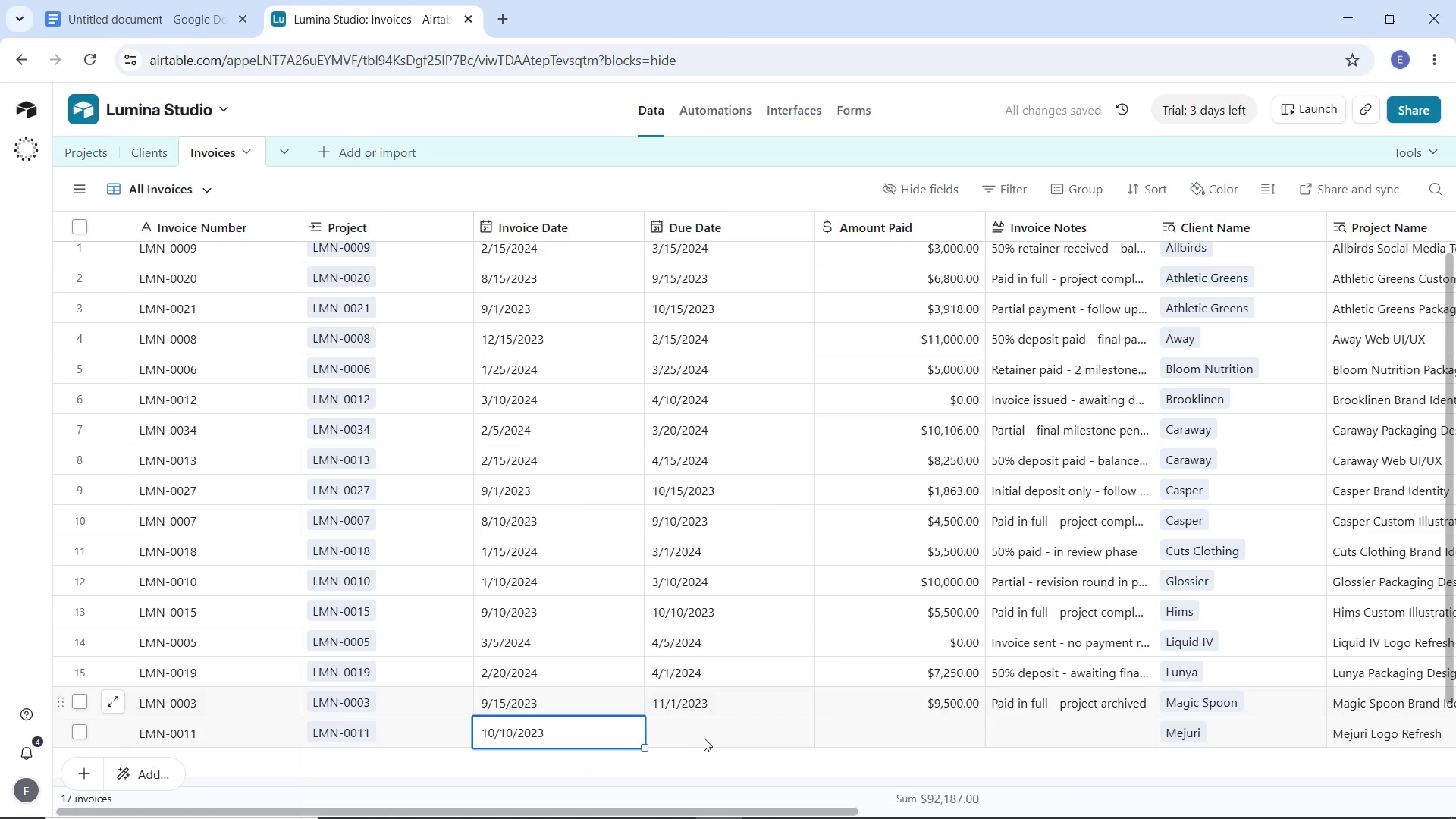 
double_click([705, 738])
 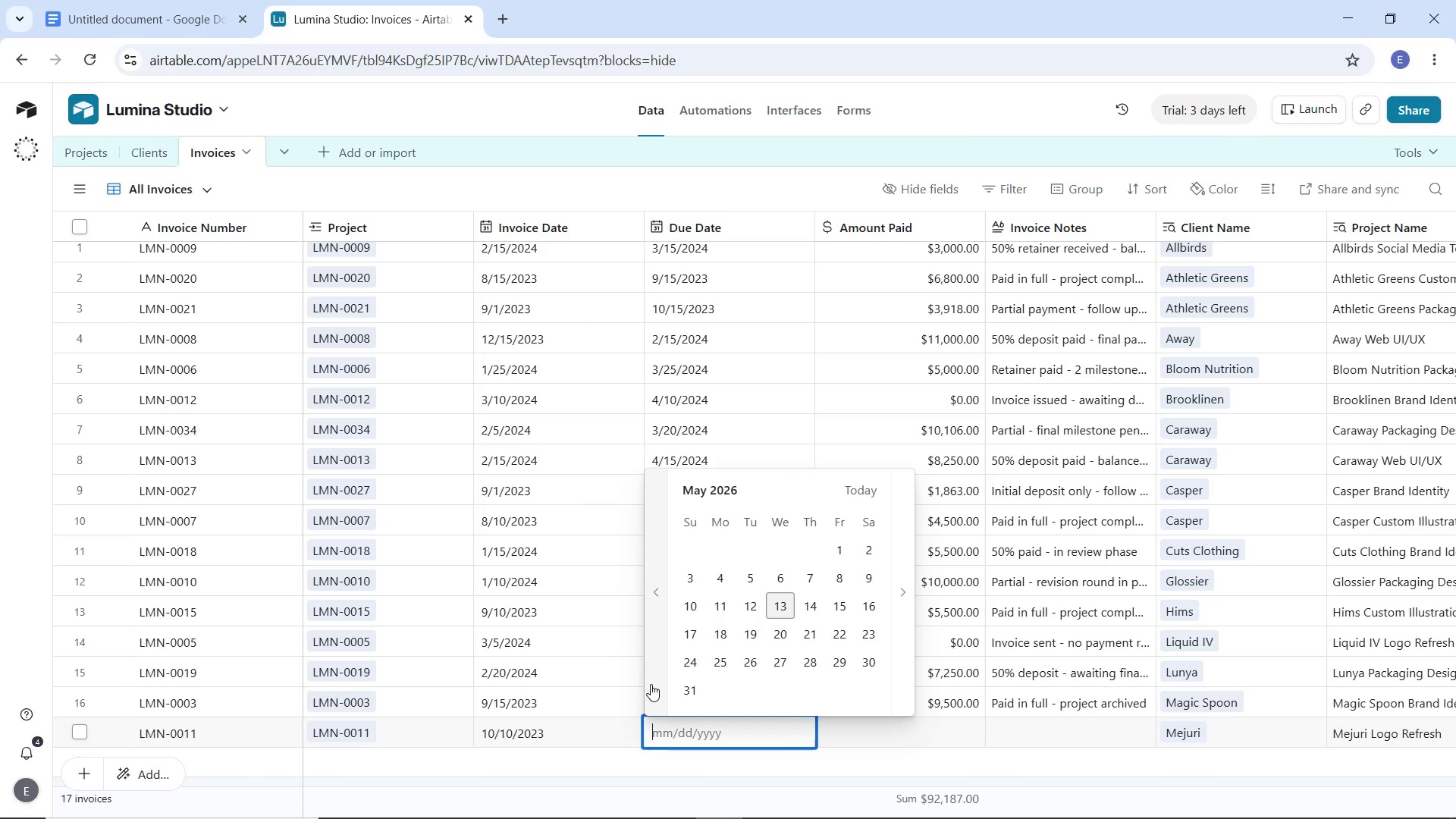 
double_click([651, 684])
 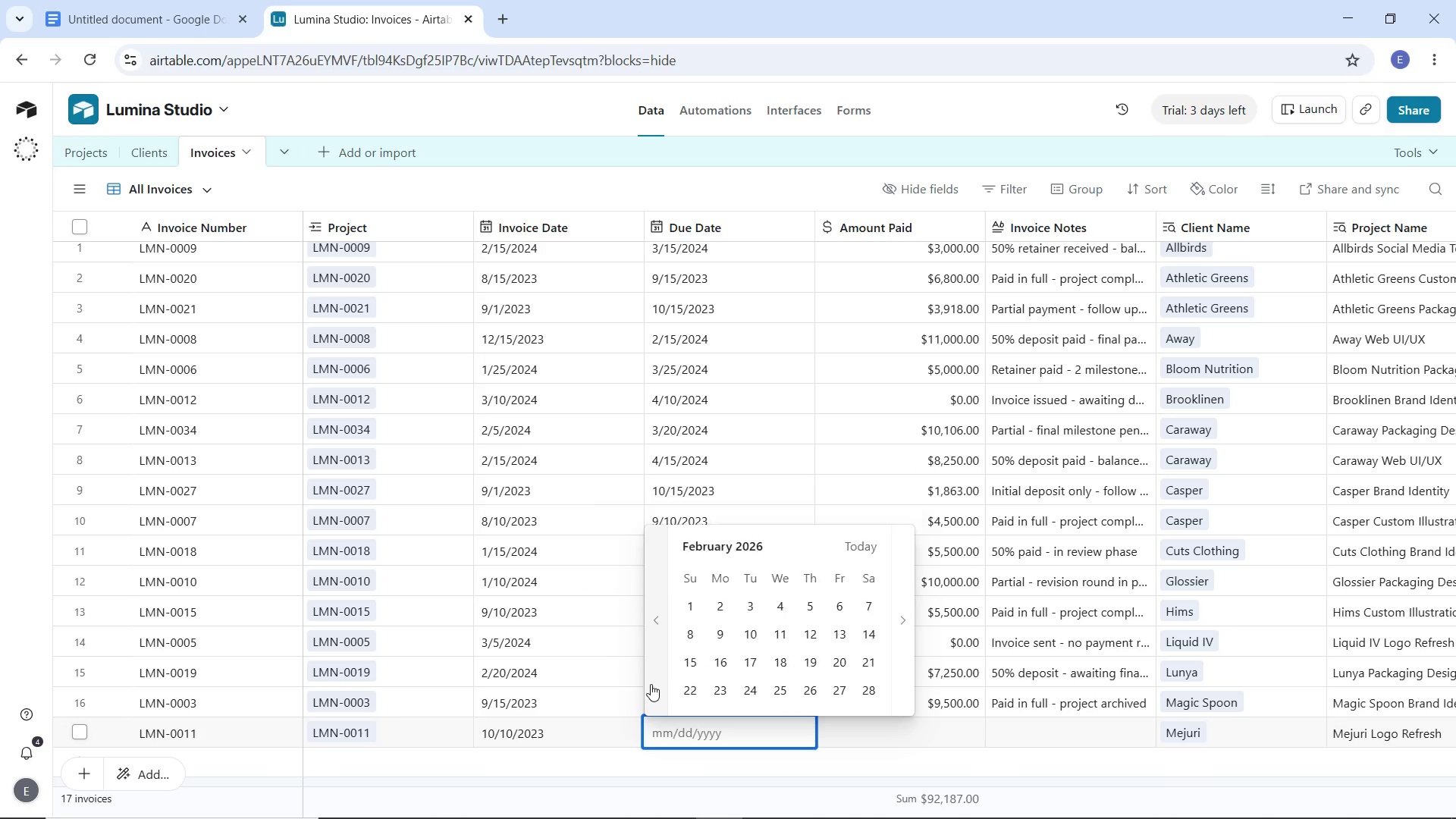 
triple_click([651, 684])
 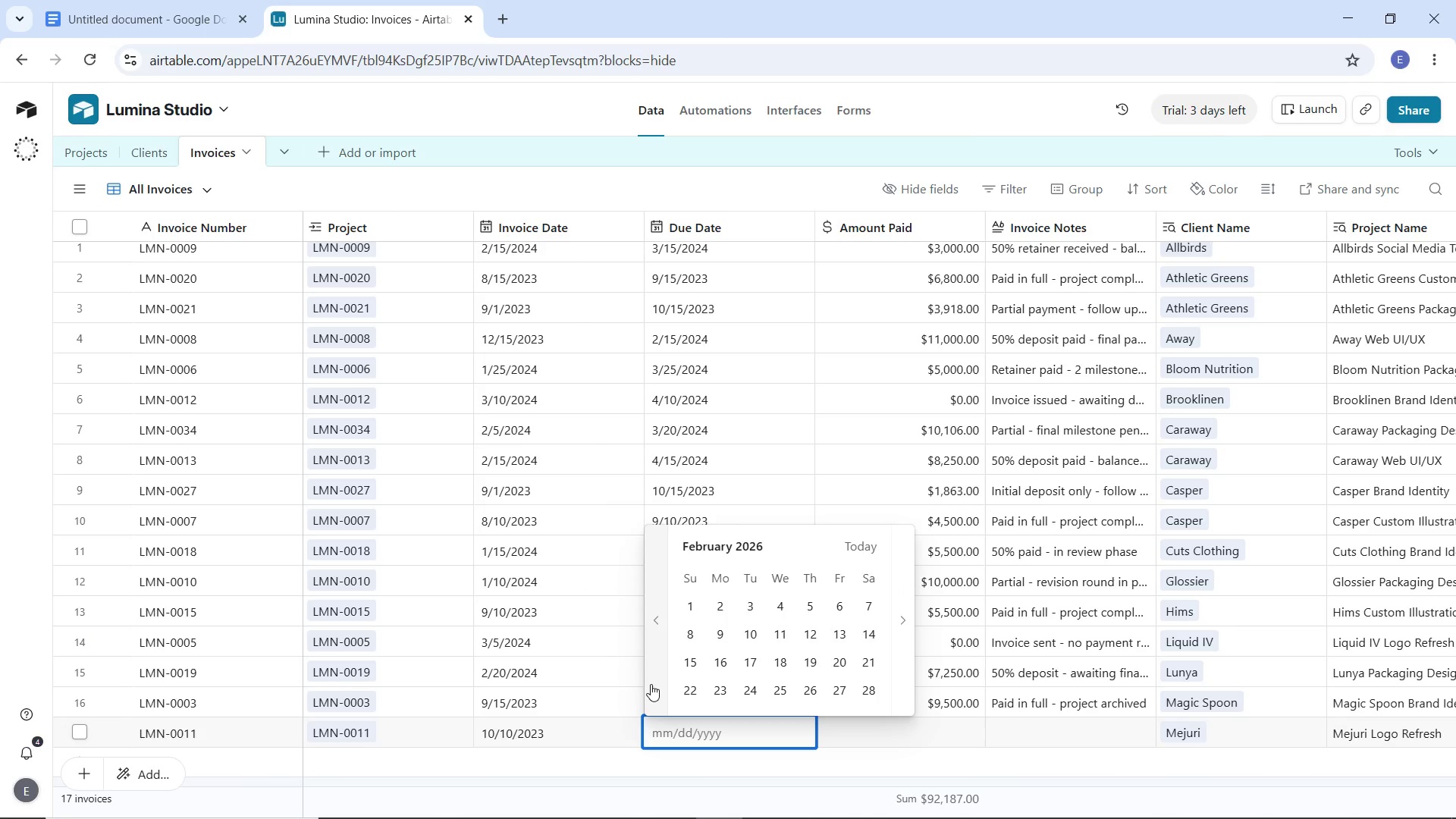 
triple_click([651, 684])
 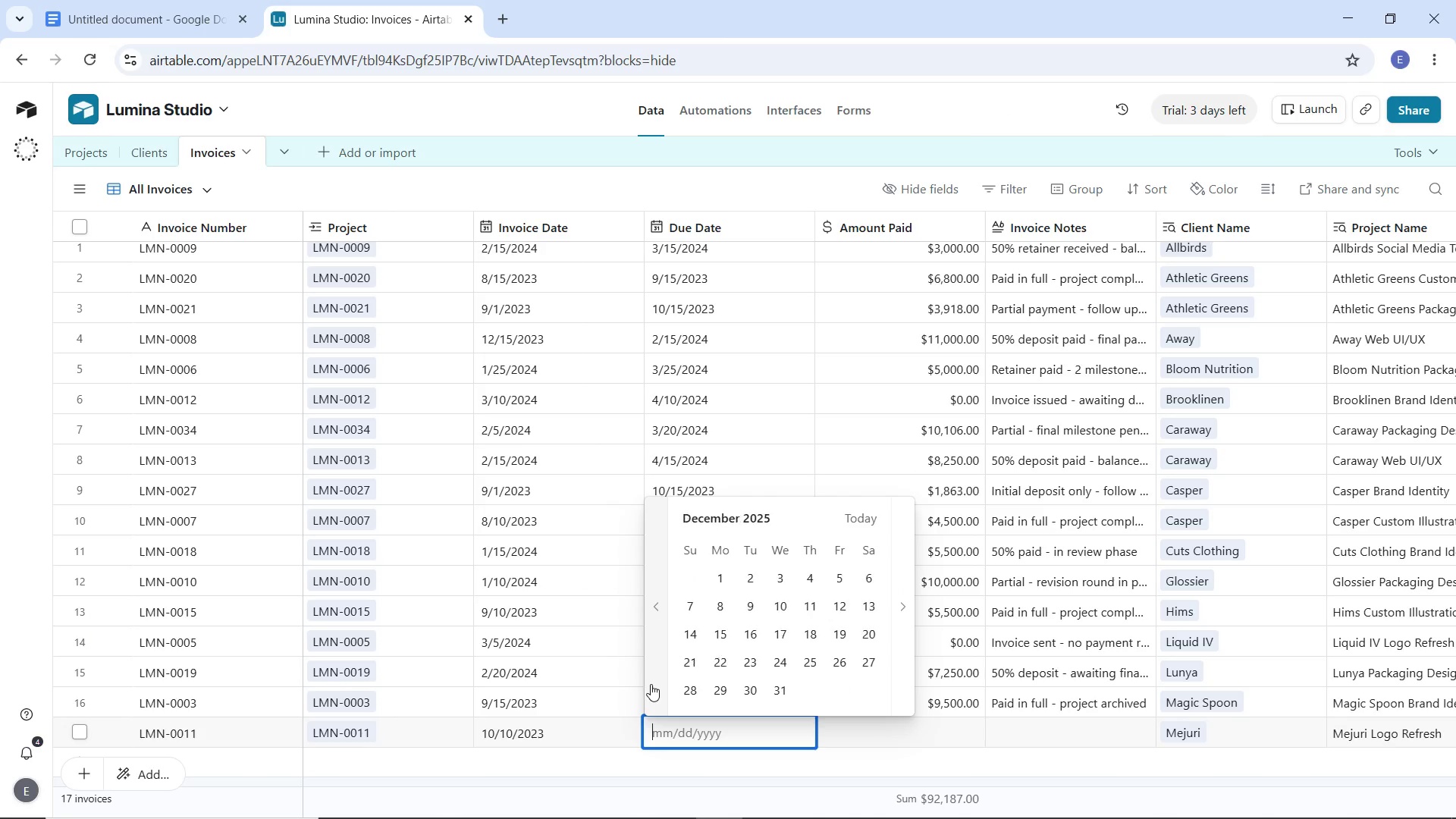 
triple_click([651, 684])
 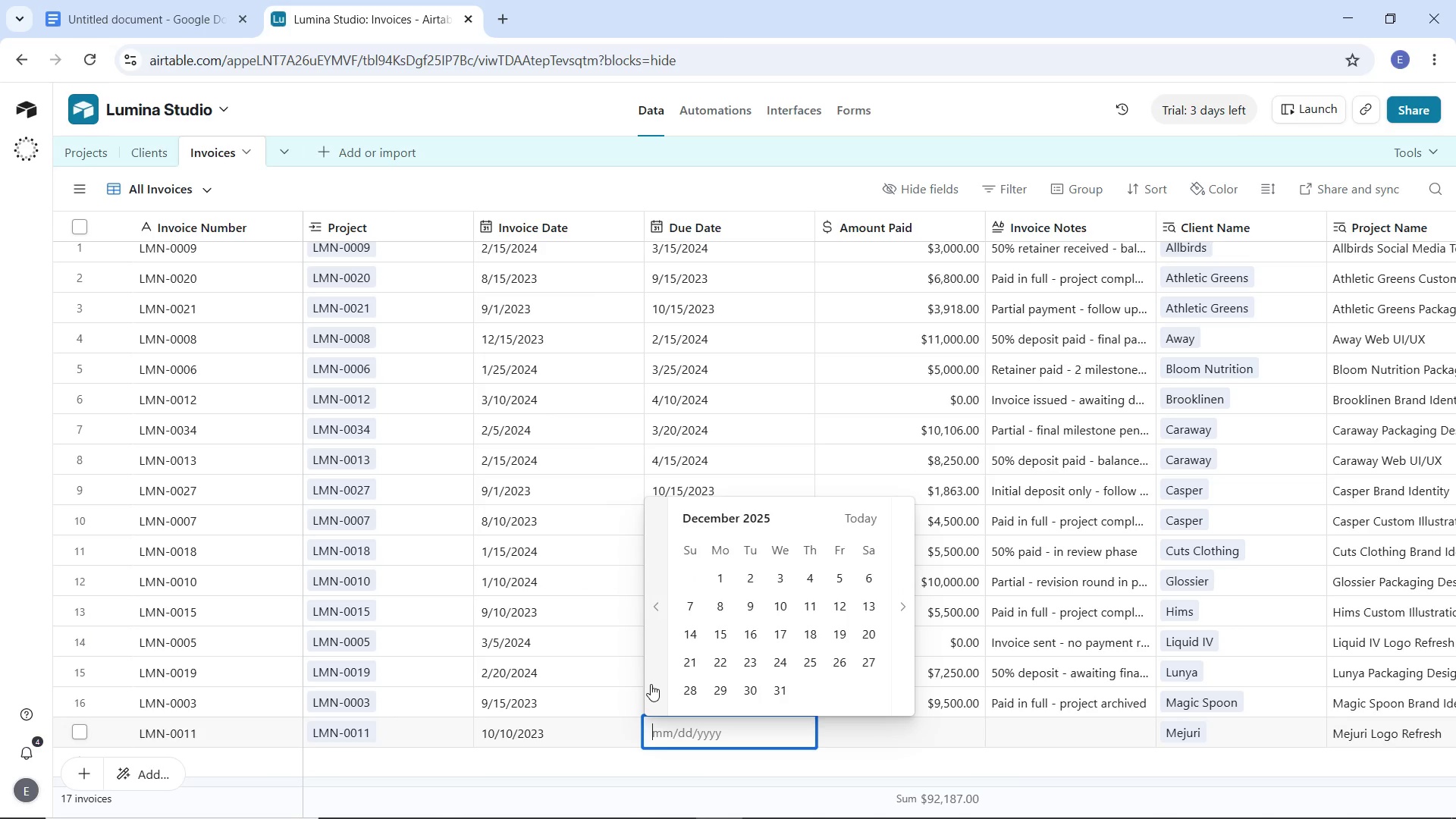 
triple_click([651, 684])
 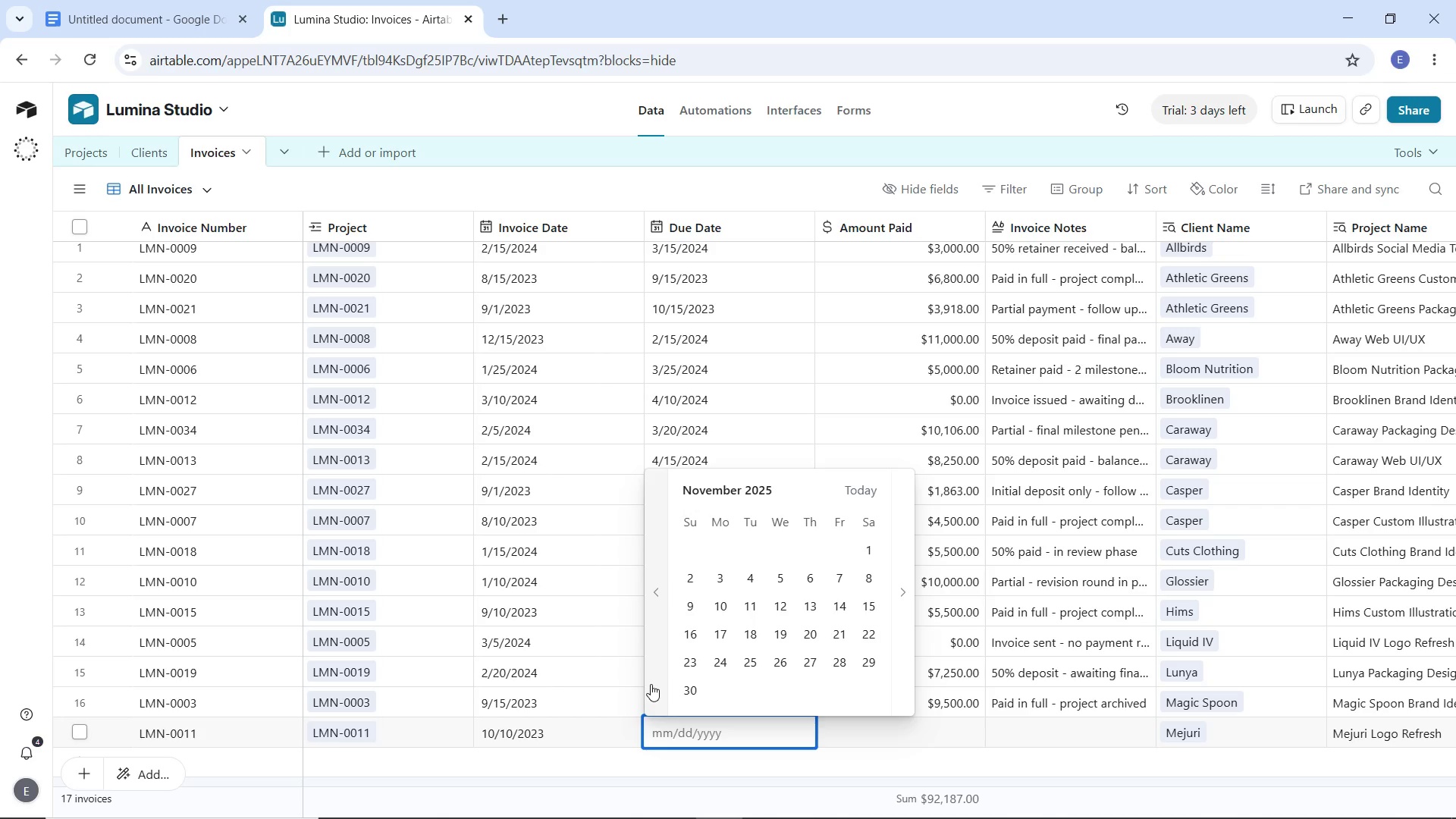 
triple_click([651, 684])
 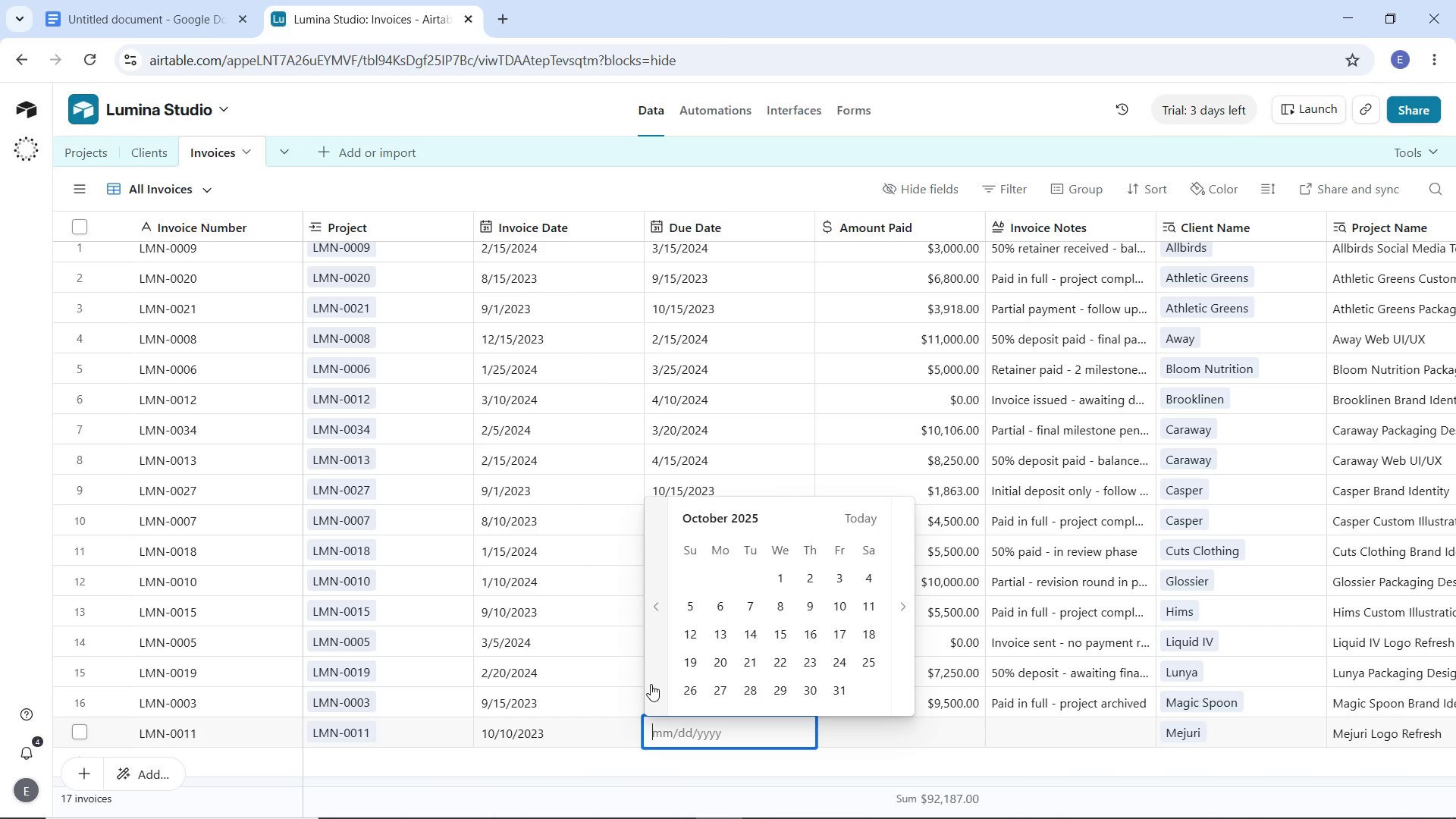 
left_click([651, 684])
 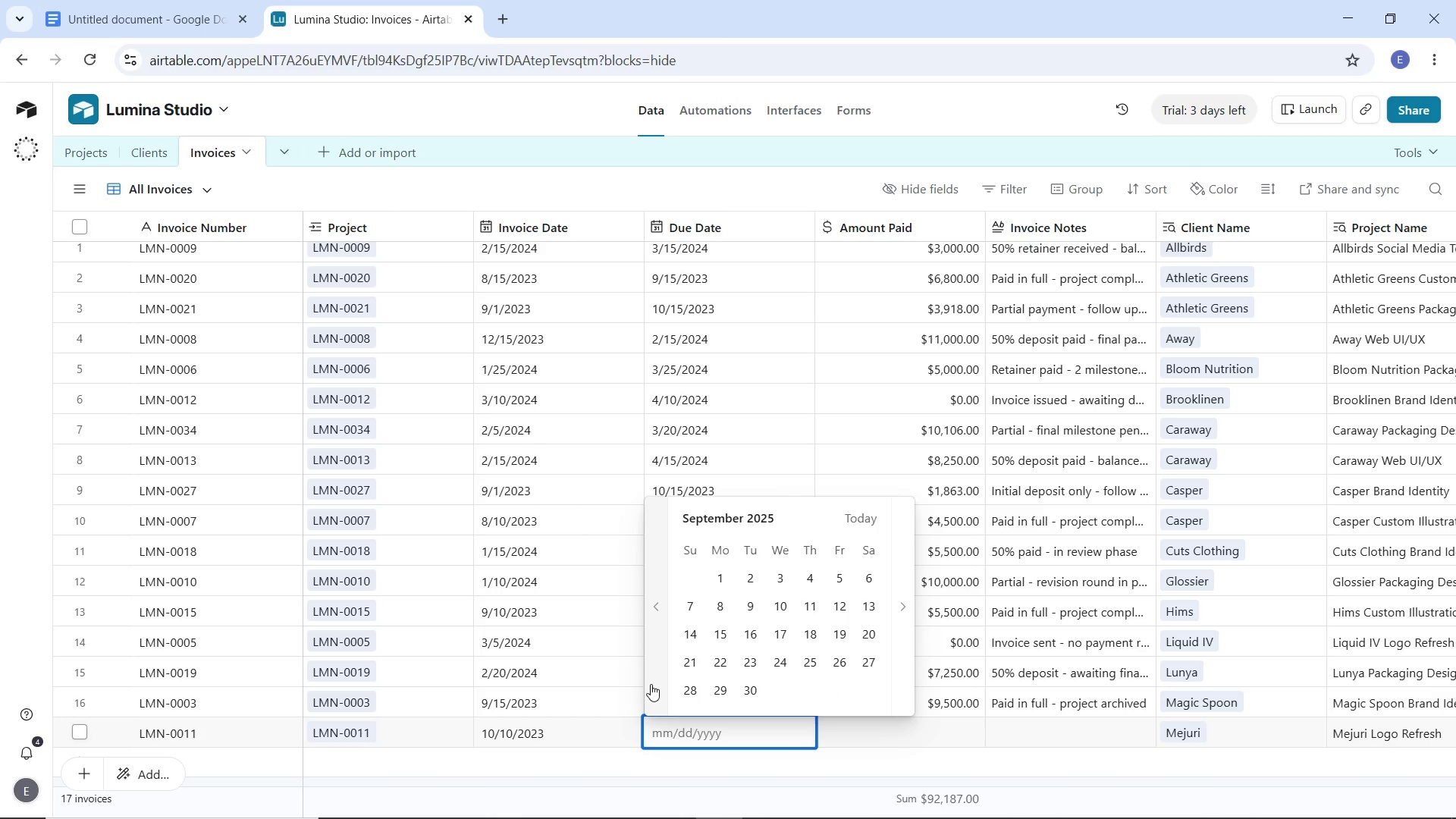 
double_click([651, 684])
 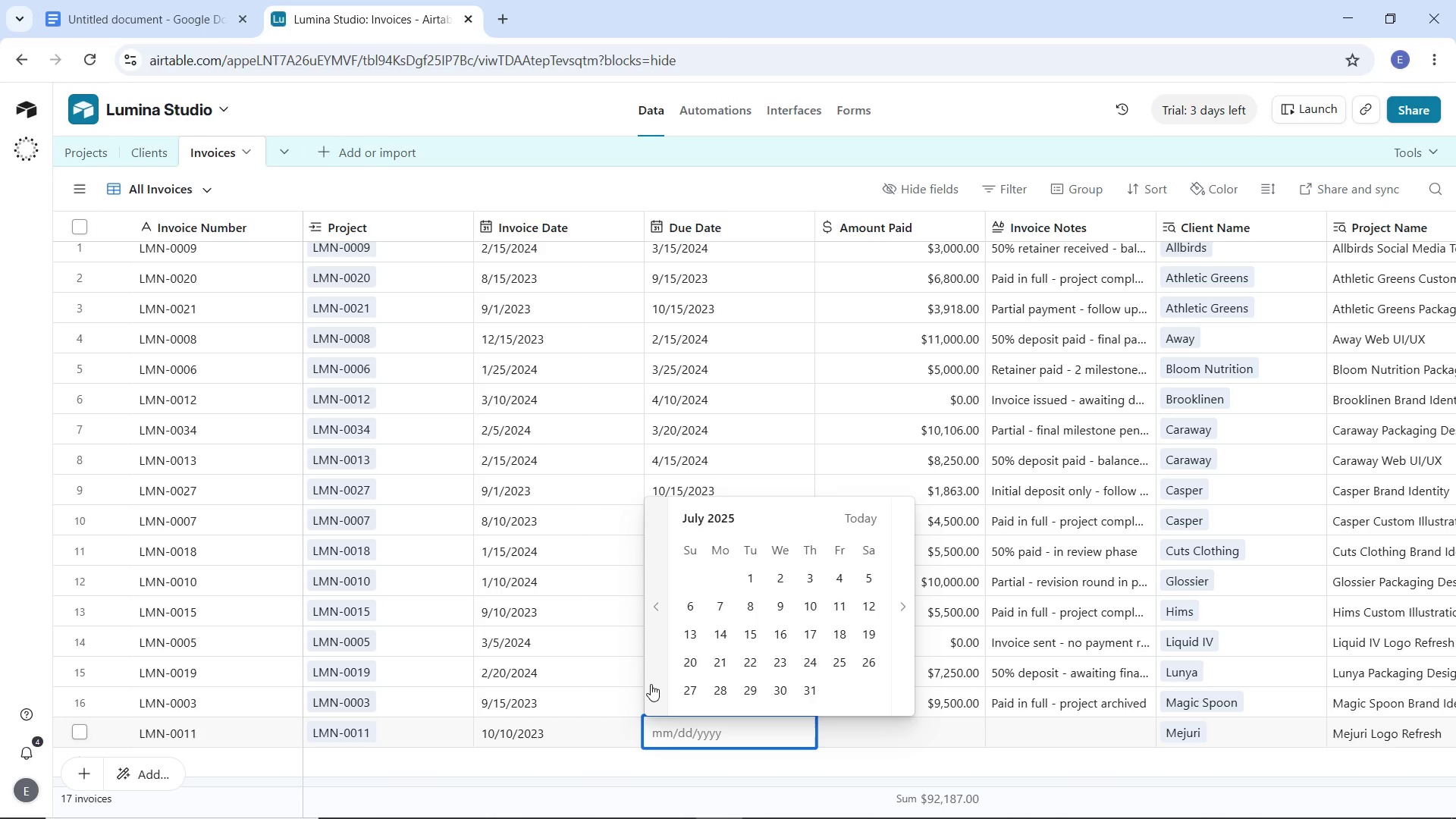 
triple_click([651, 684])
 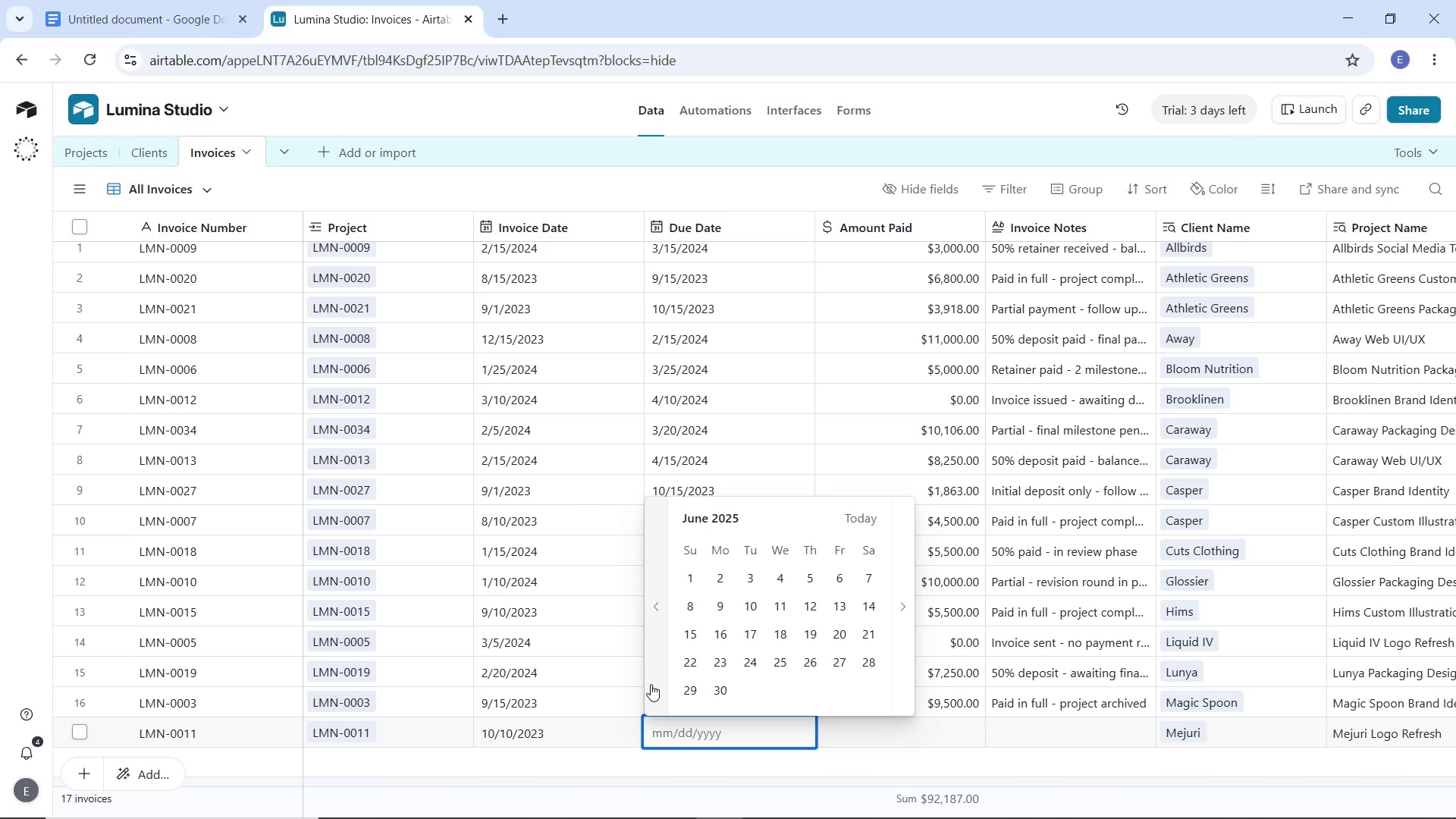 
triple_click([651, 684])
 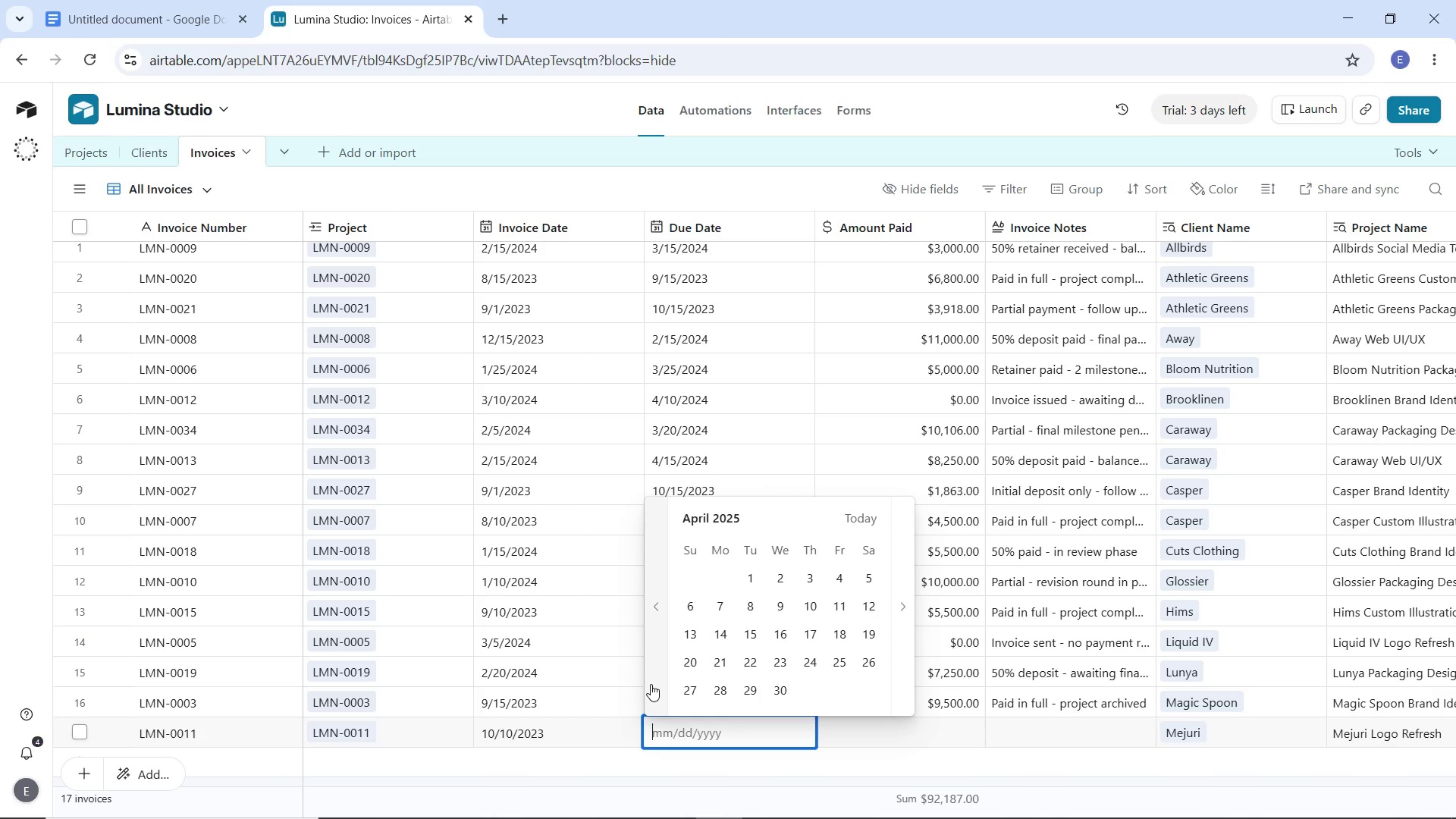 
triple_click([651, 684])
 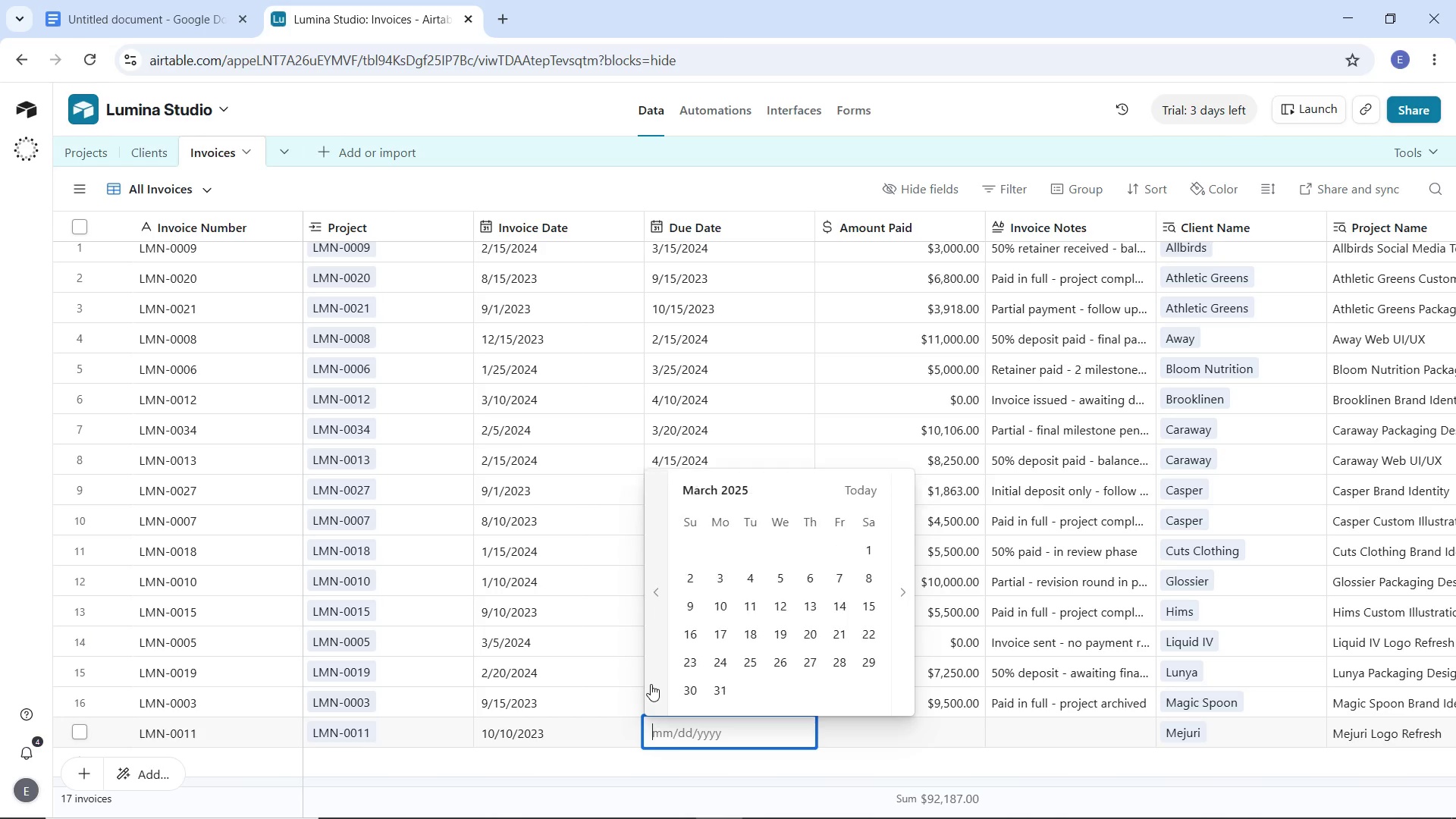 
double_click([651, 684])
 